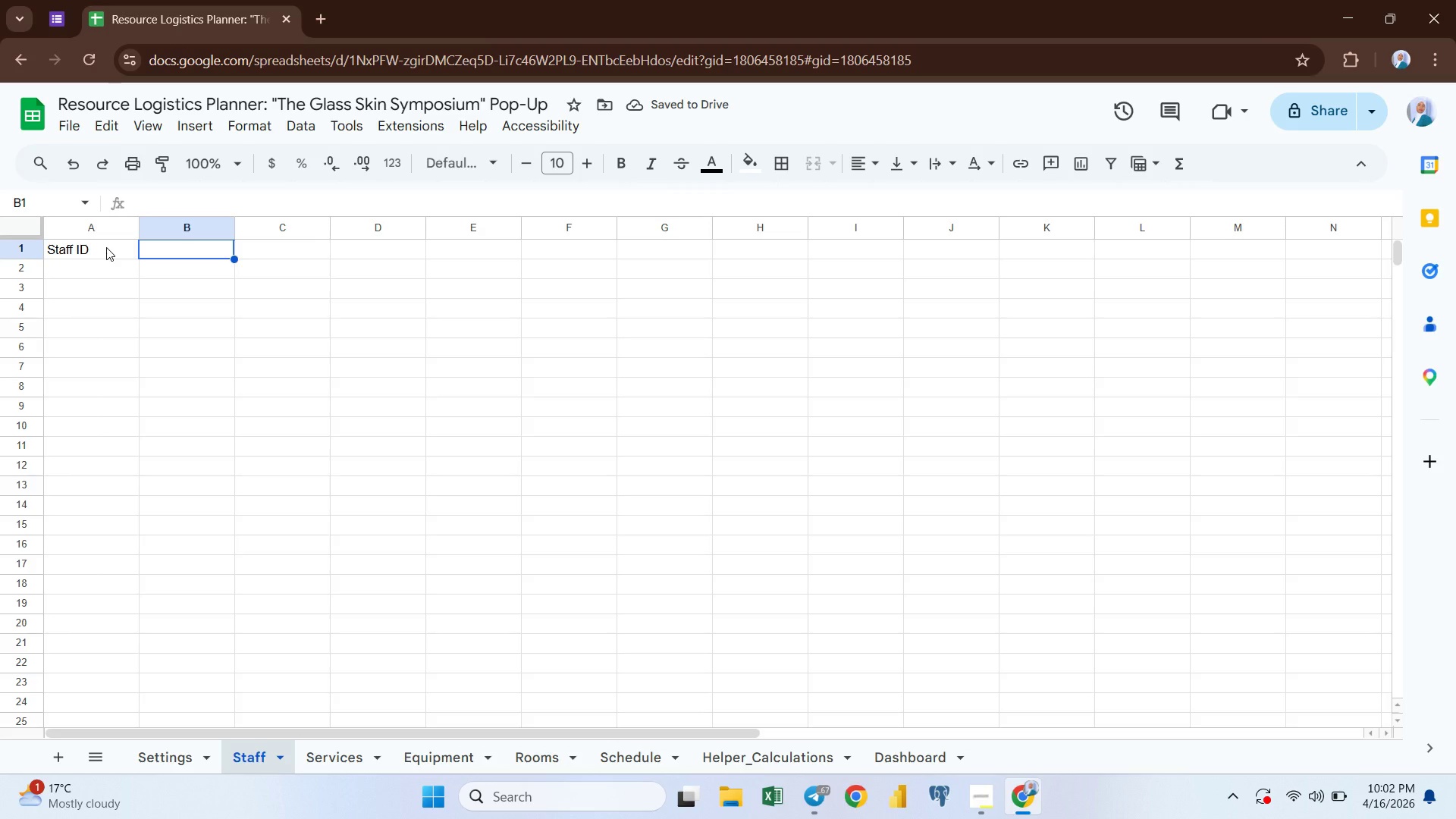 
type(Name)
 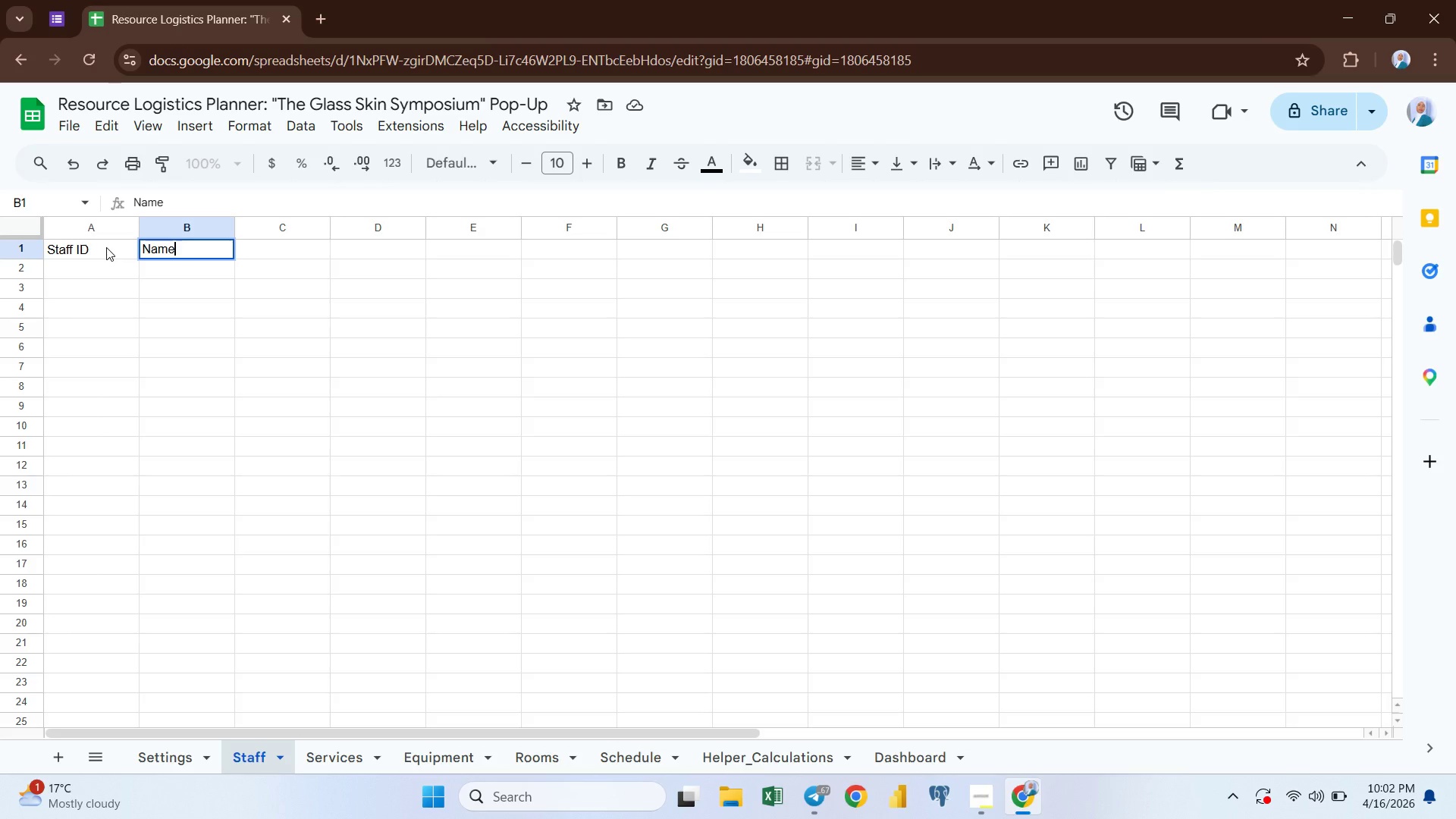 
key(ArrowRight)
 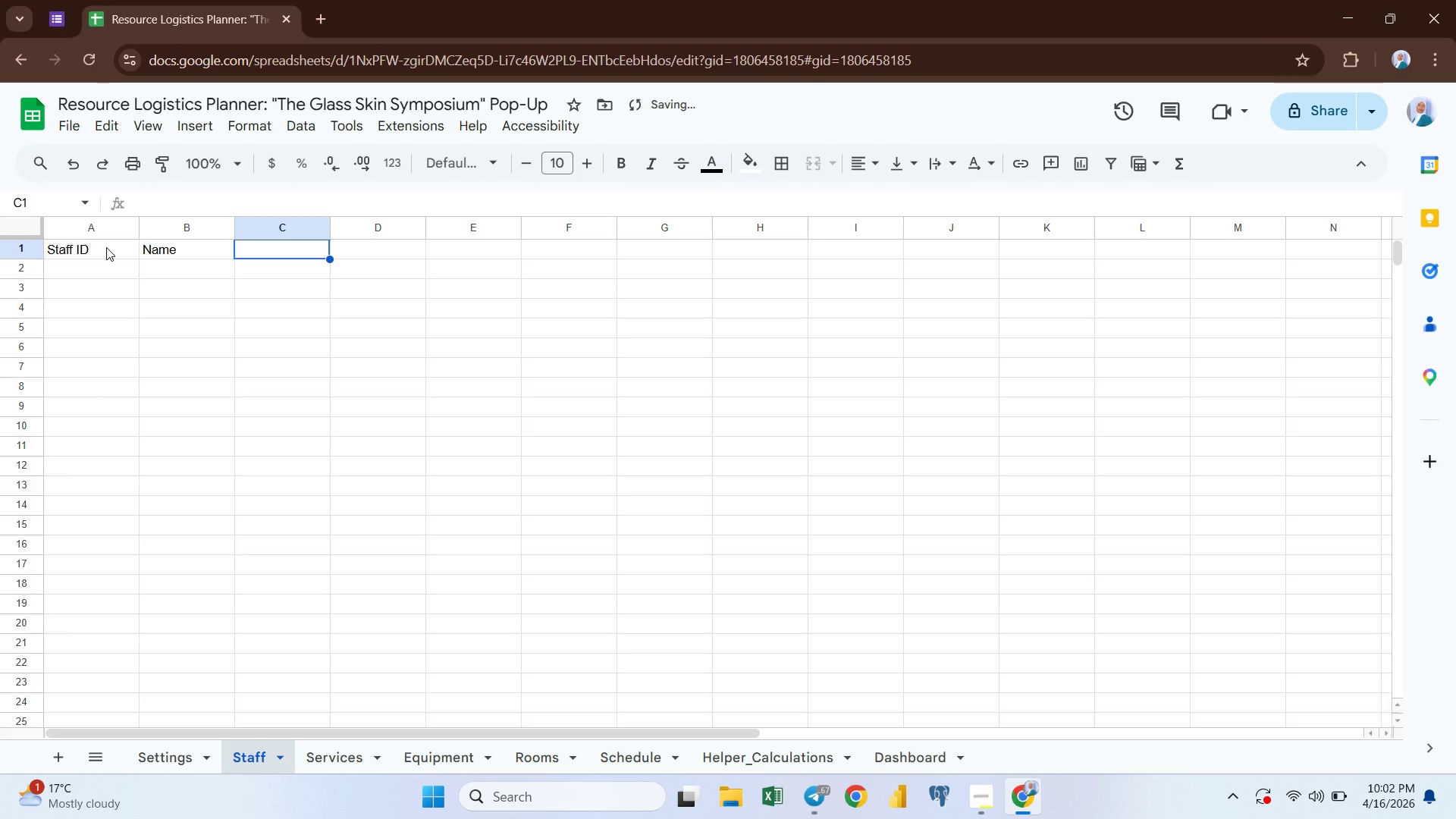 
type(Level)
 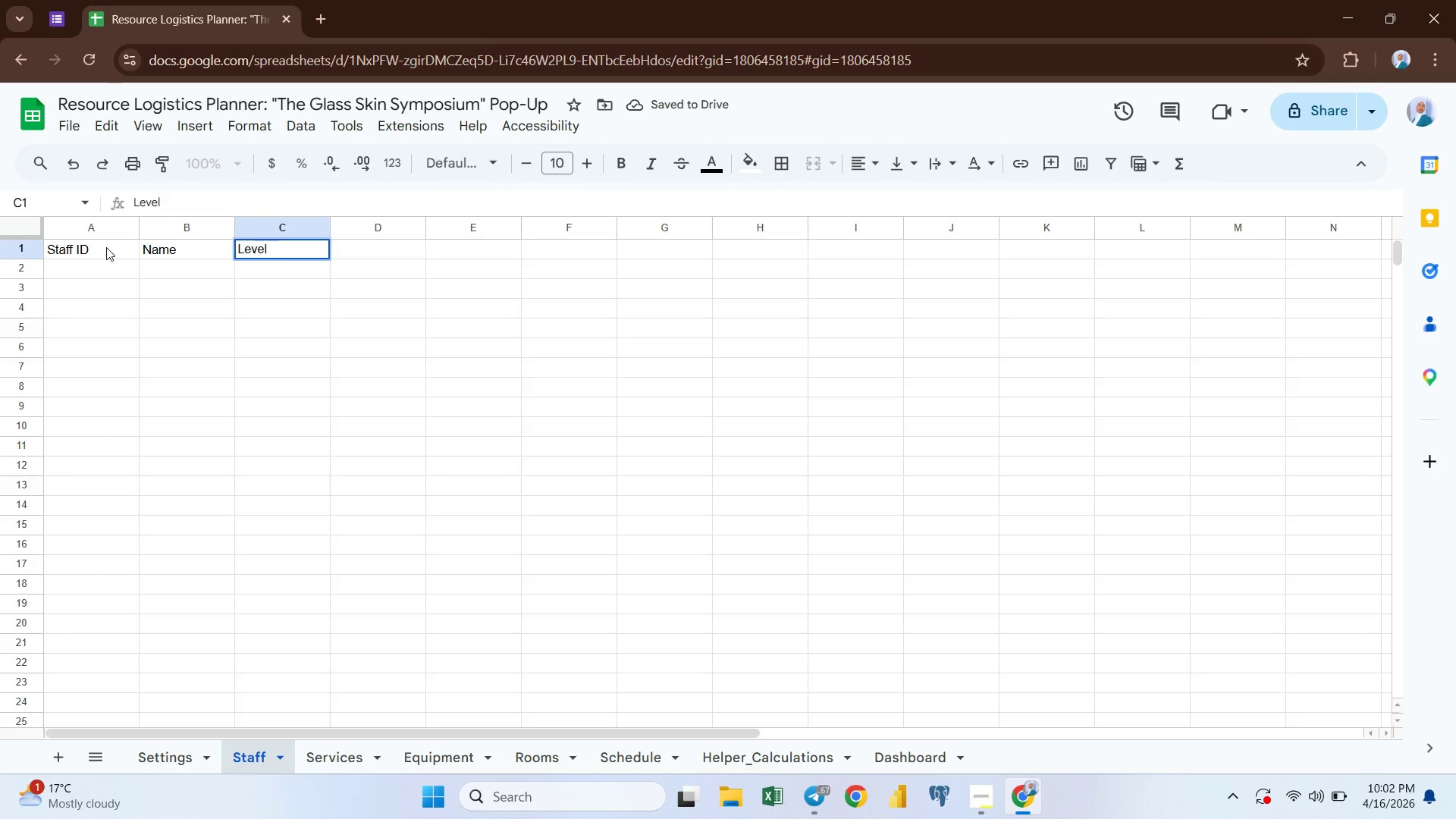 
key(ArrowRight)
 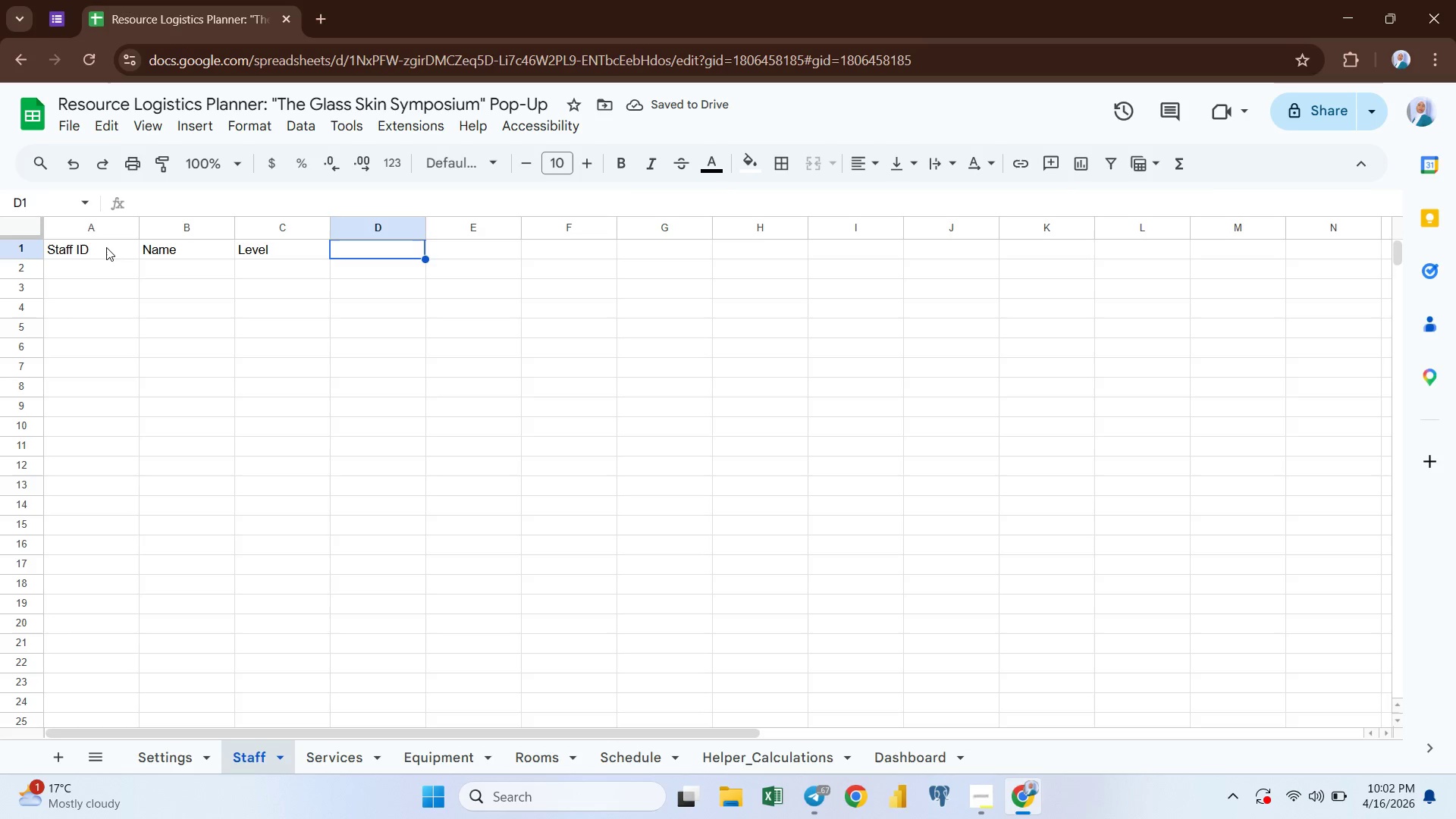 
type(Certificato)
key(Backspace)
key(Backspace)
type(tion)
 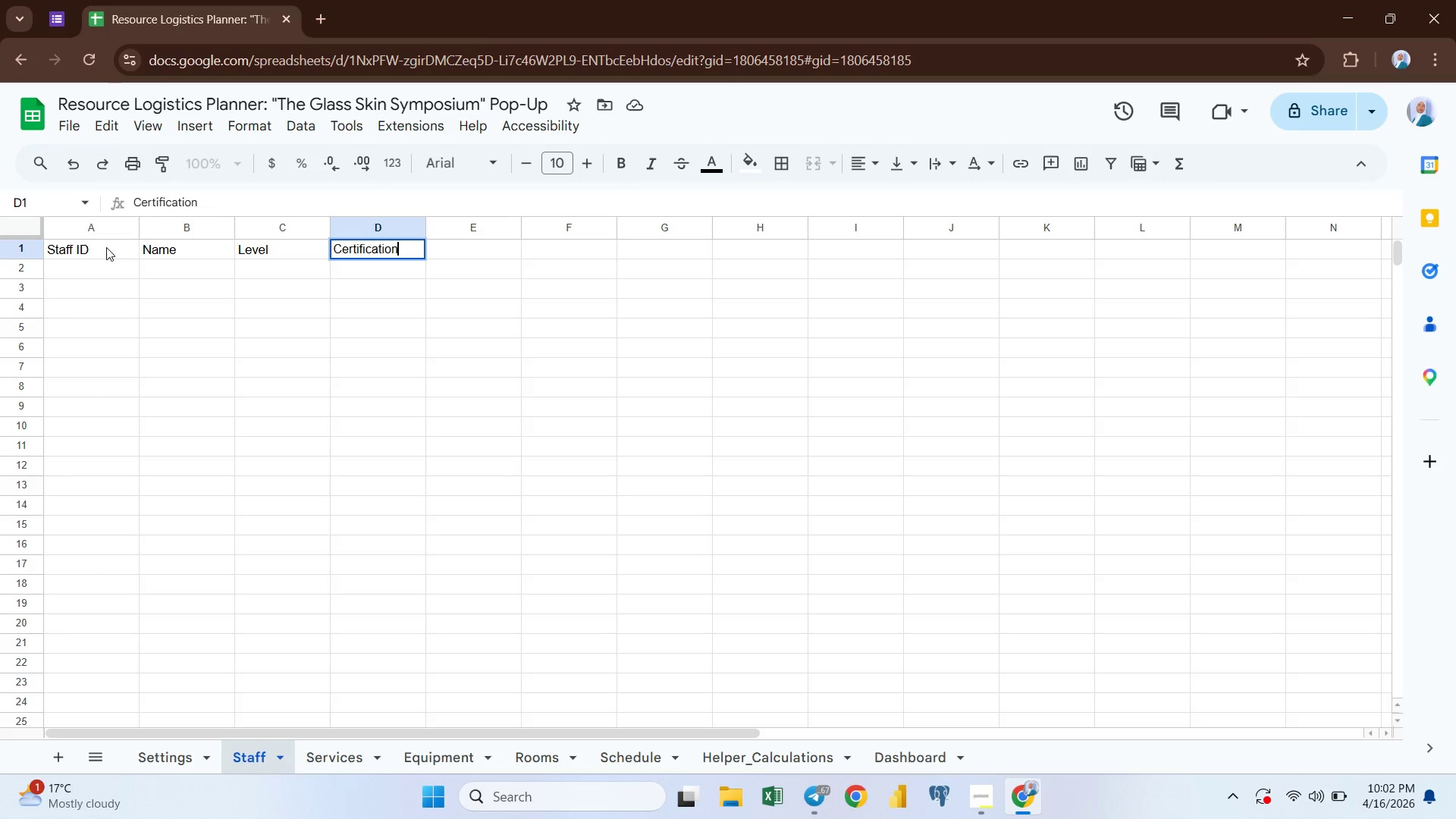 
key(Enter)
 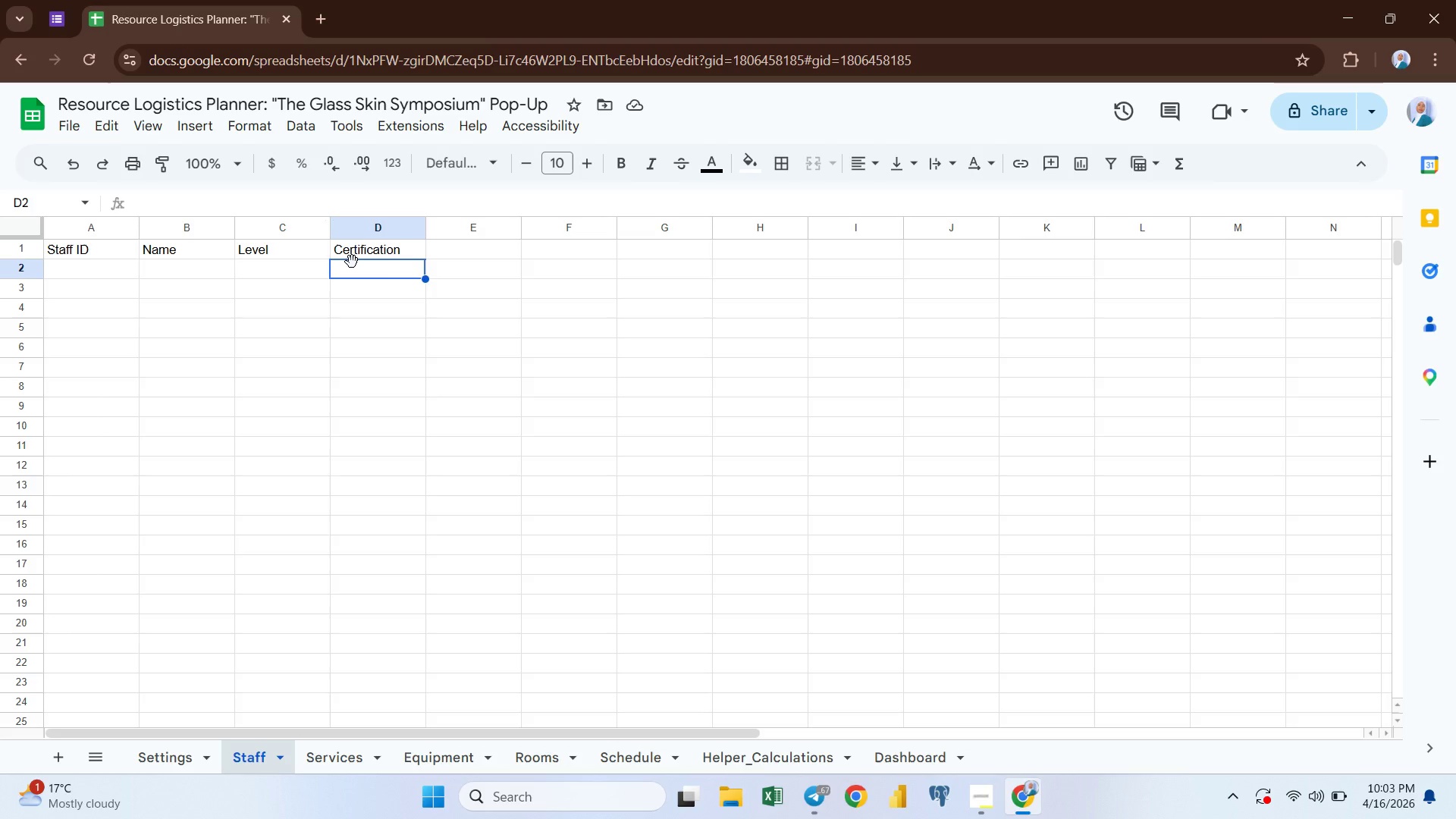 
wait(37.48)
 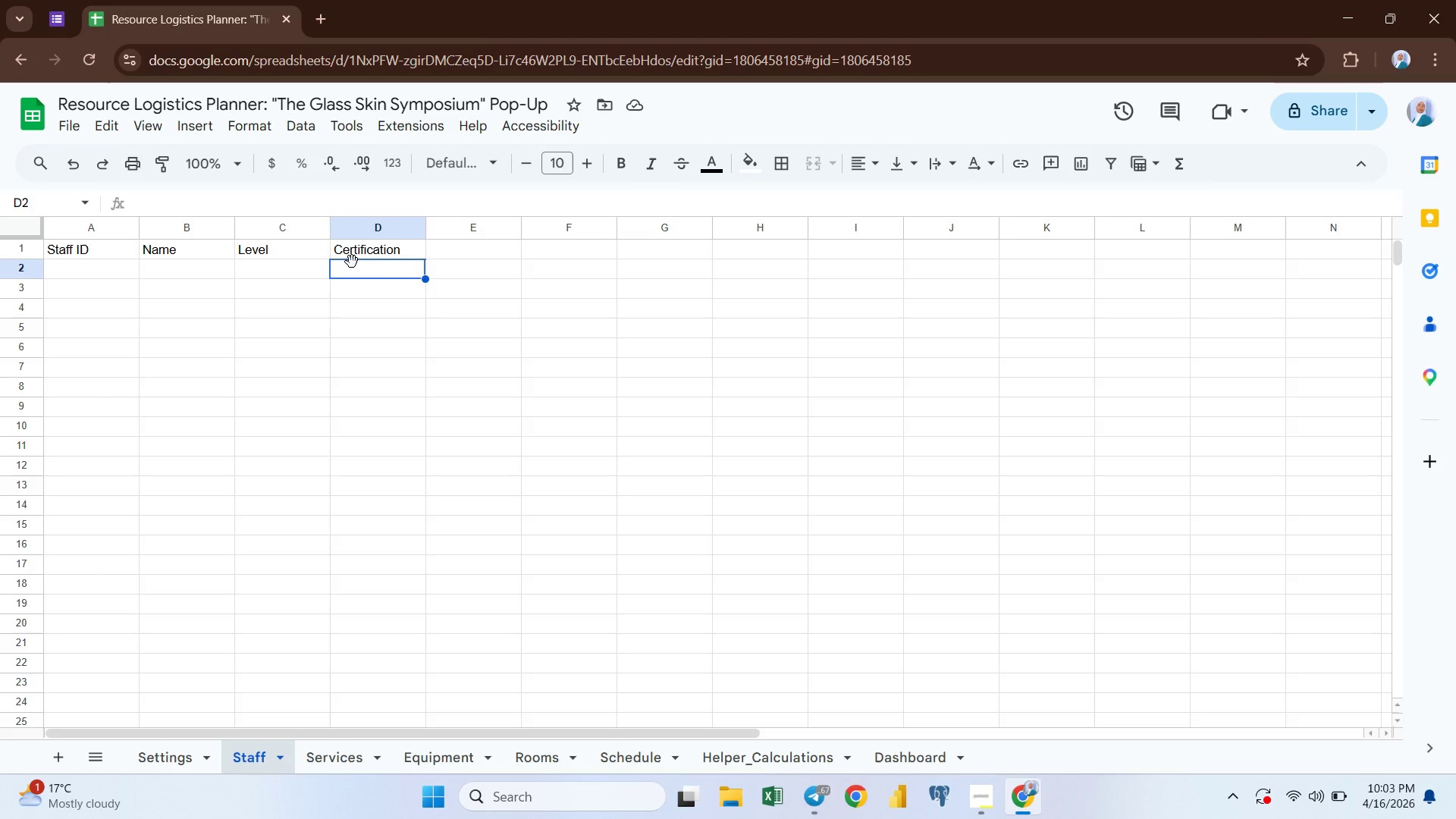 
left_click([57, 275])
 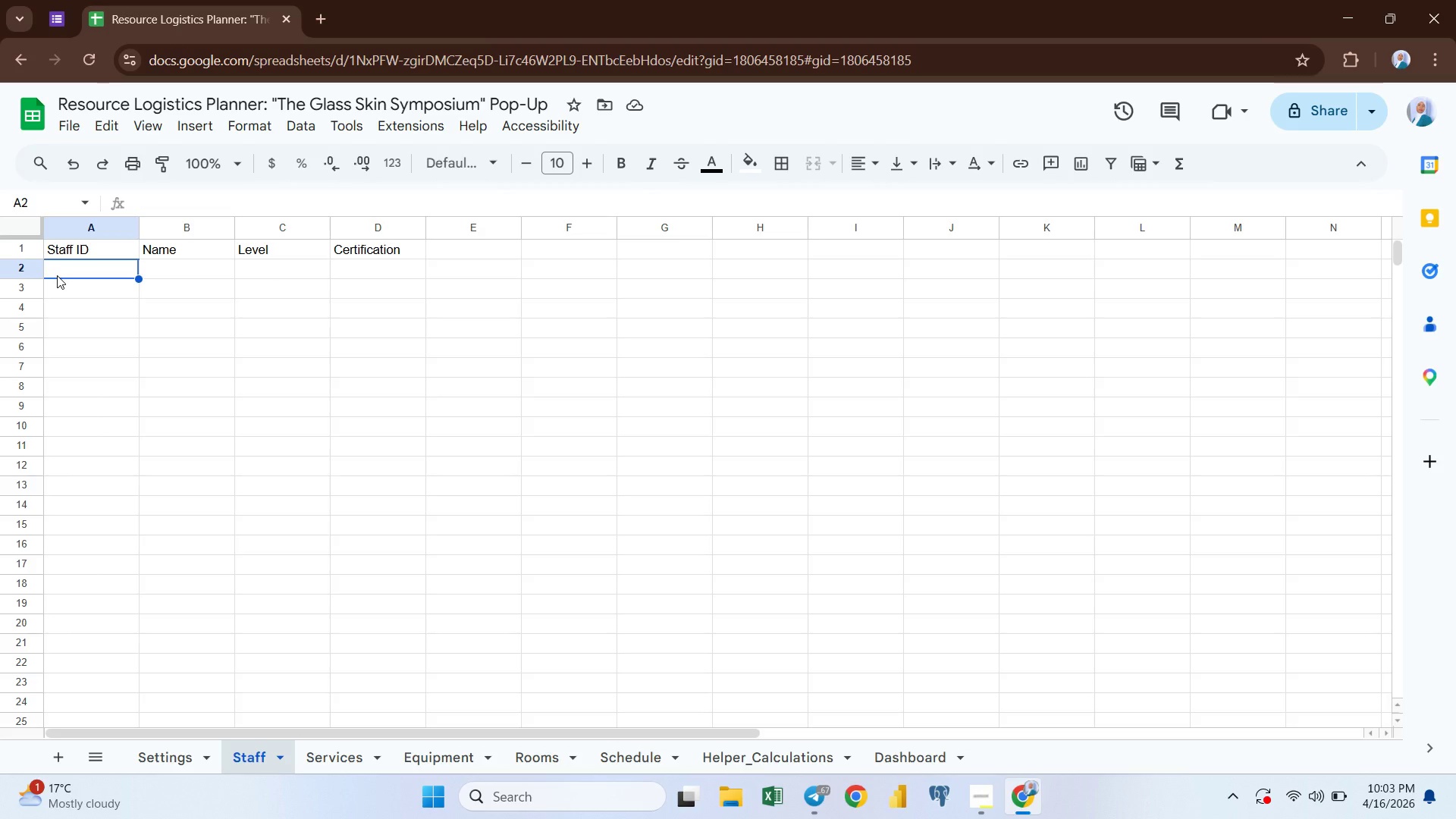 
type(S001)
 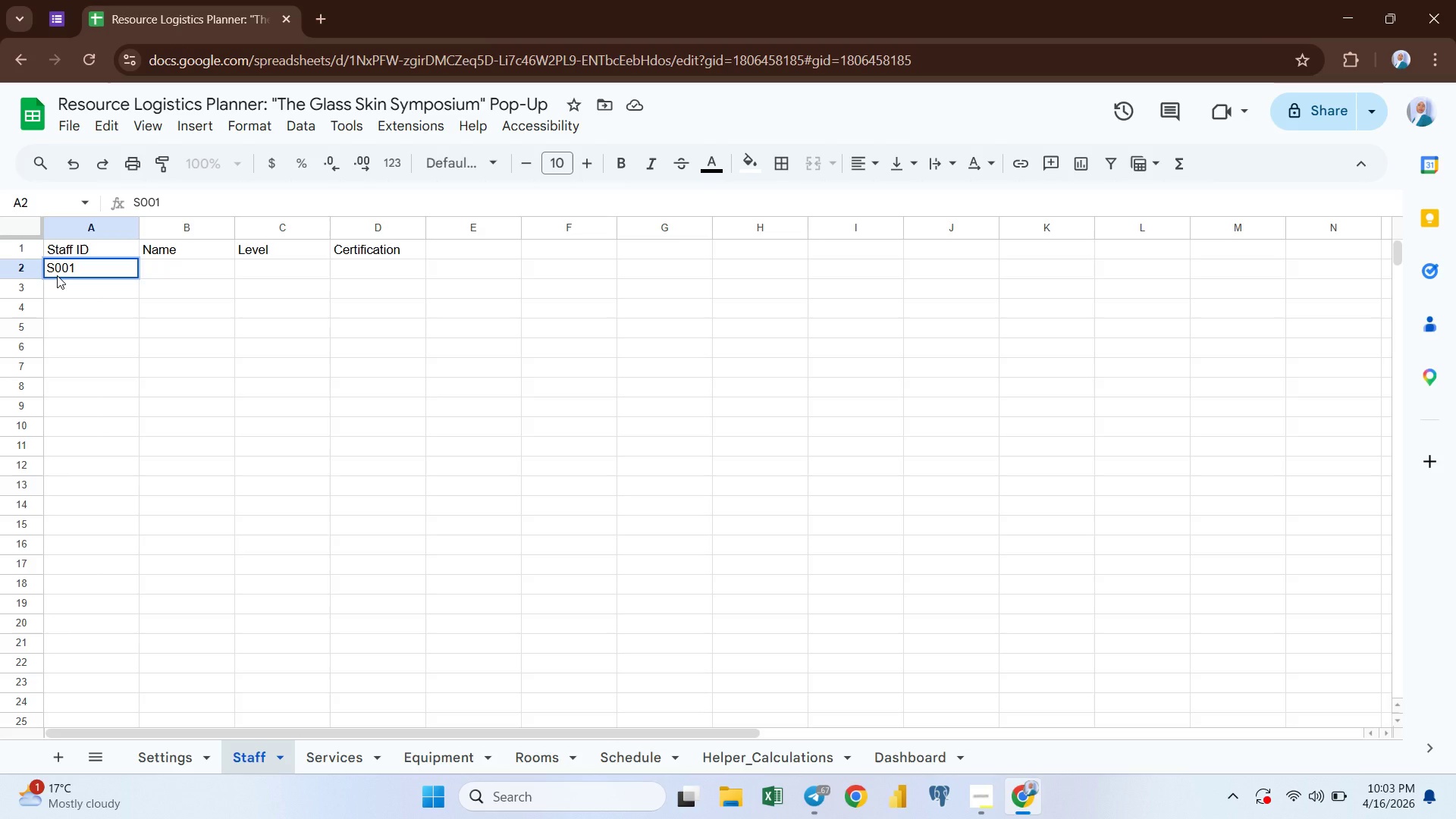 
key(Enter)
 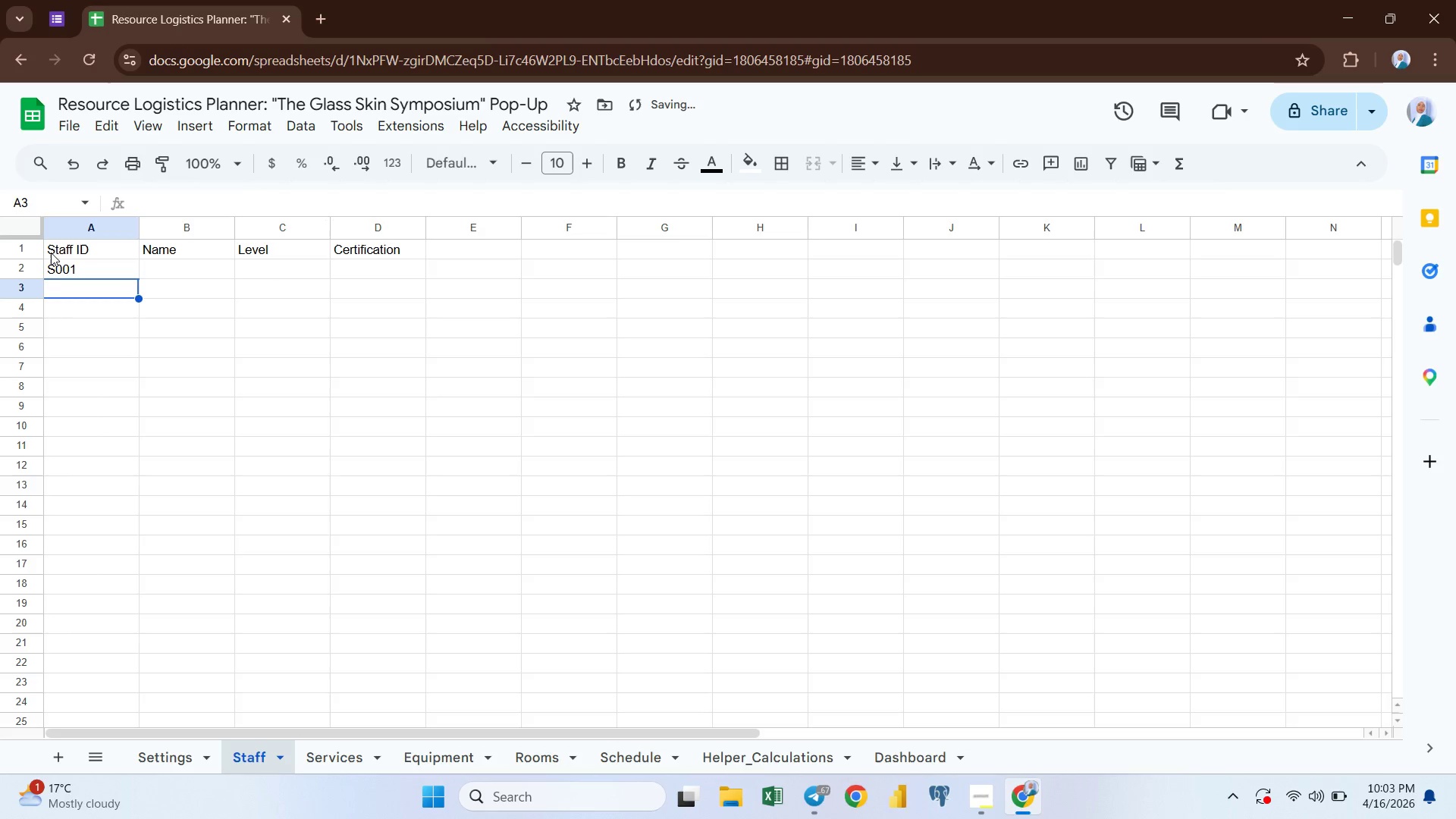 
left_click([65, 262])
 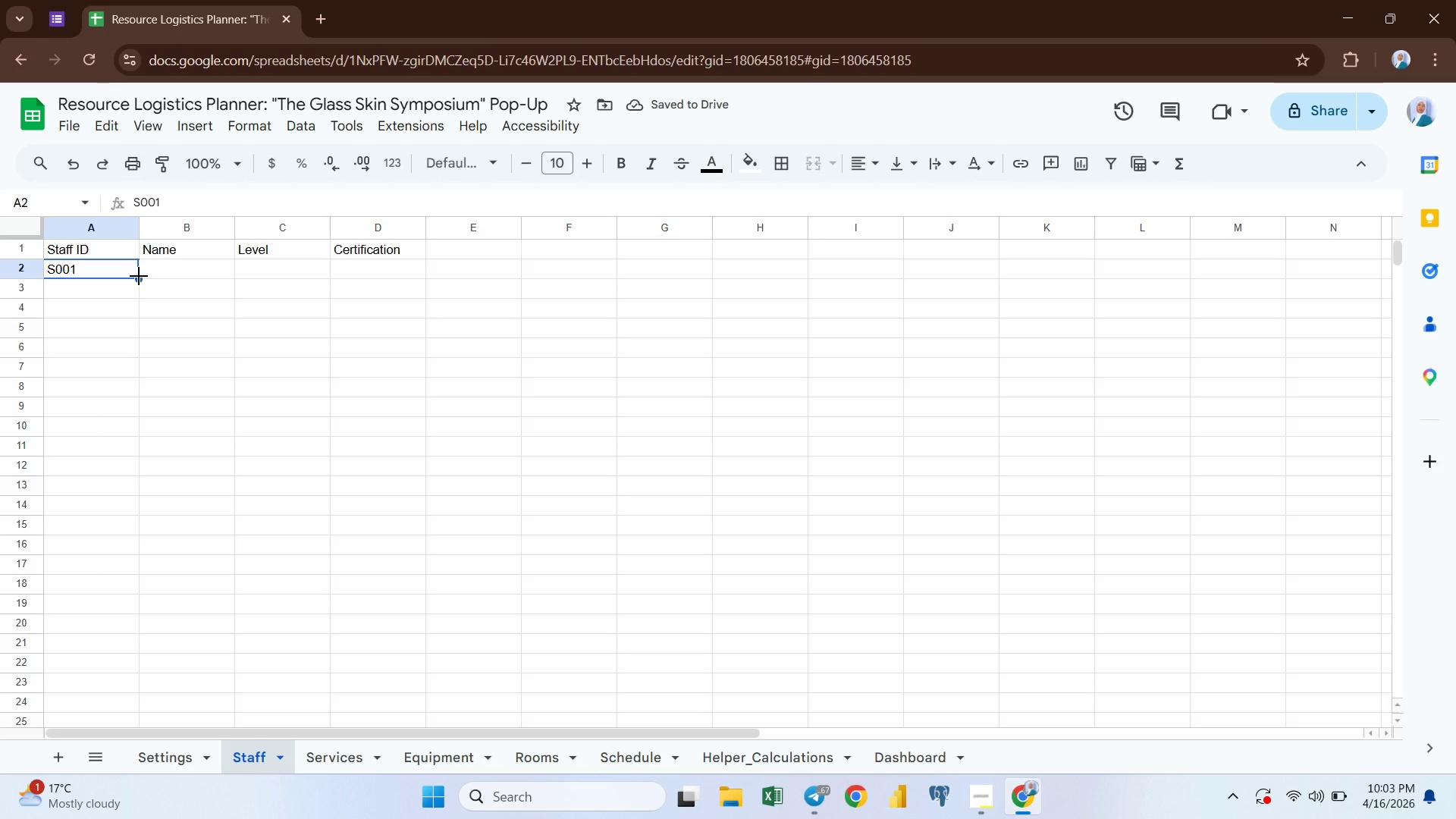 
left_click_drag(start_coordinate=[139, 276], to_coordinate=[117, 440])
 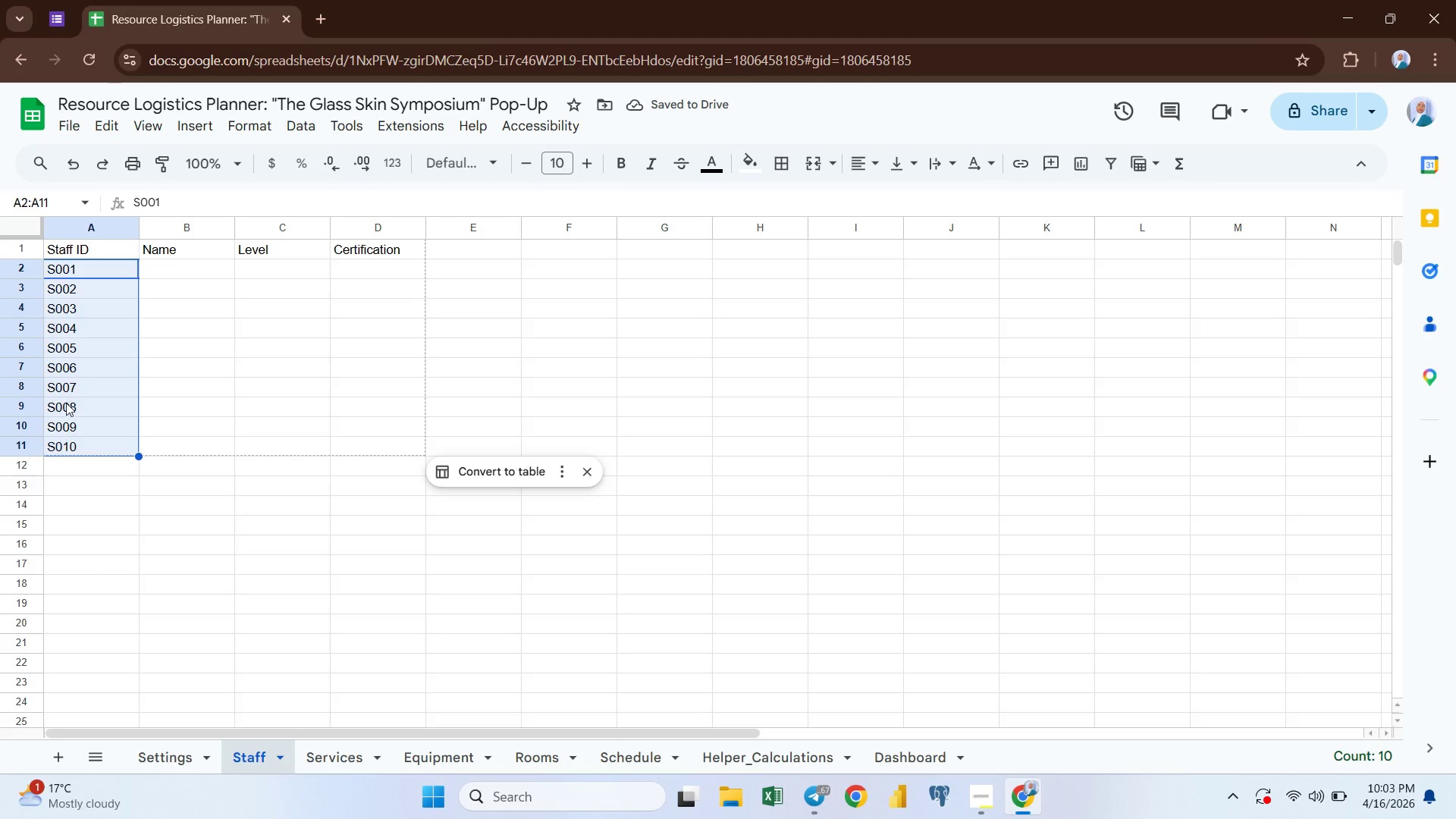 
left_click([65, 372])
 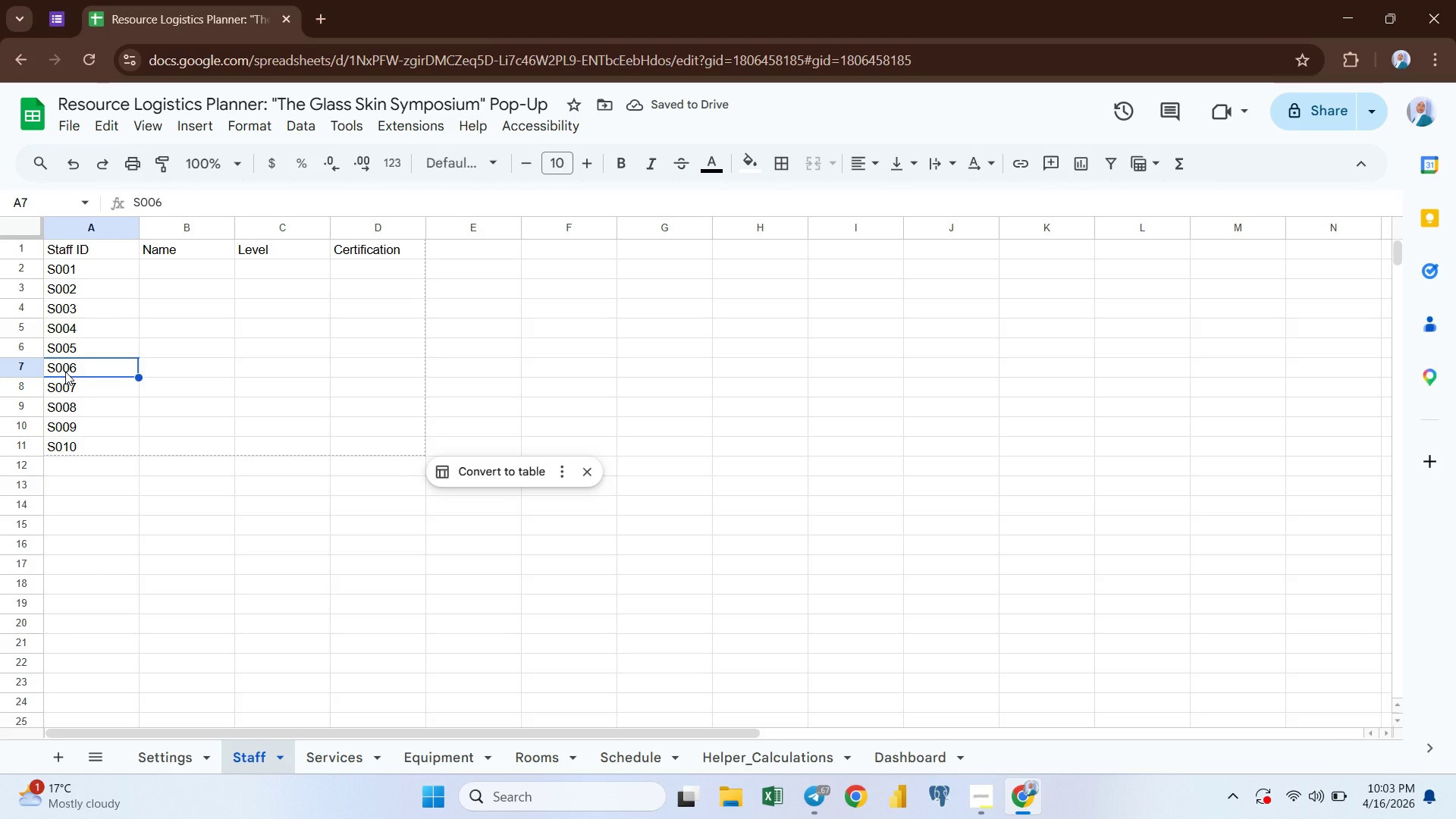 
key(Control+Shift+ArrowDown)
 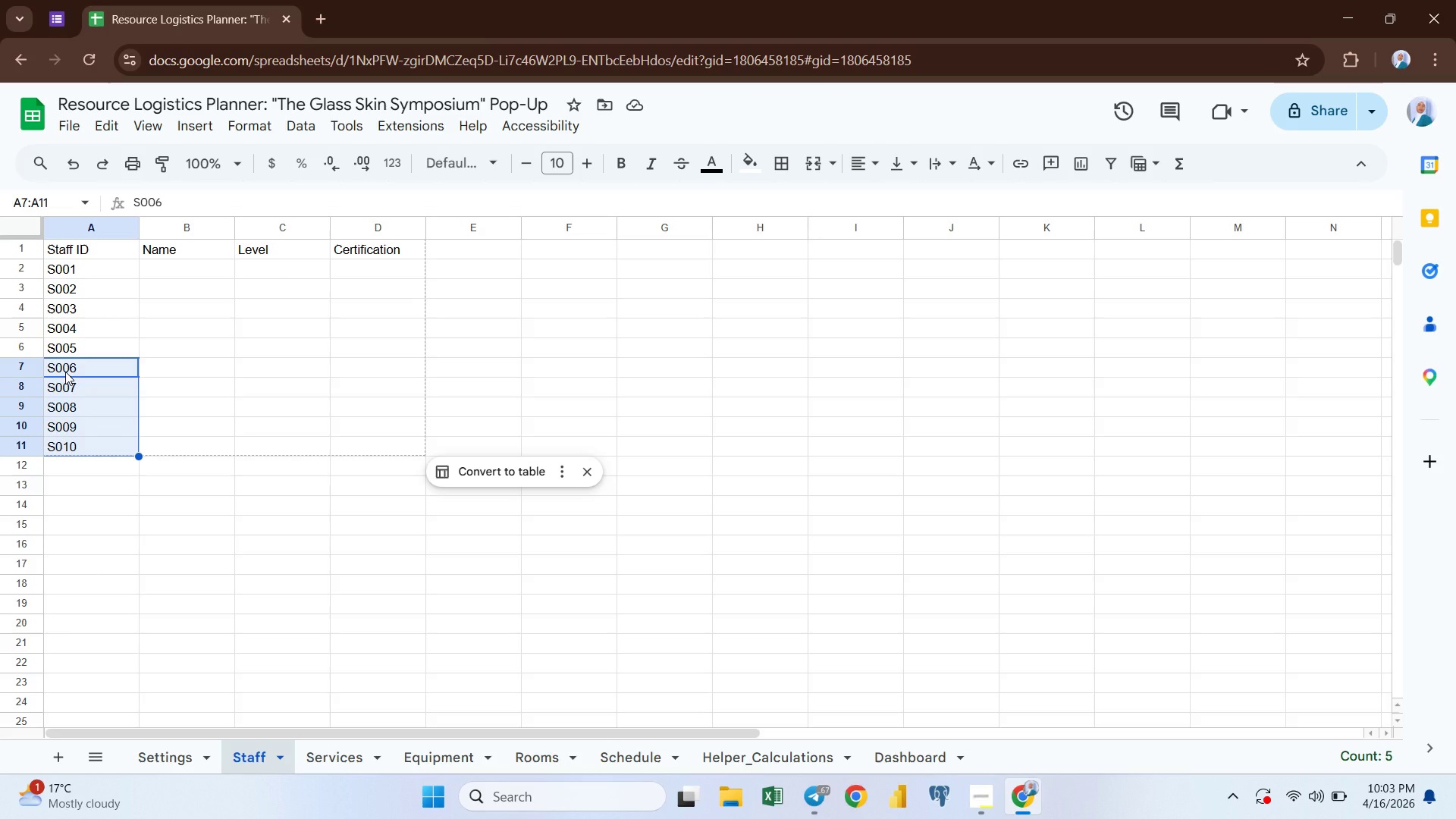 
key(Delete)
 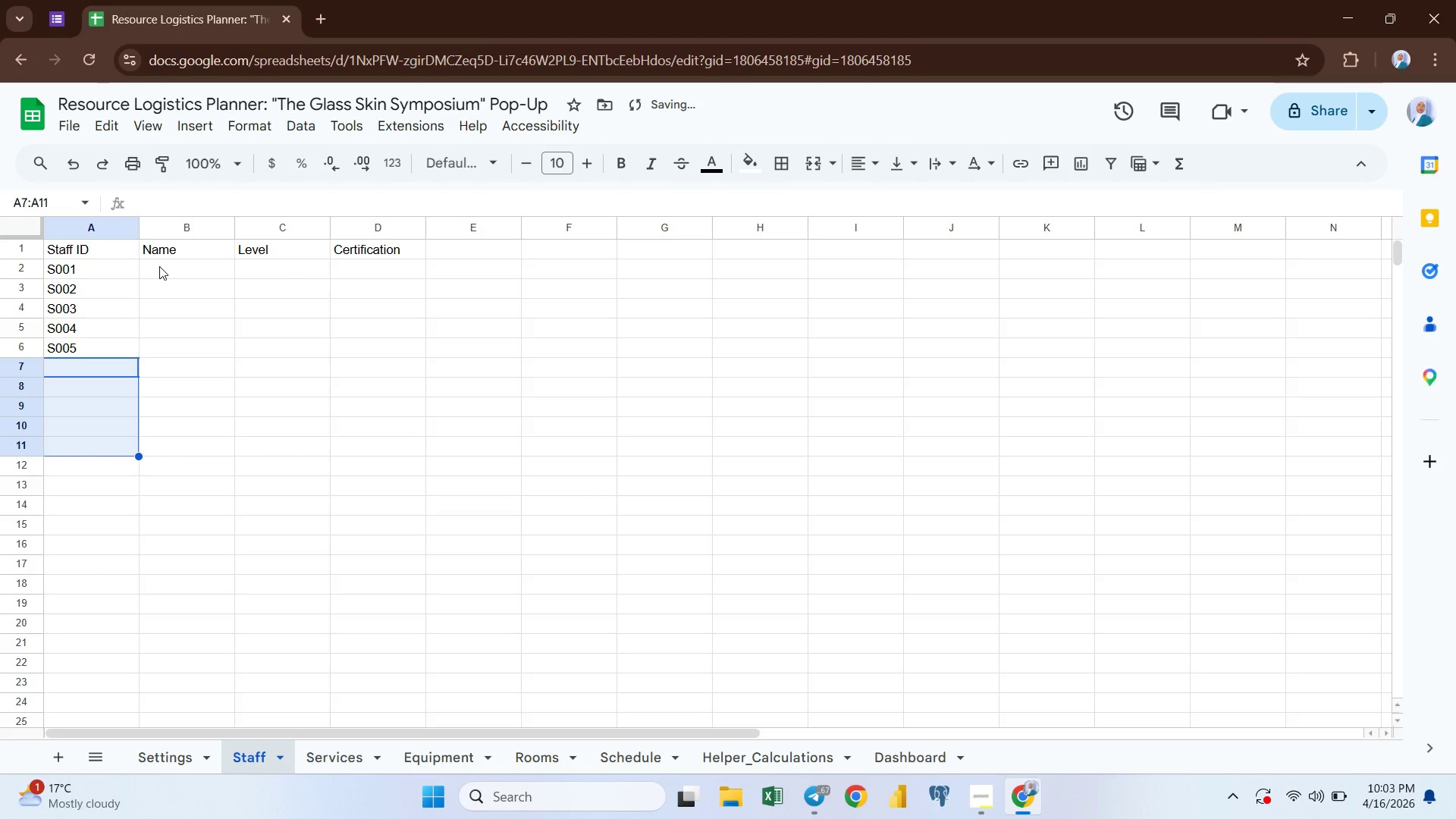 
left_click([159, 267])
 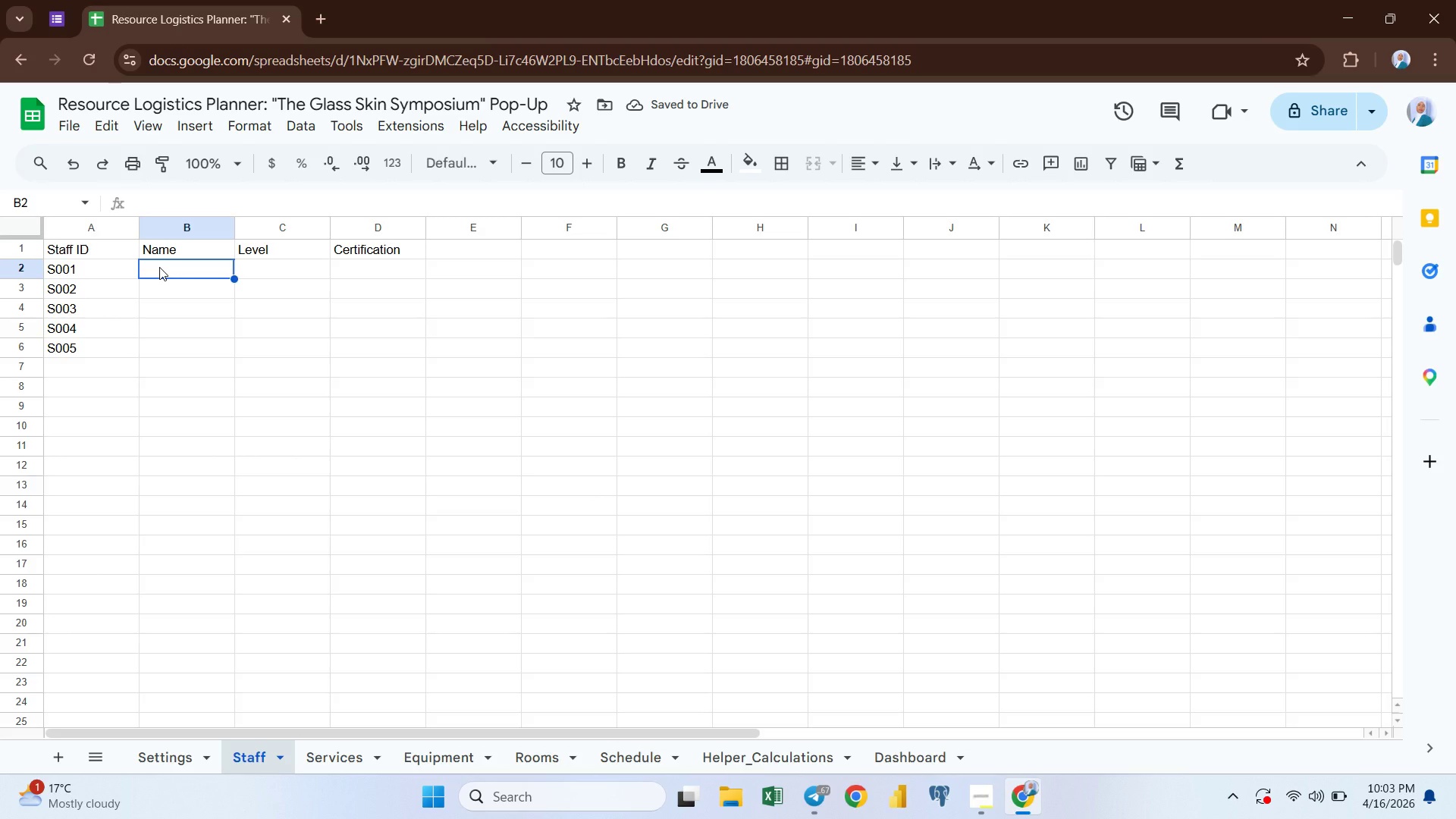 
type(Hana)
 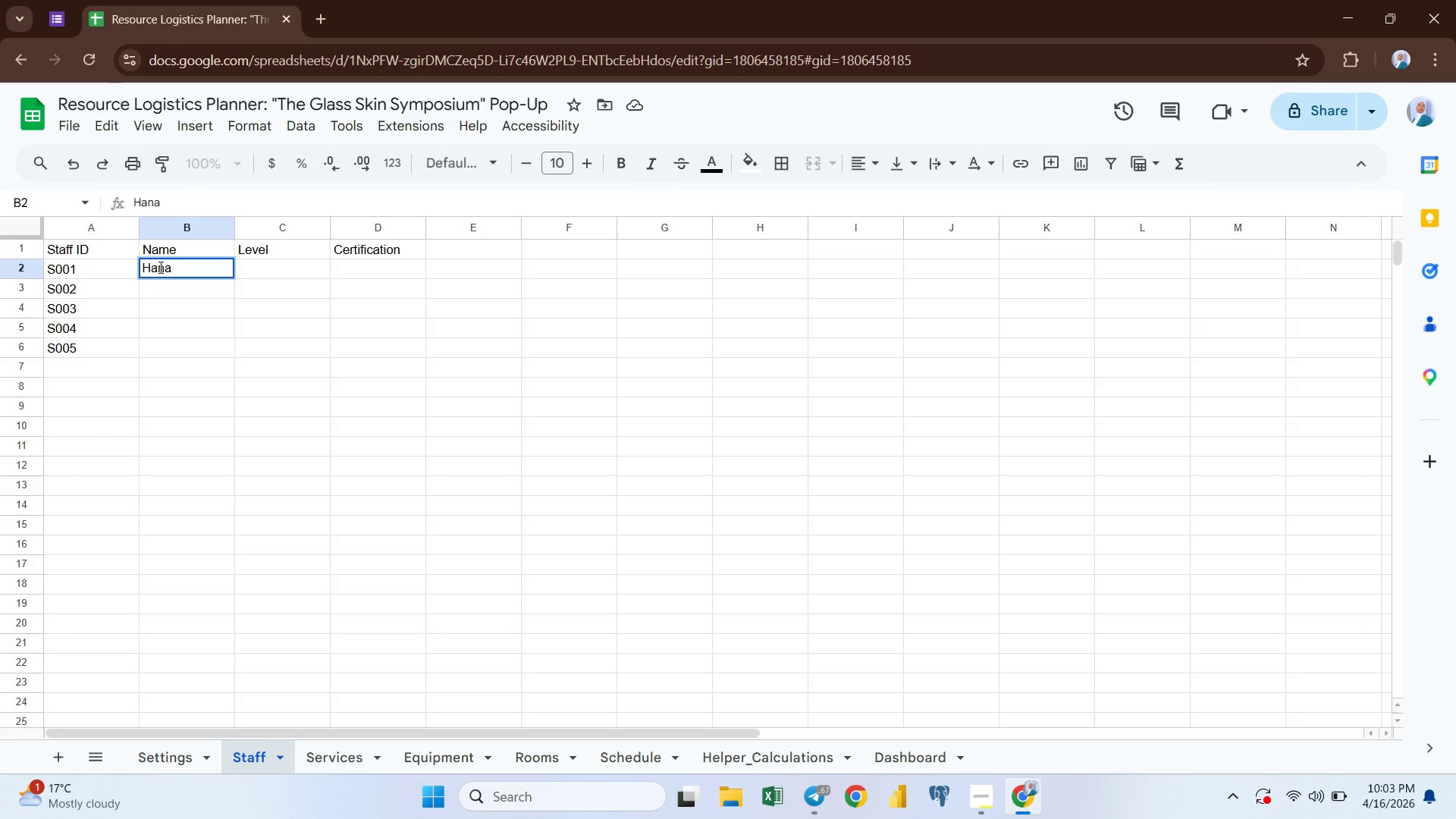 
key(Enter)
 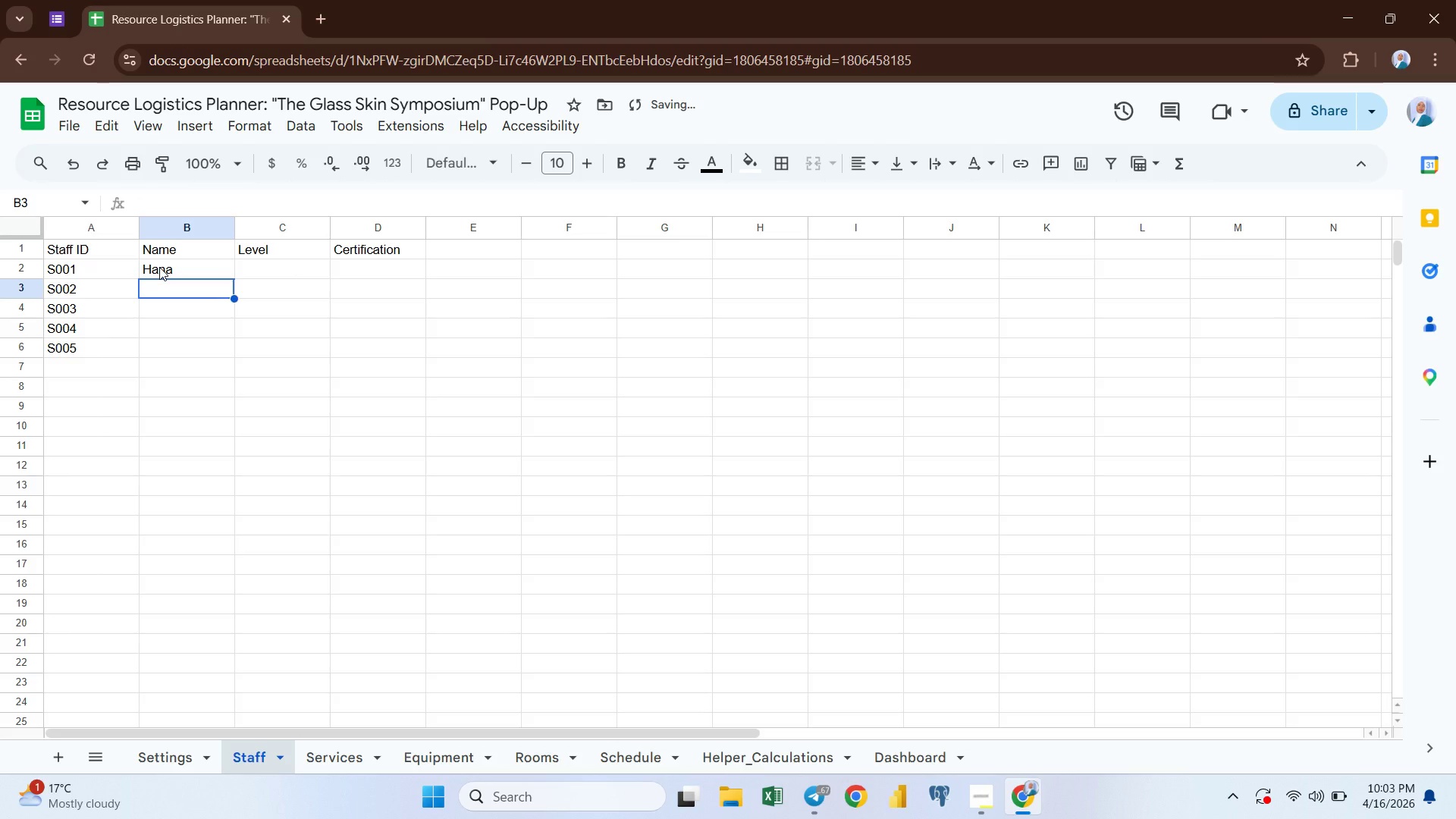 
type(Mimi)
 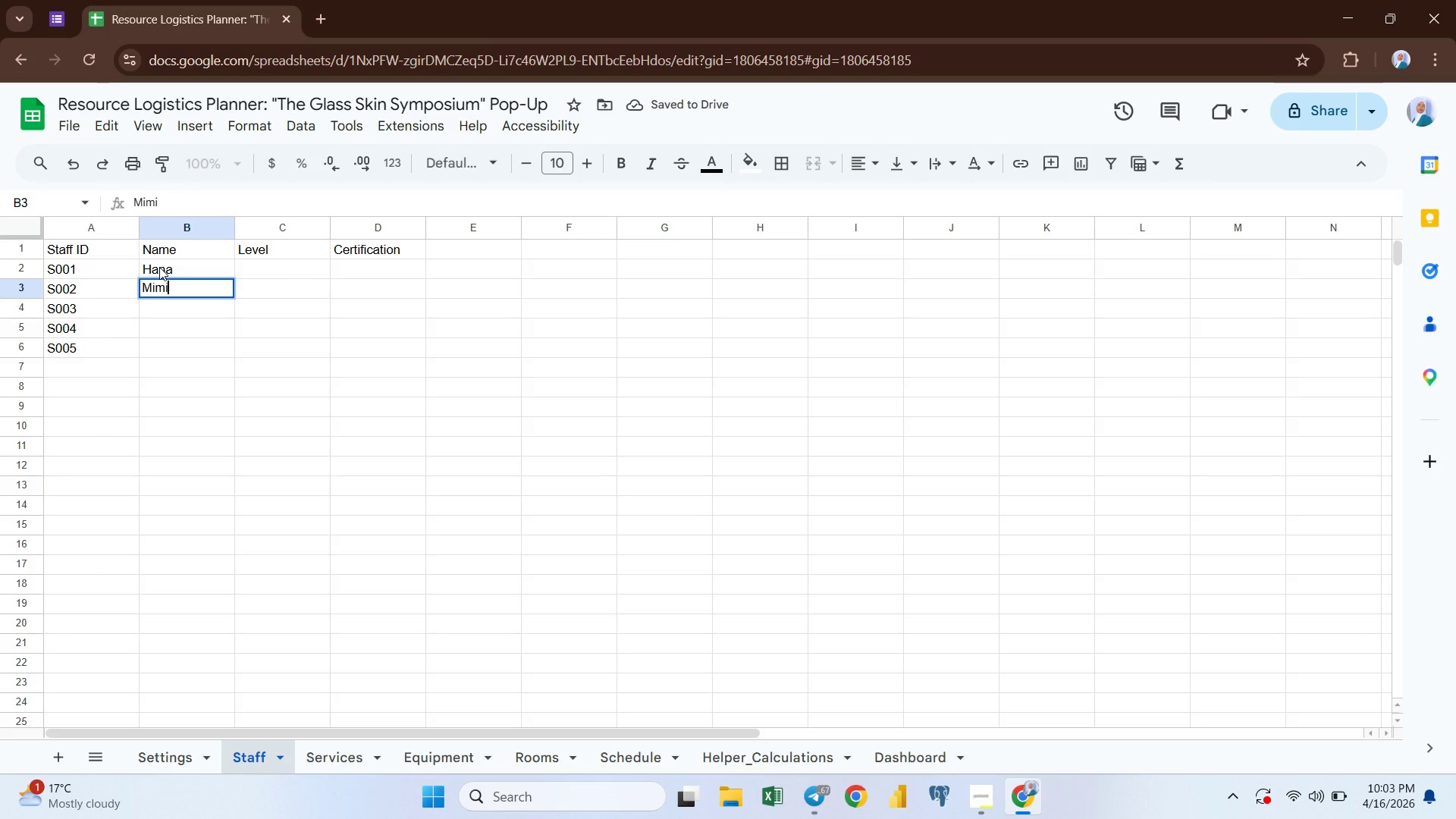 
key(Enter)
 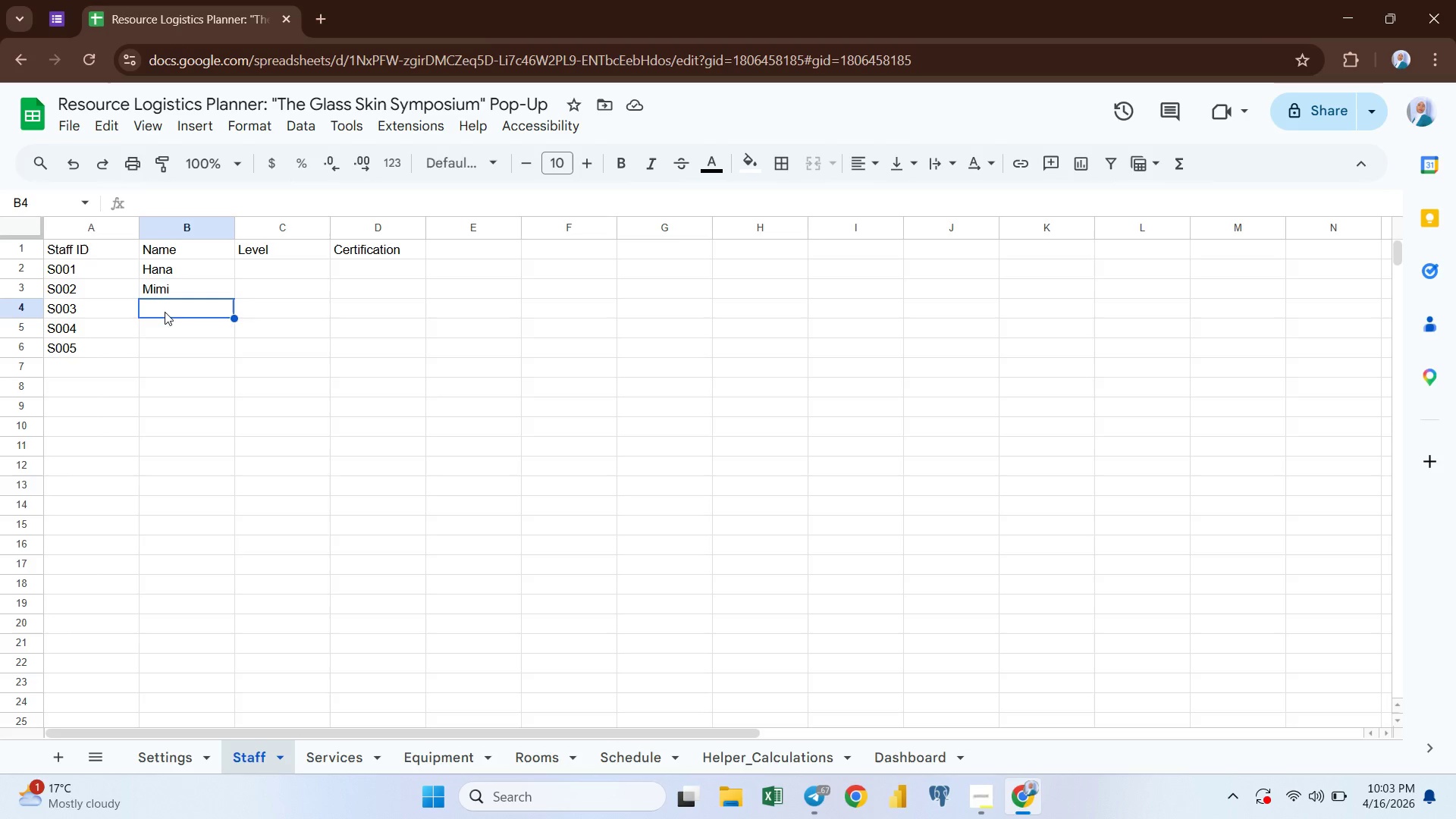 
wait(20.31)
 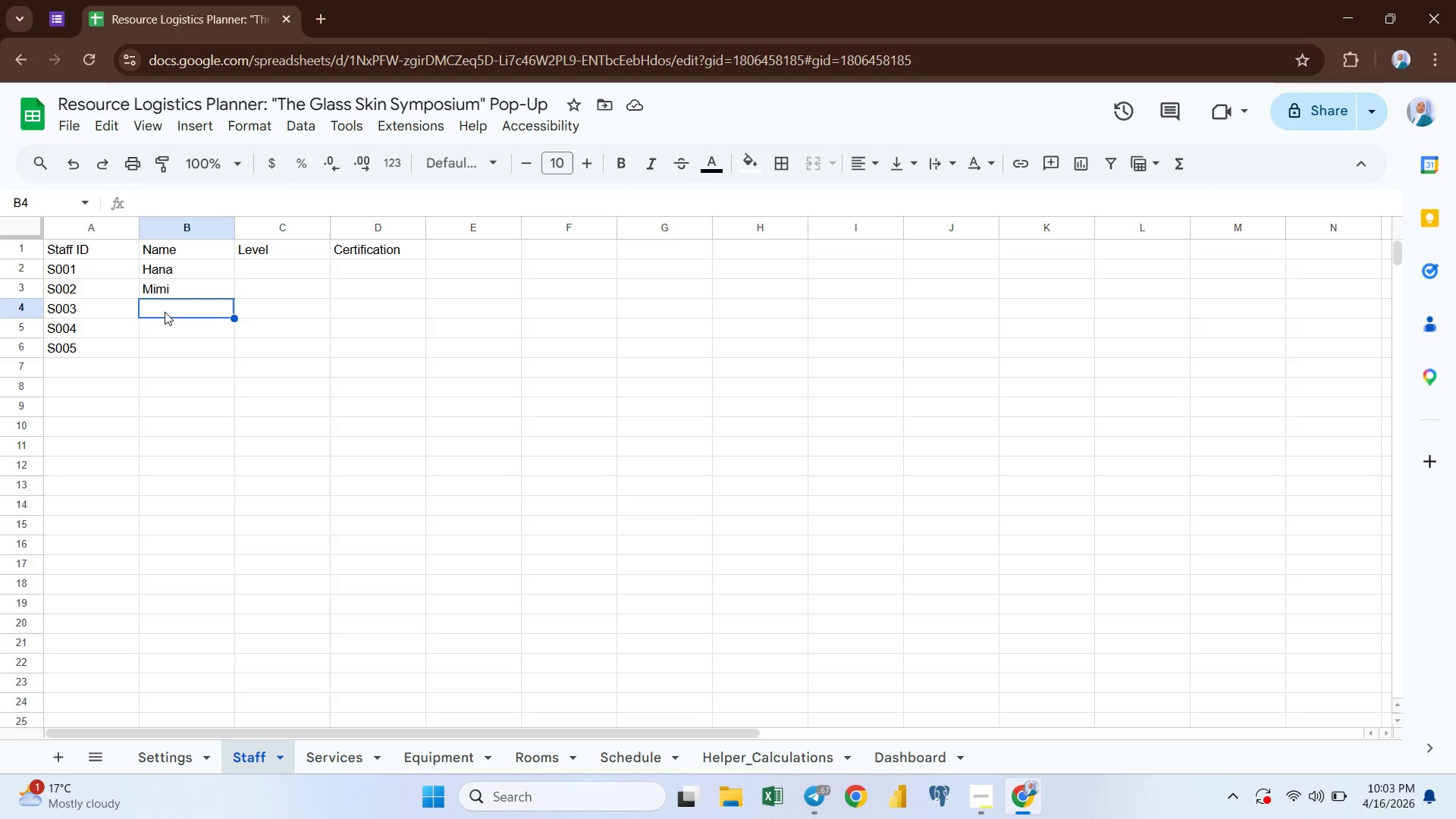 
type(s)
key(Backspace)
type(Sara)
 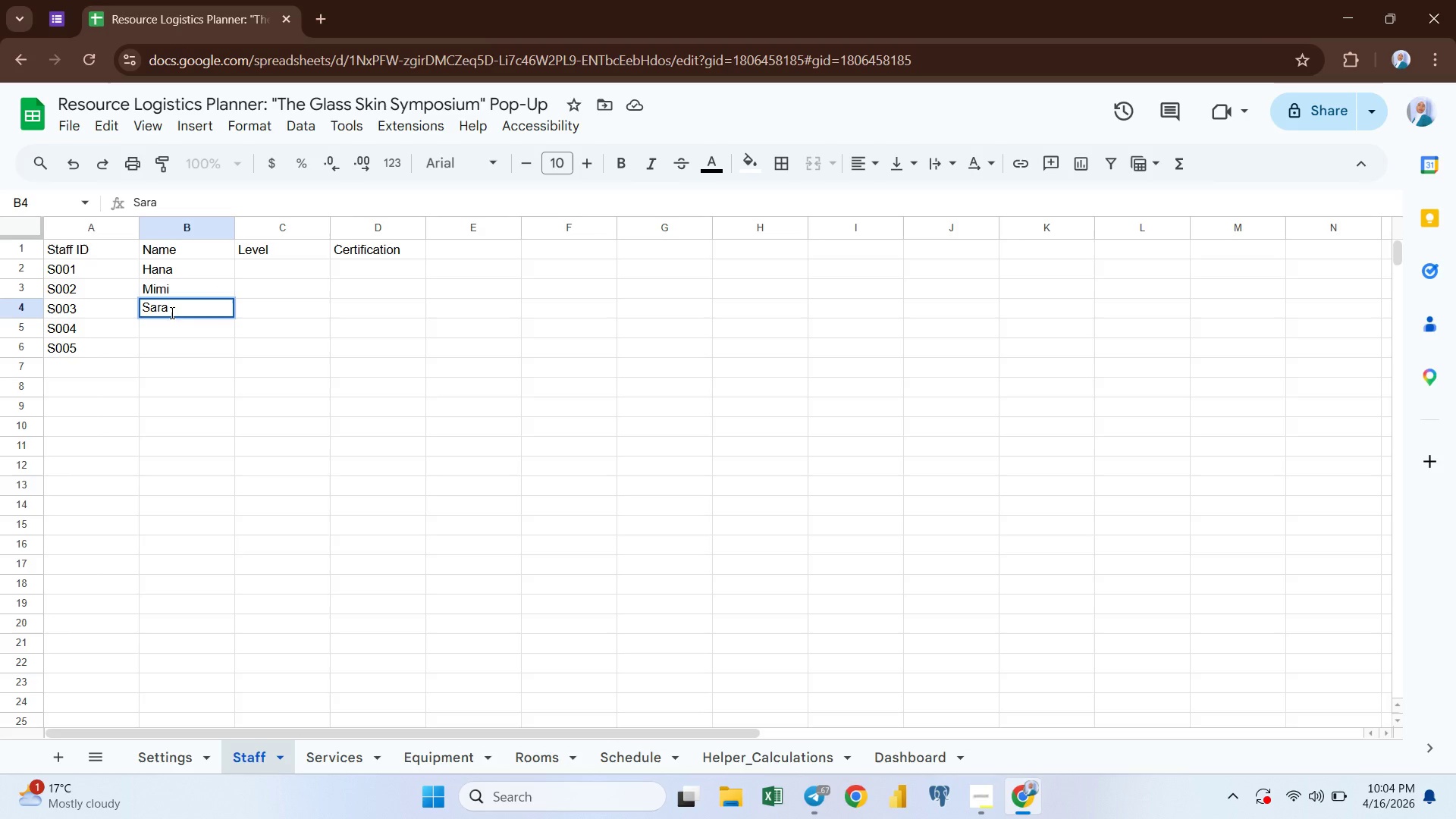 
key(Enter)
 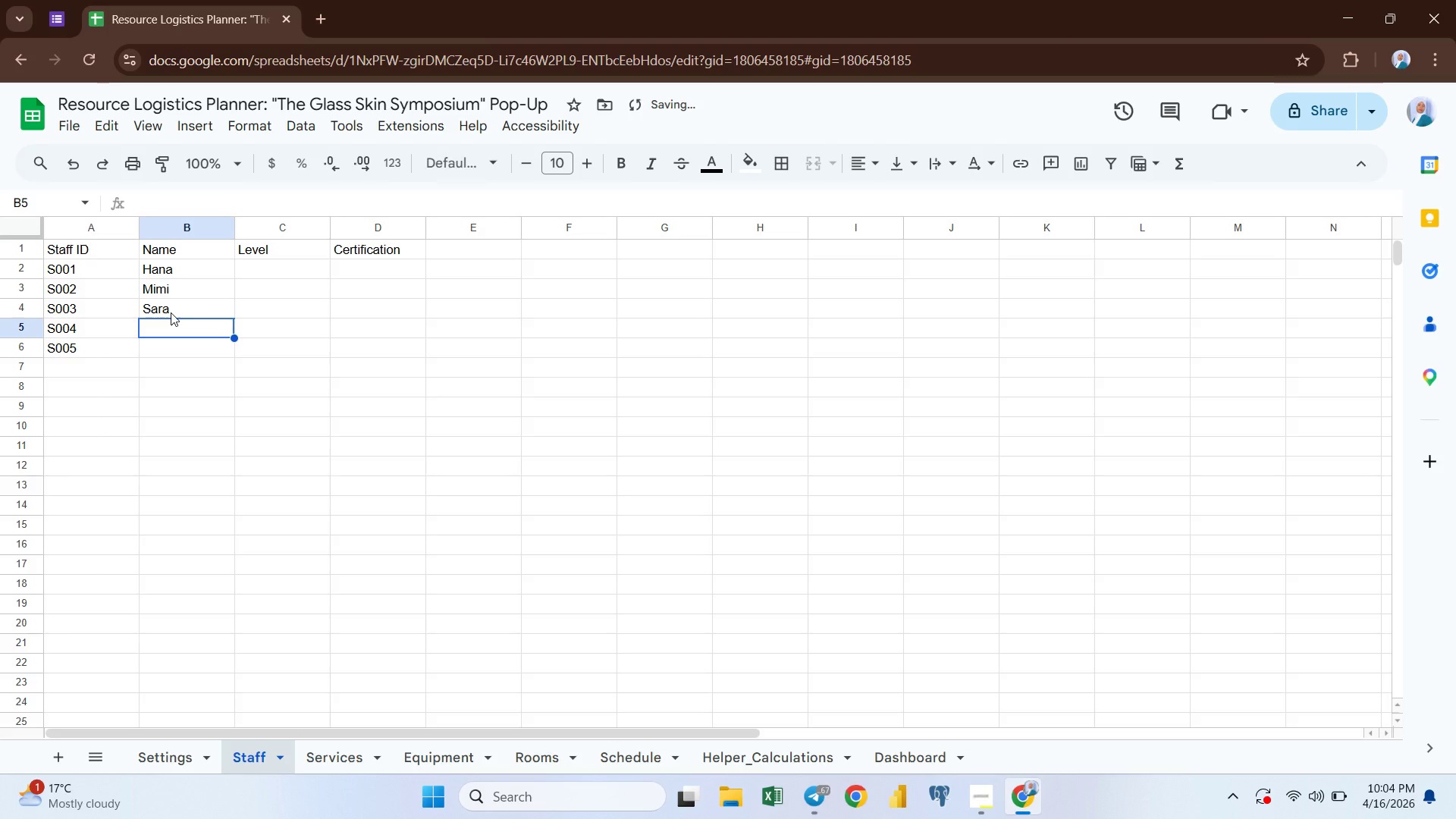 
type(Eden)
 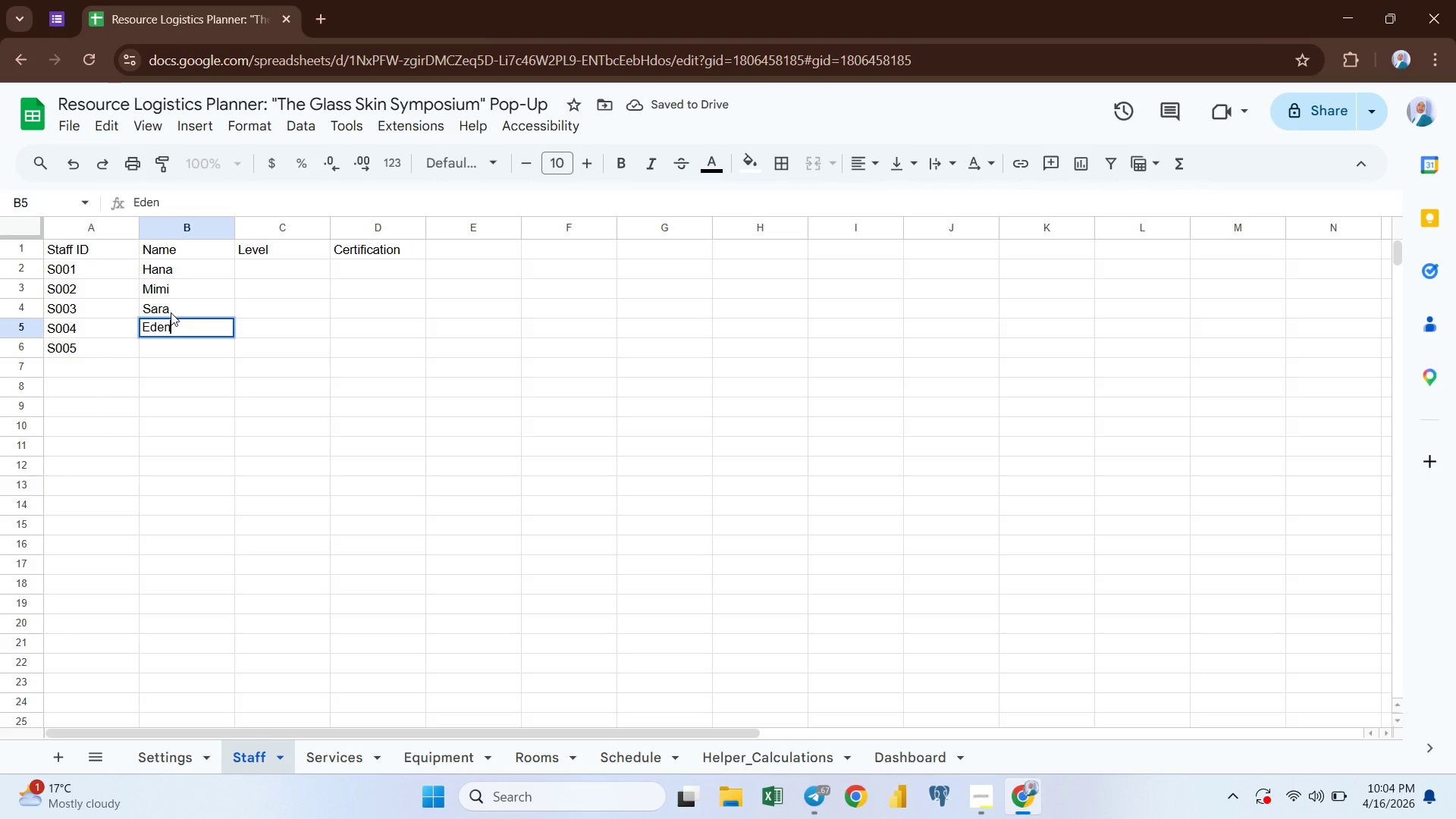 
key(Enter)
 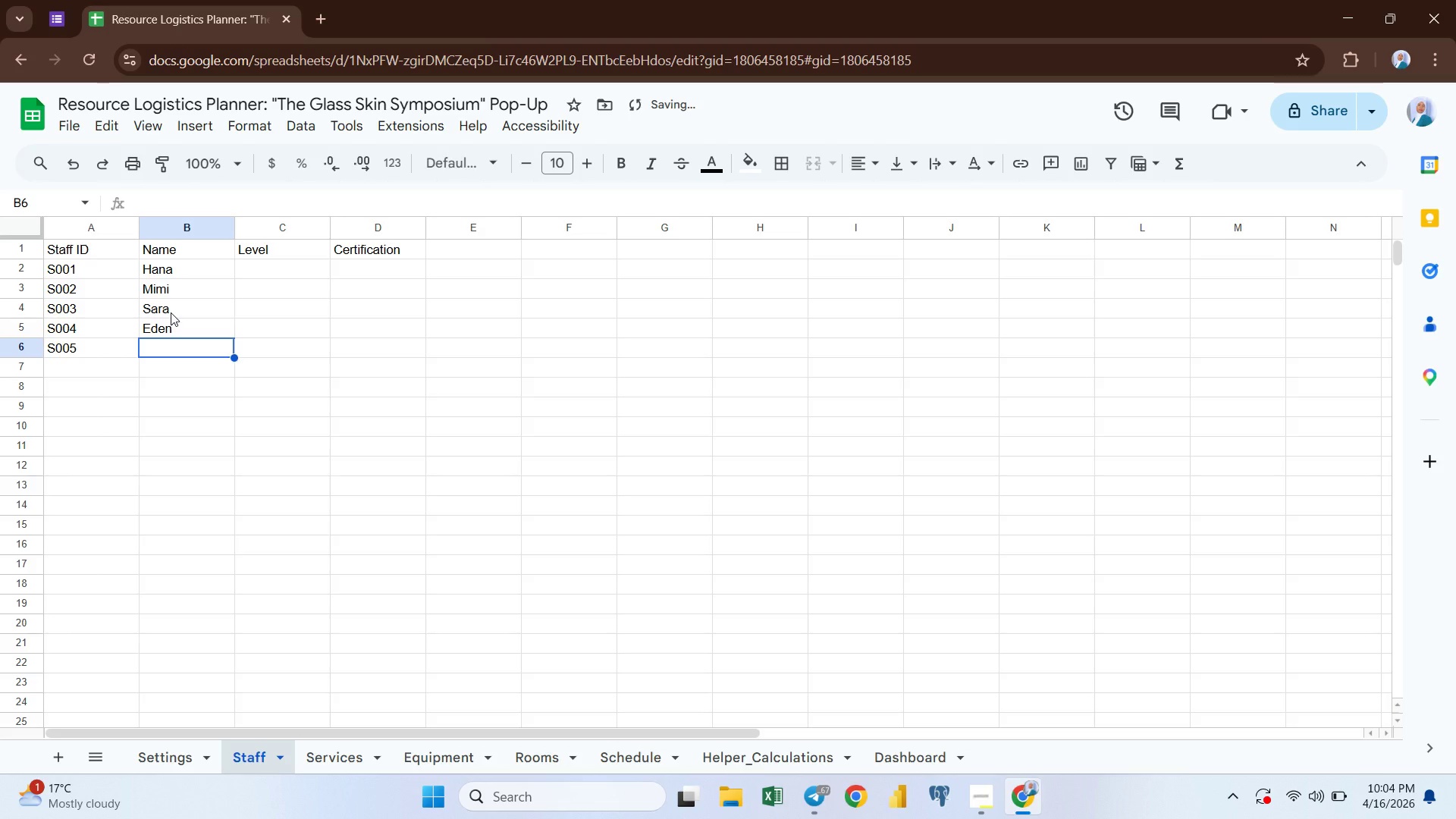 
type(Ruth)
 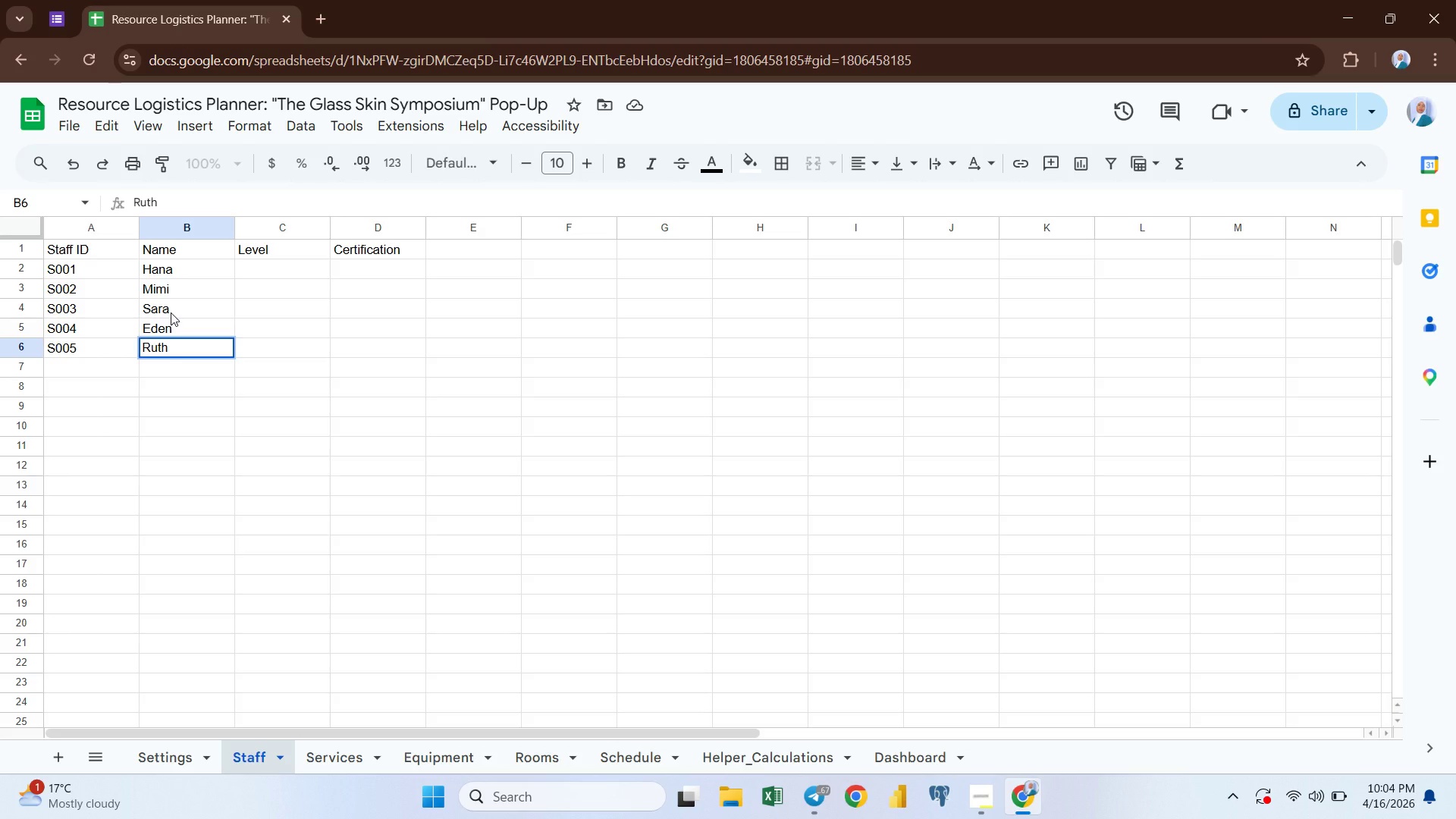 
key(ArrowUp)
 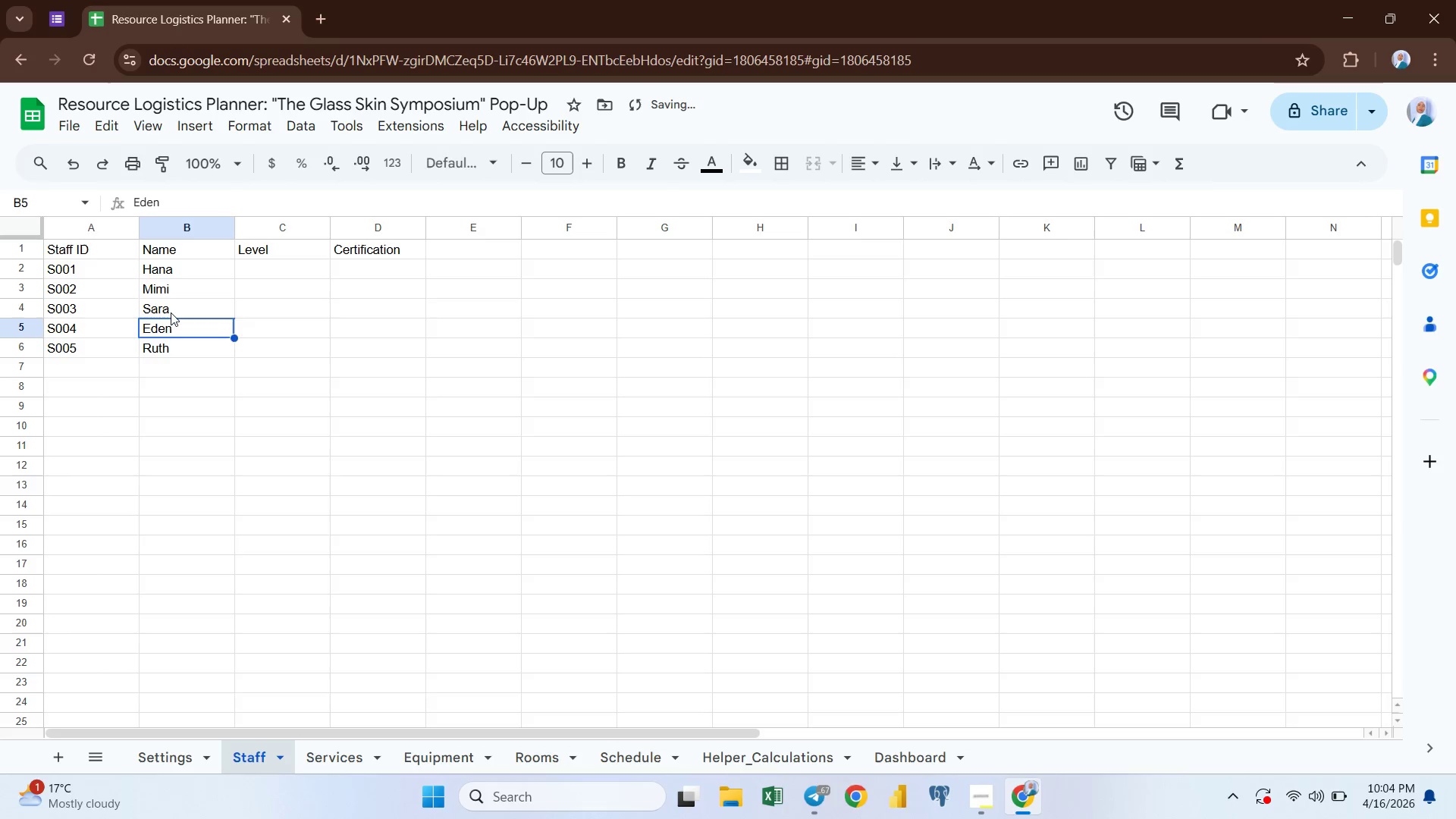 
key(ArrowUp)
 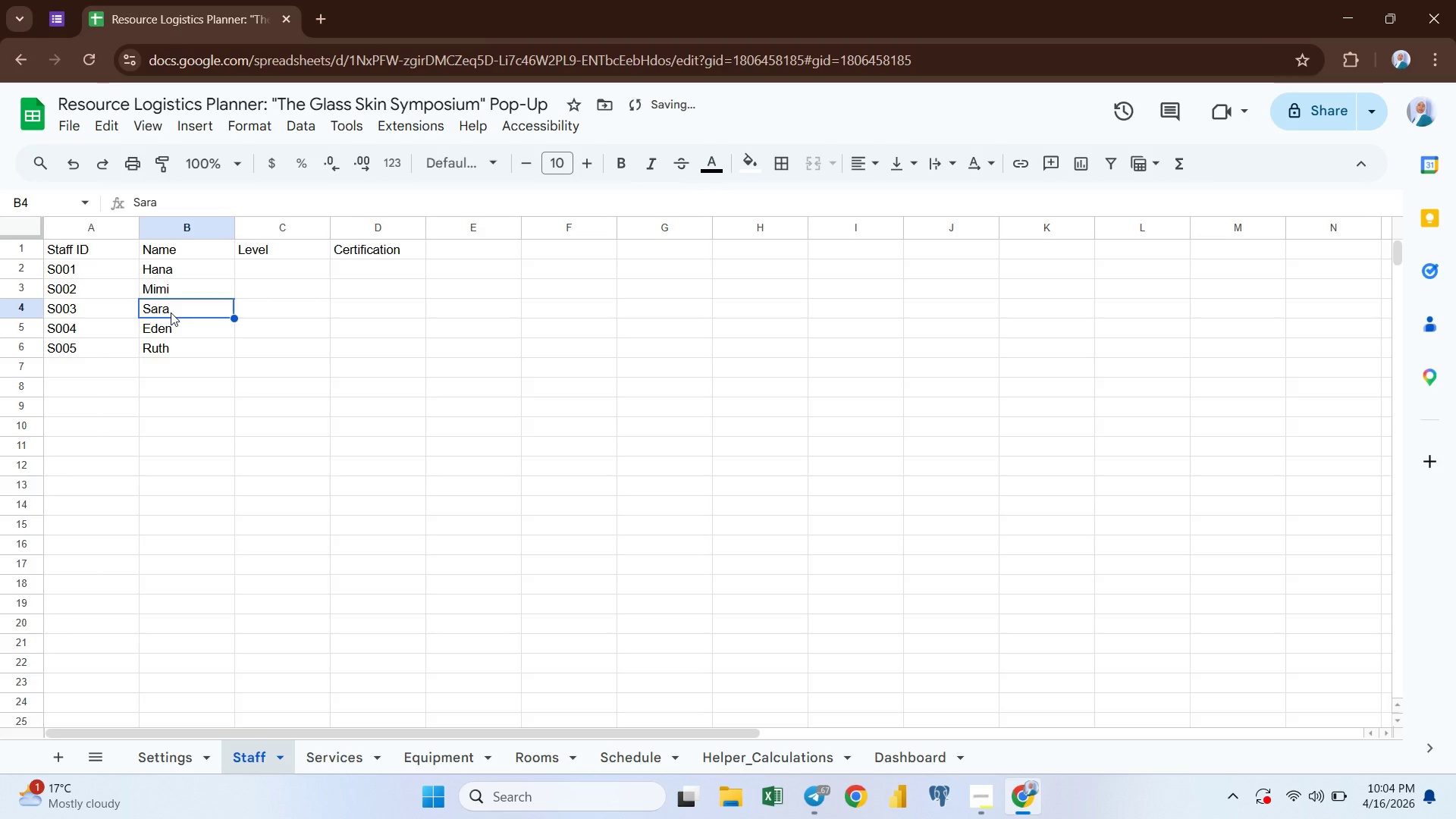 
key(ArrowUp)
 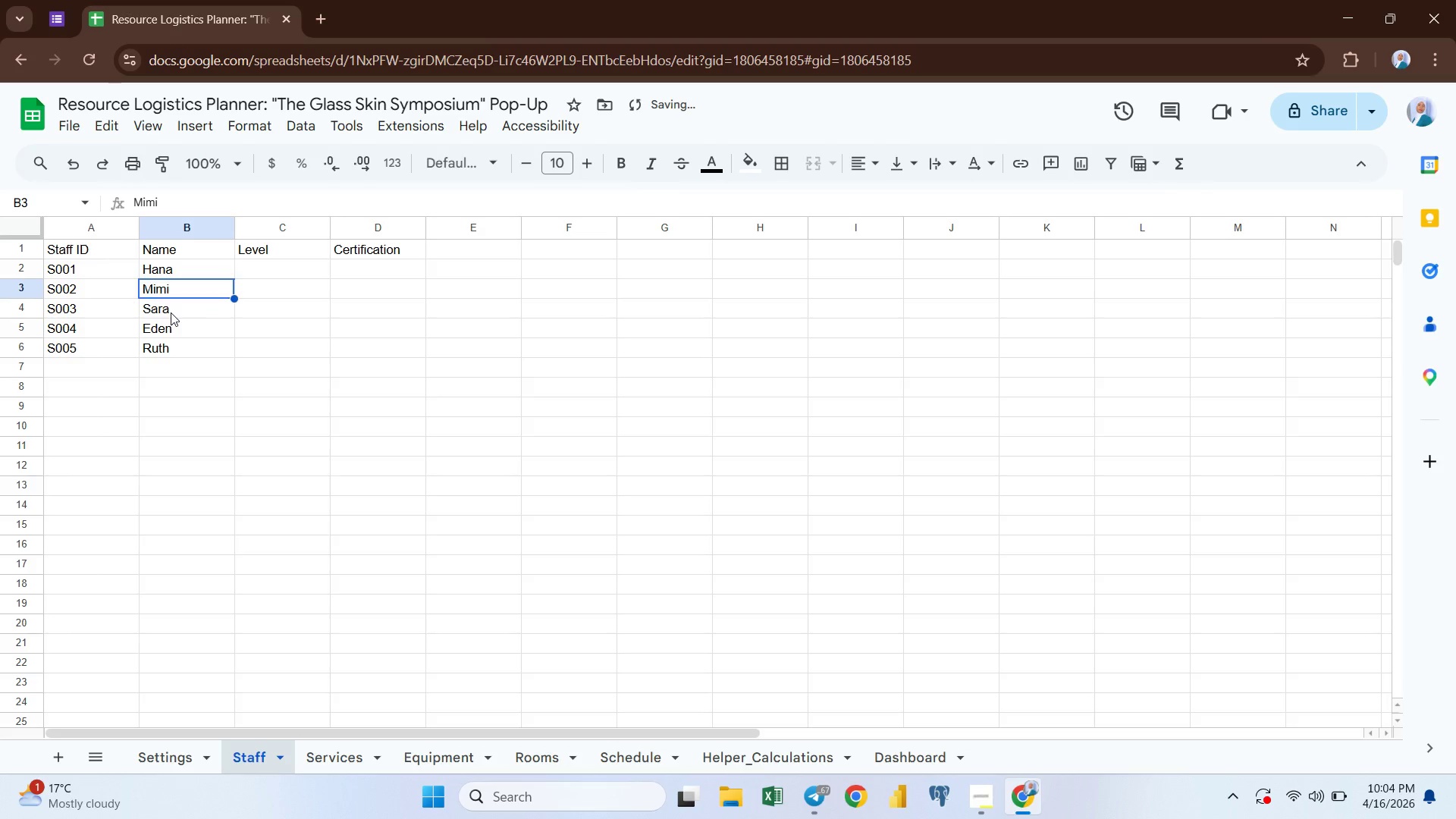 
key(ArrowUp)
 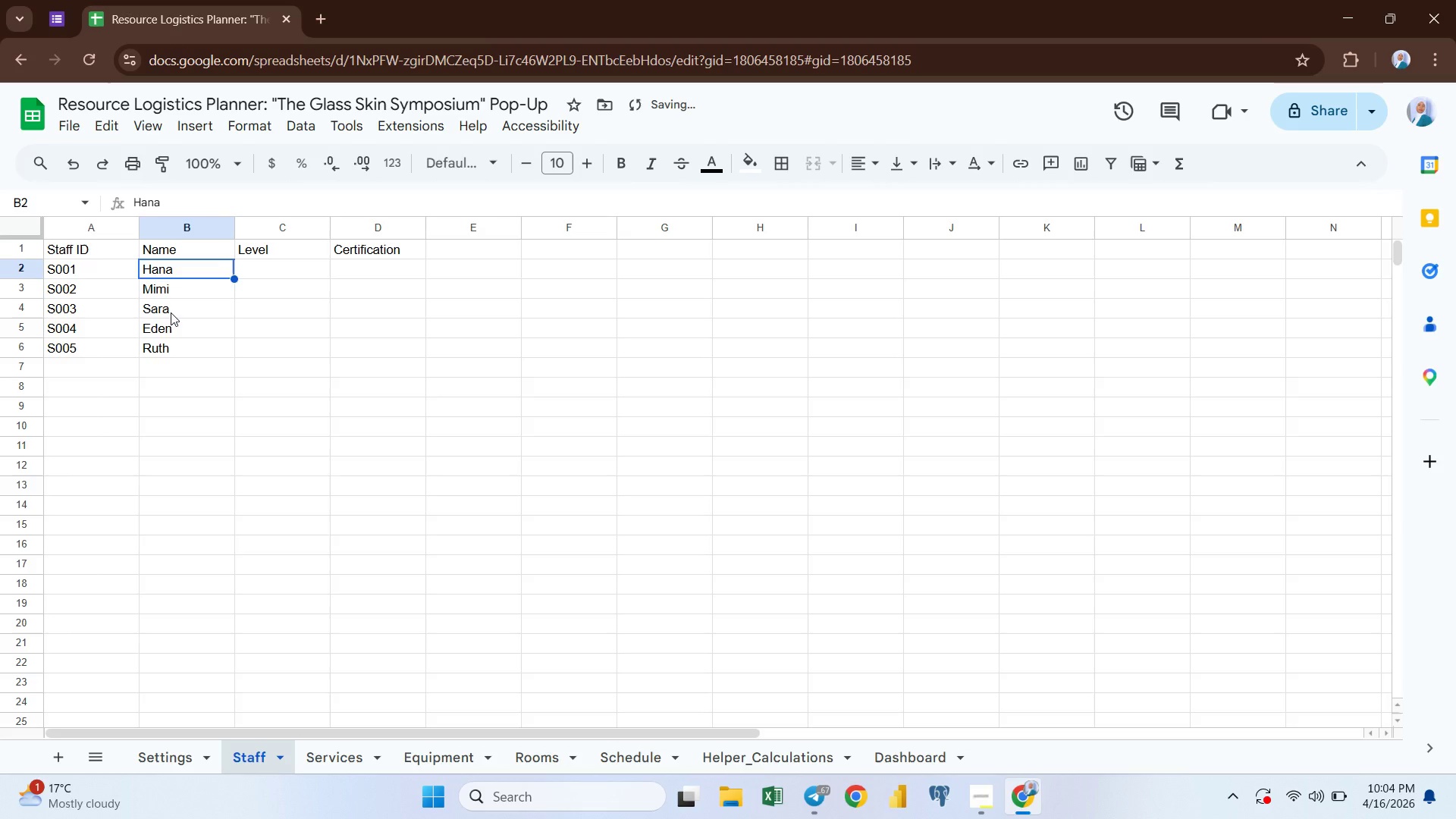 
key(ArrowRight)
 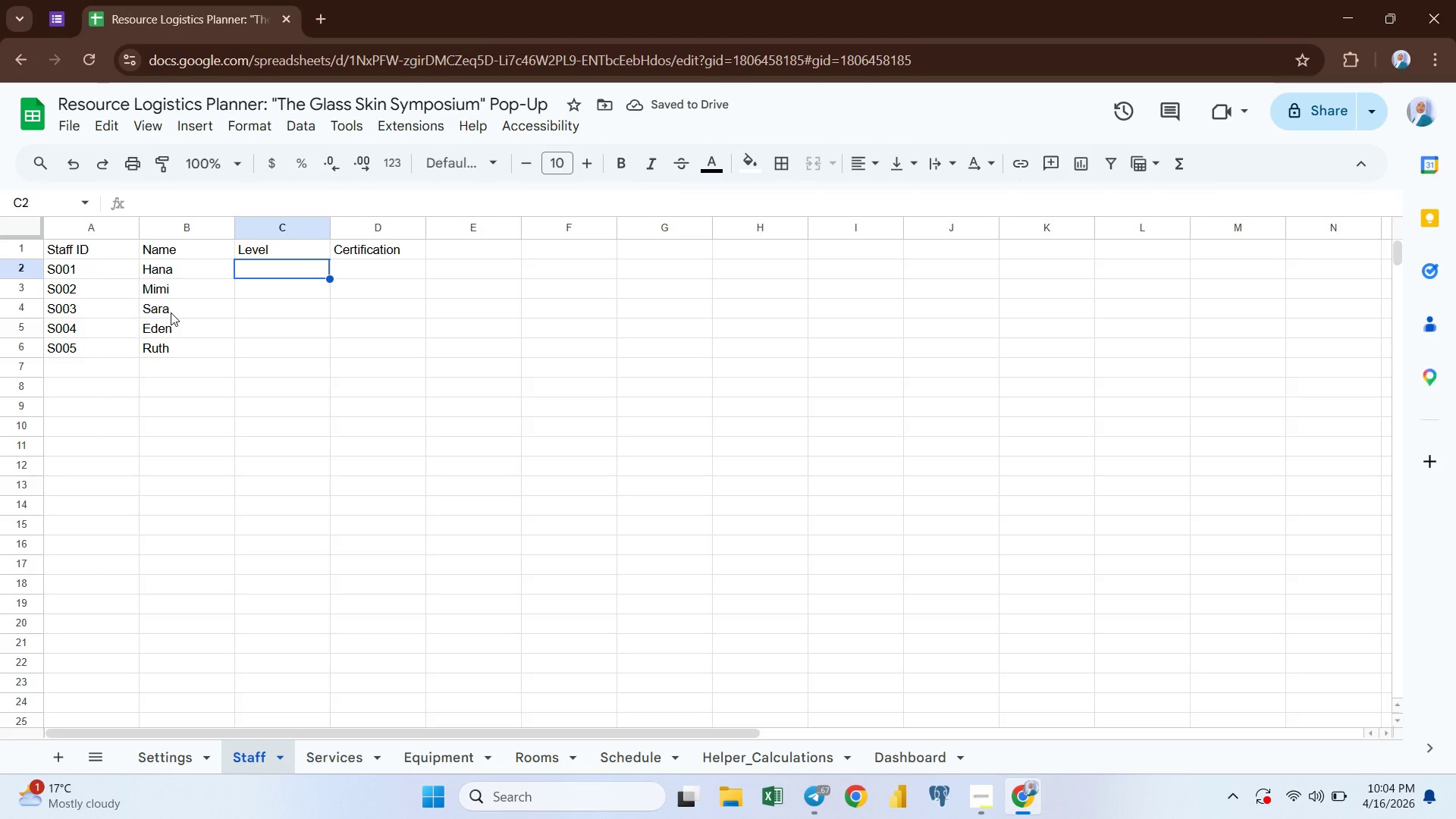 
type(Senior)
 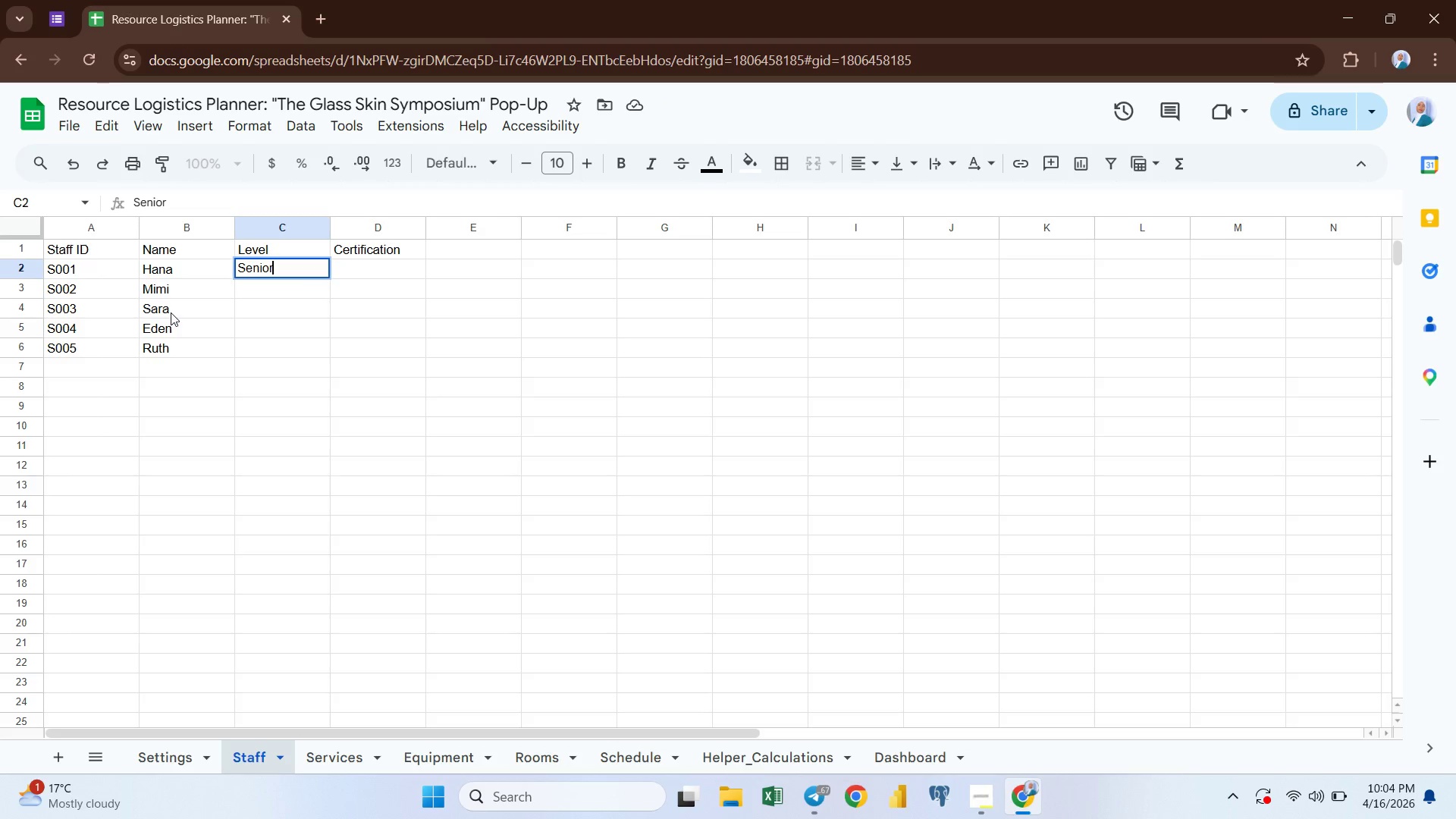 
key(Enter)
 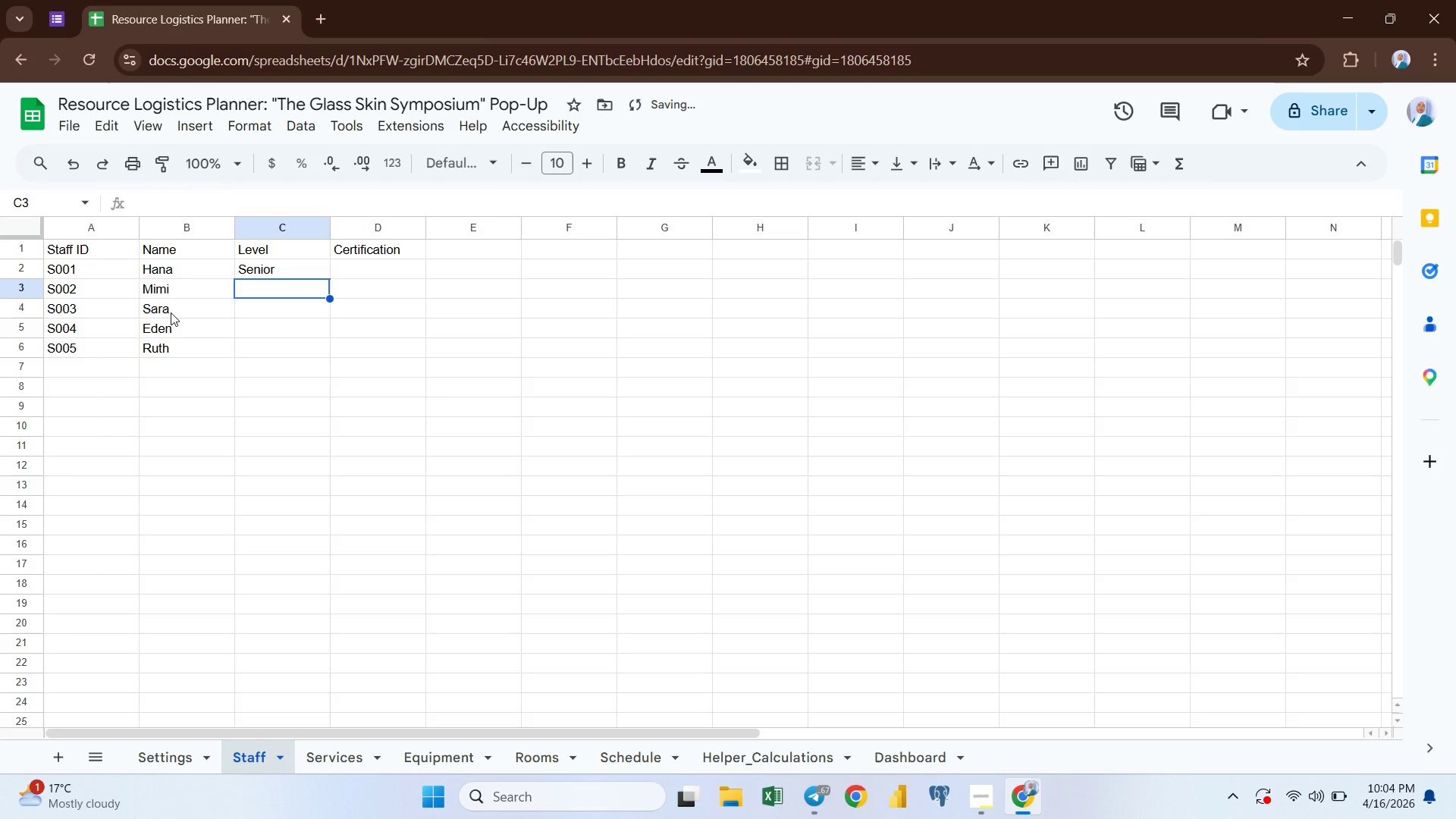 
type(Junior)
 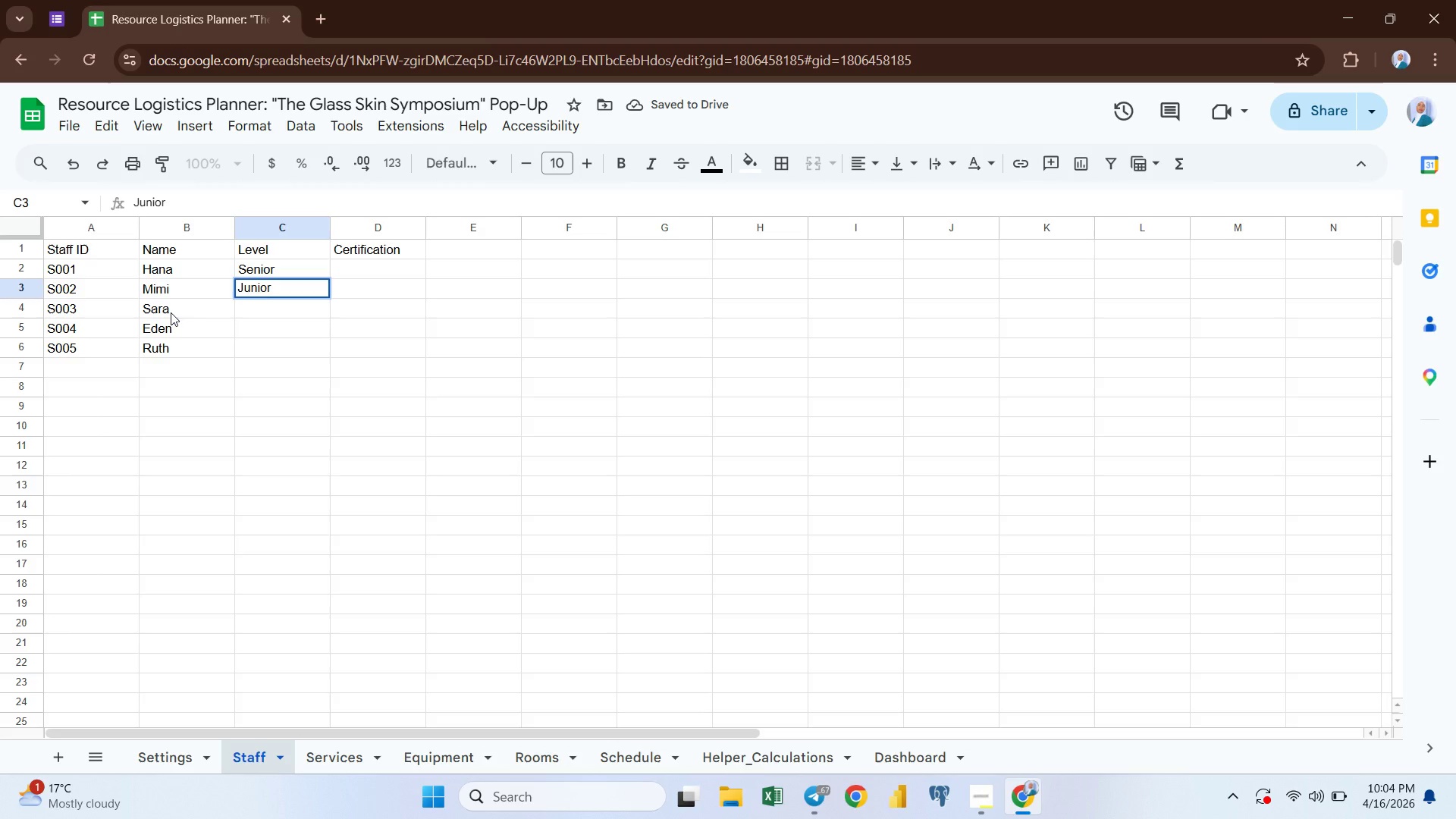 
key(Enter)
 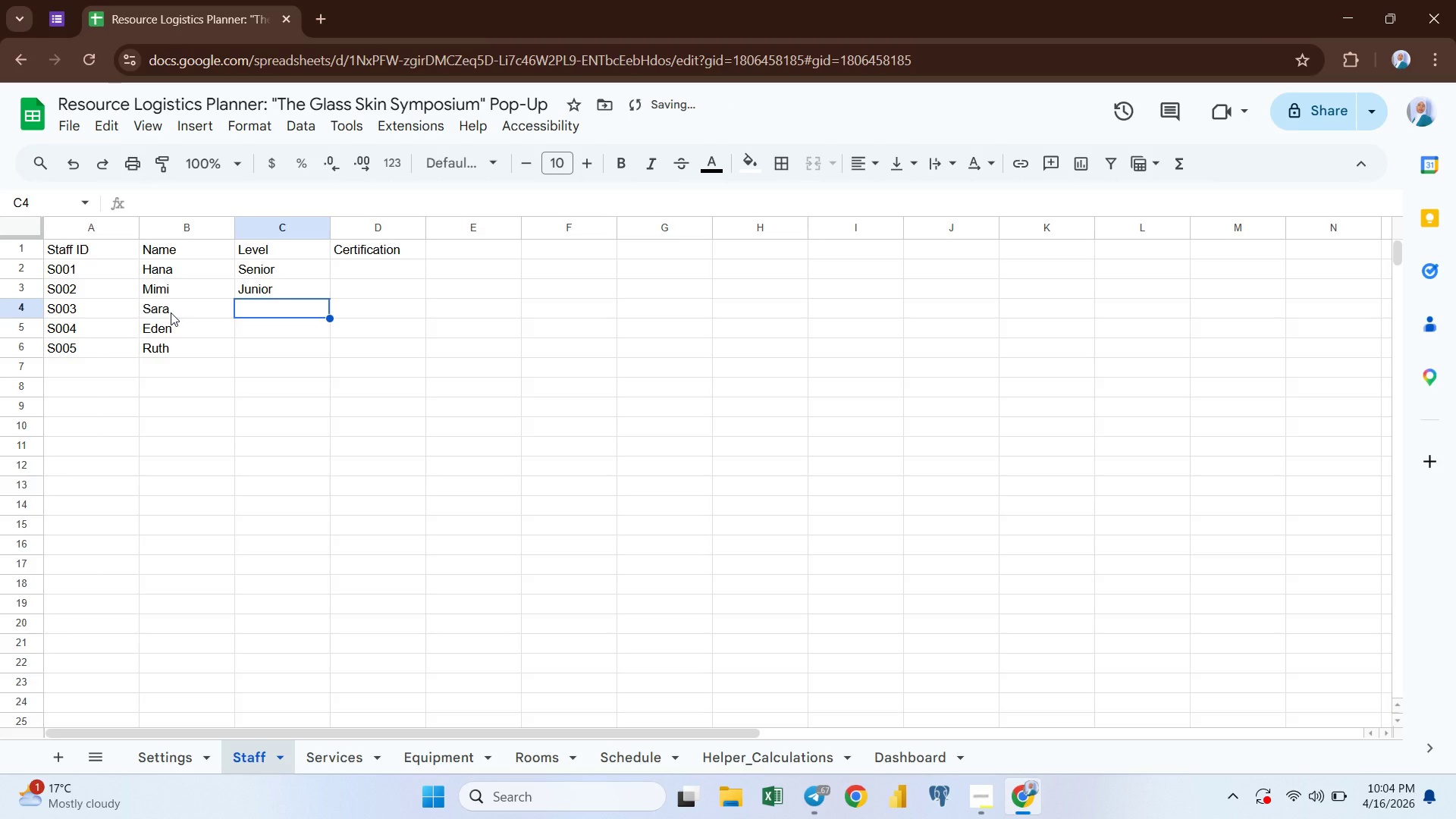 
type(Senior)
 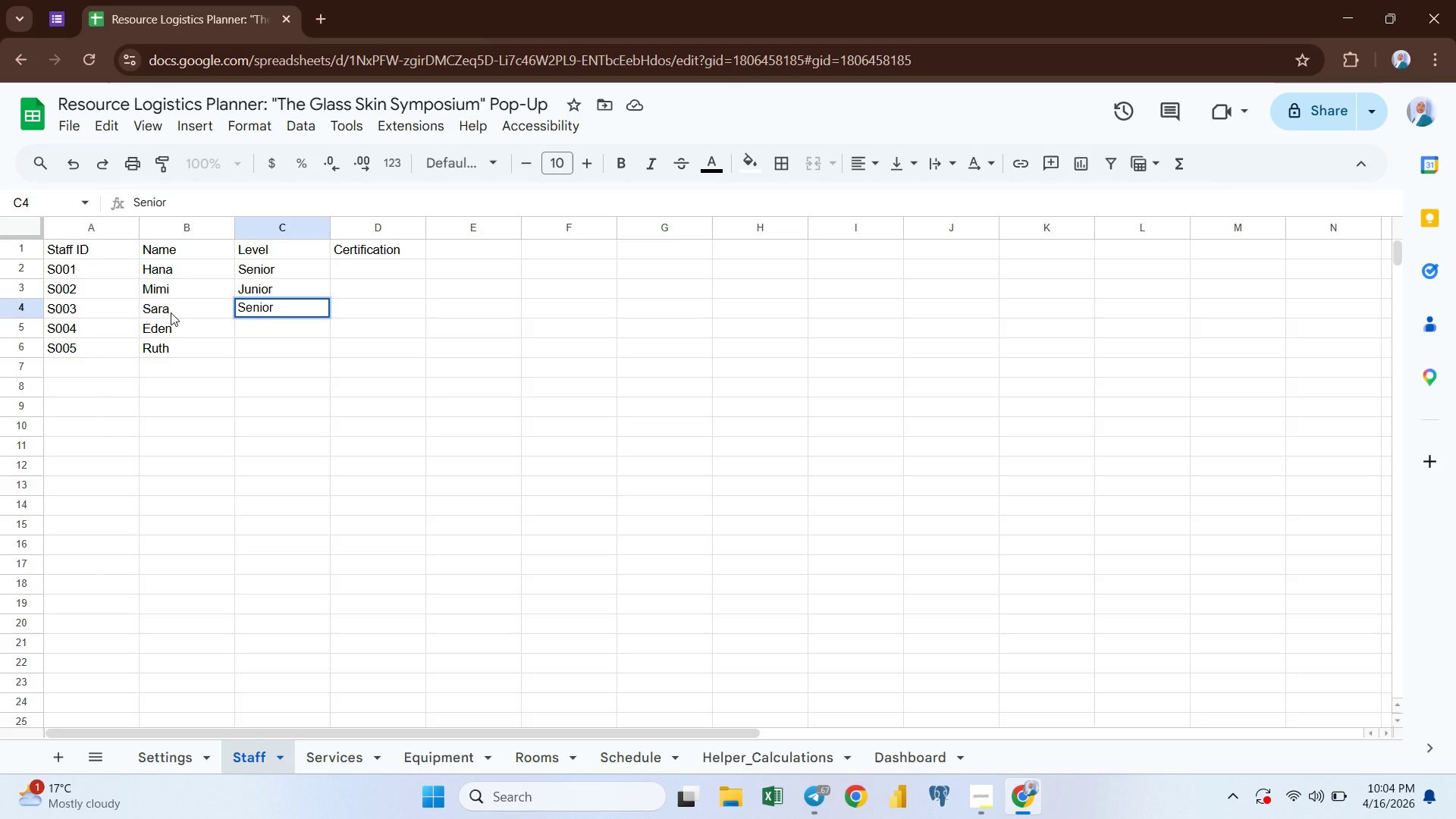 
key(Enter)
 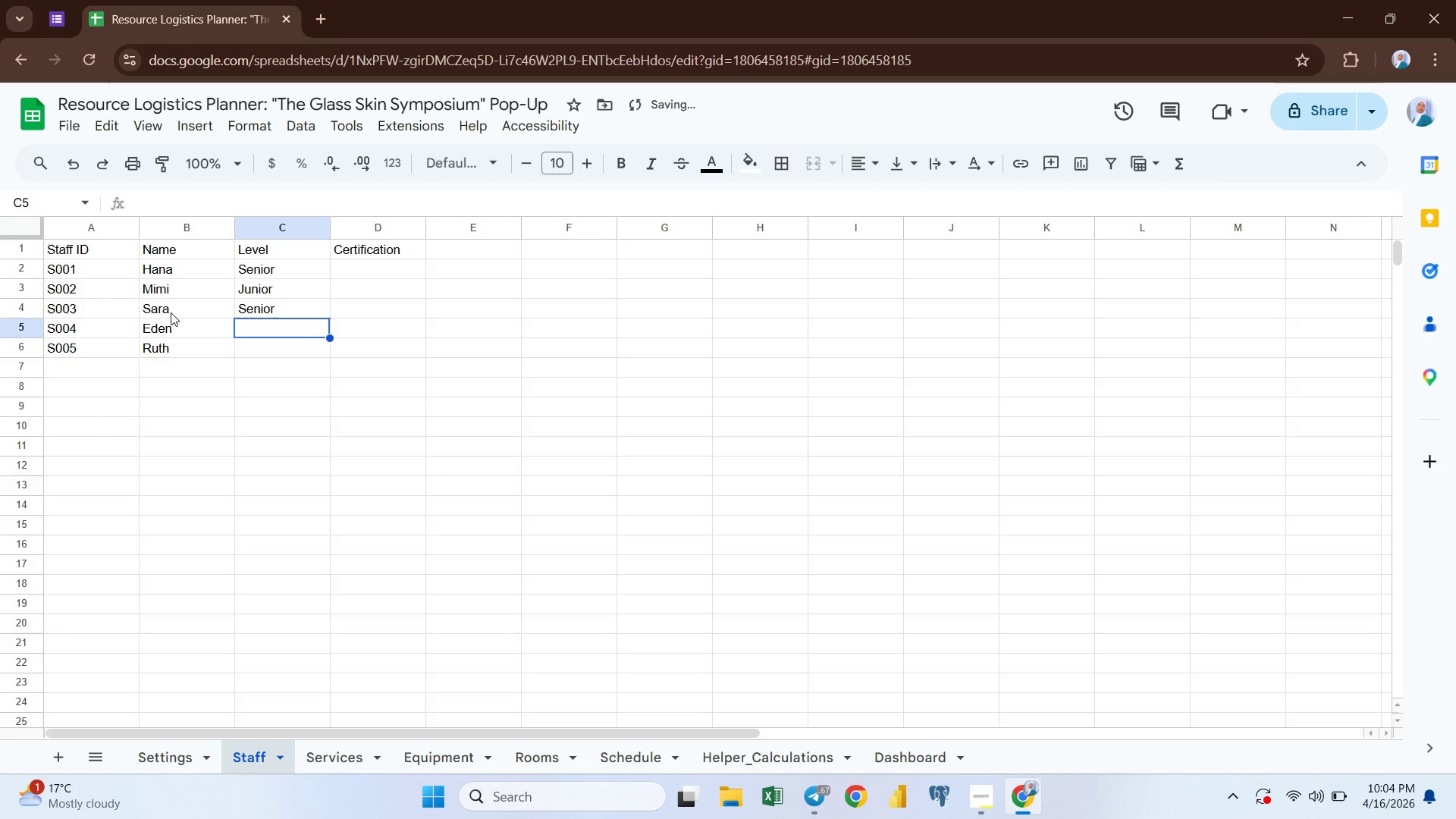 
type(Mid)
 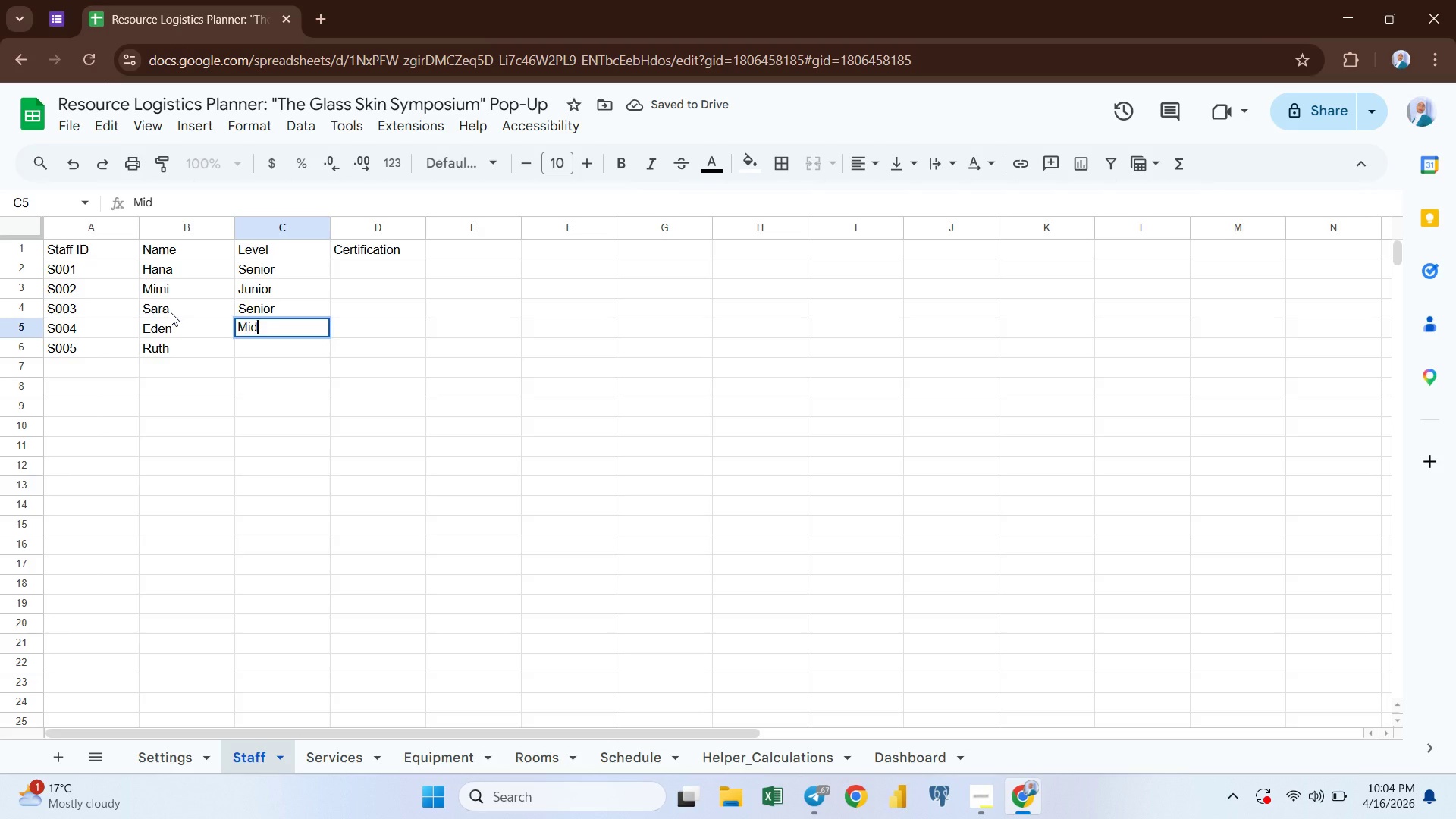 
key(Enter)
 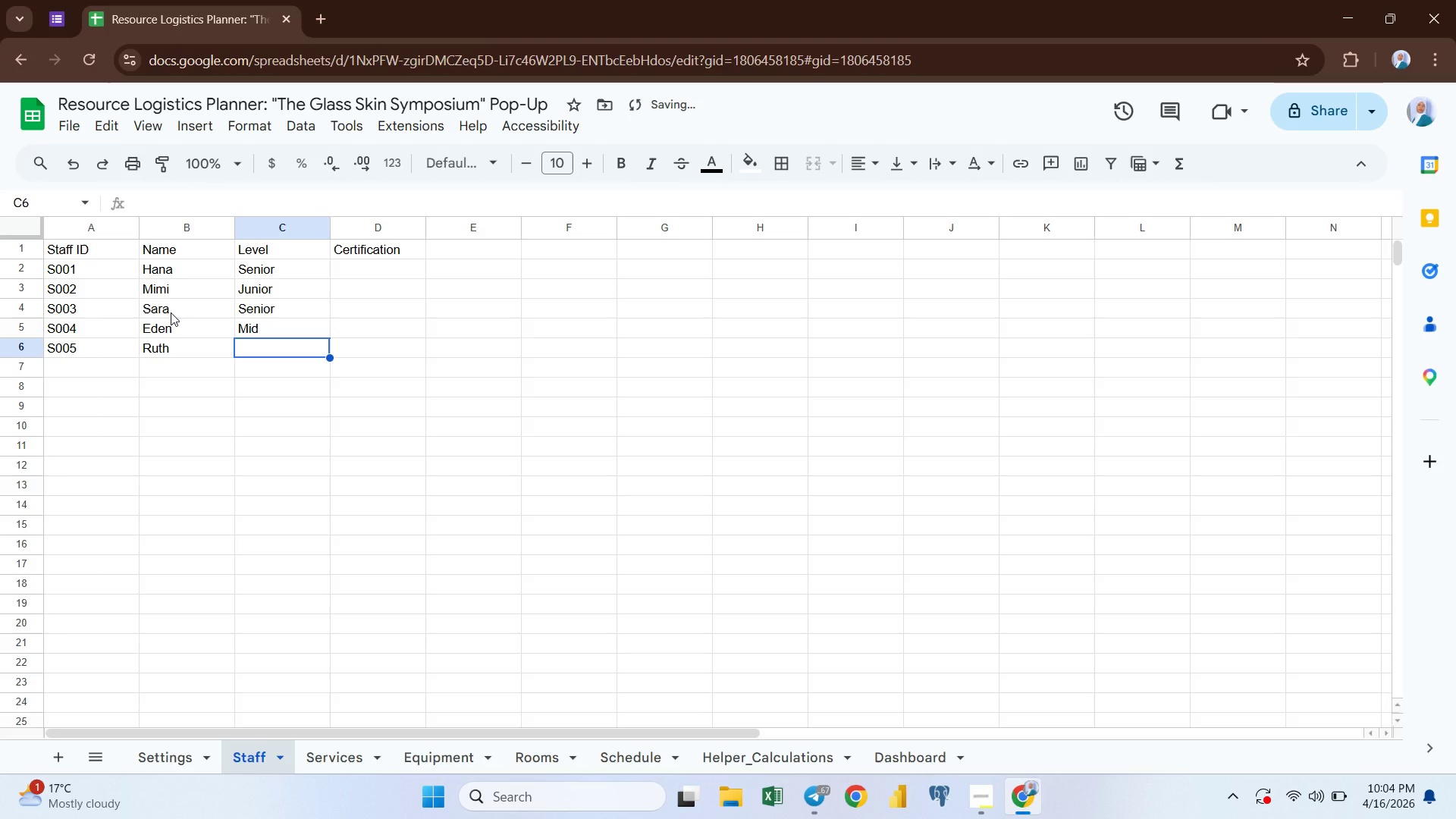 
type(Senior)
 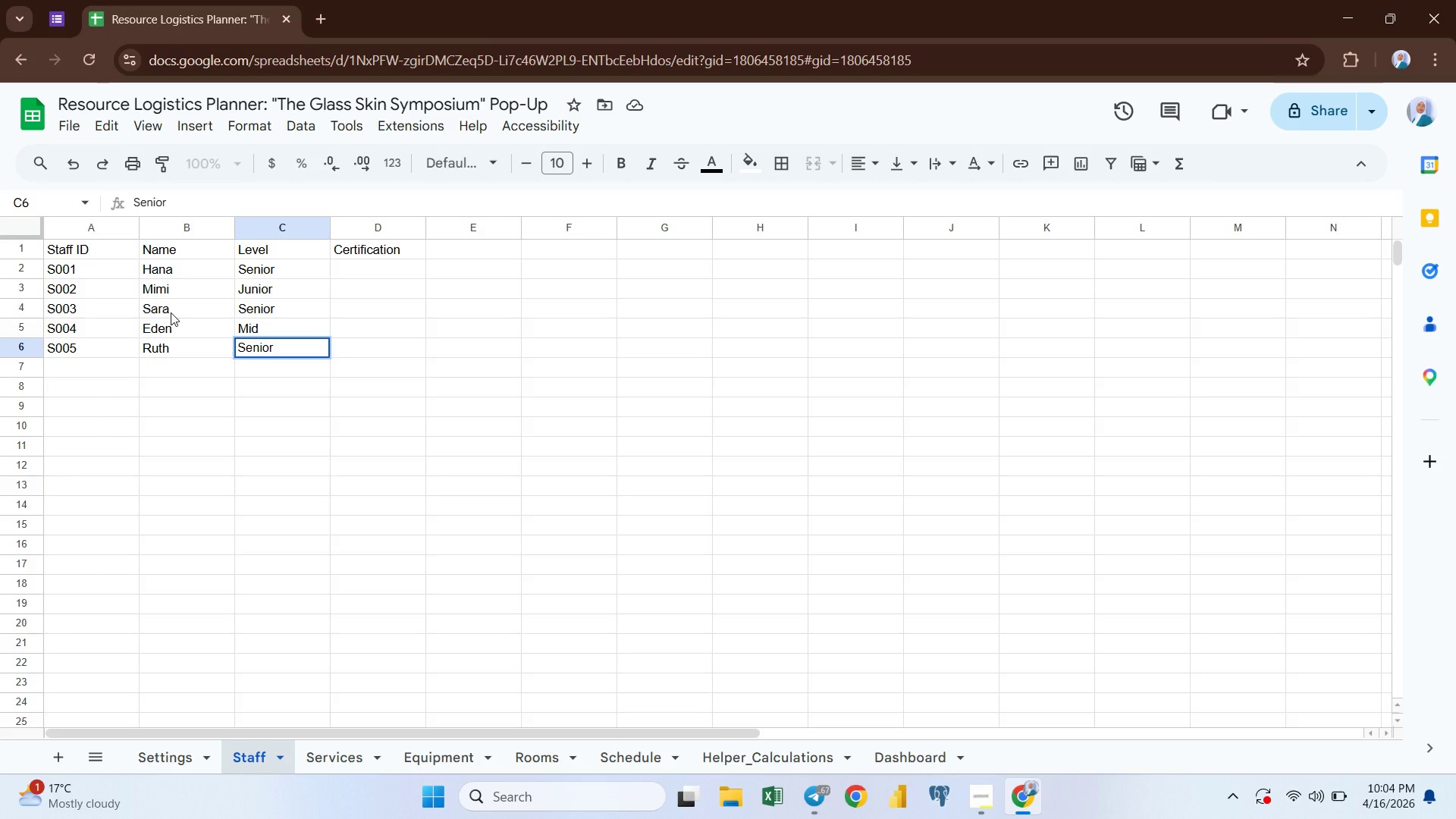 
key(ArrowUp)
 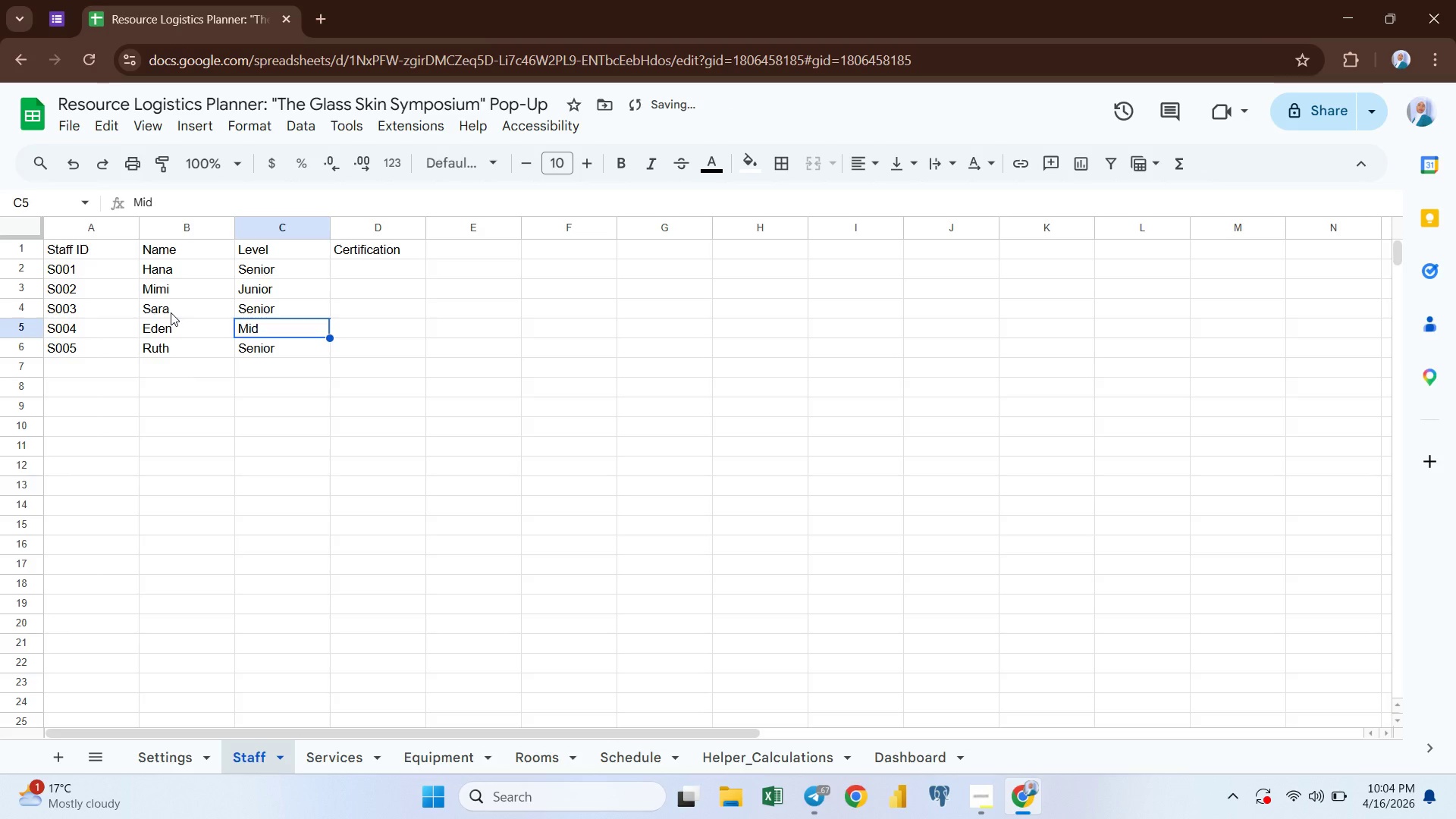 
key(ArrowUp)
 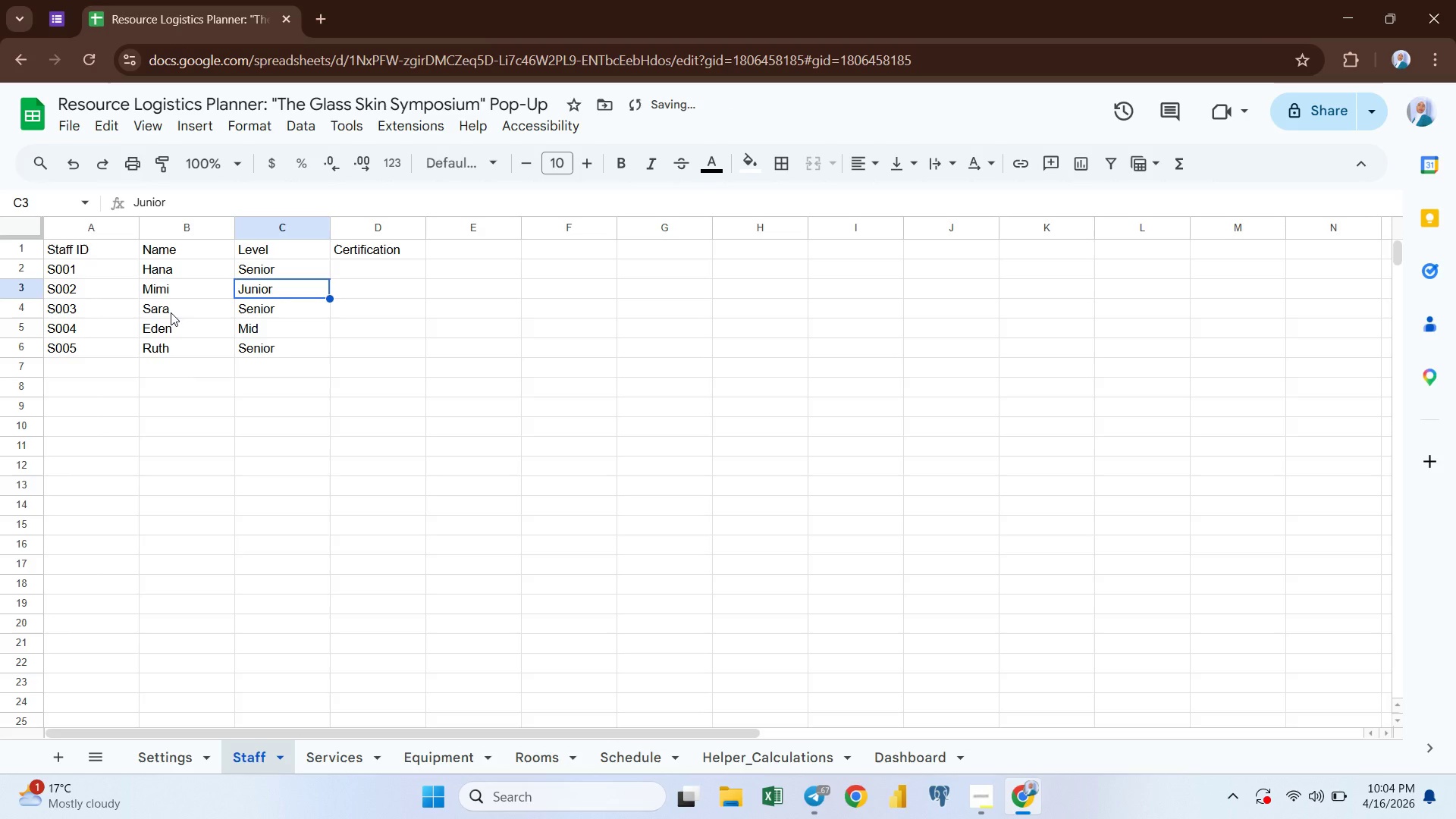 
key(ArrowUp)
 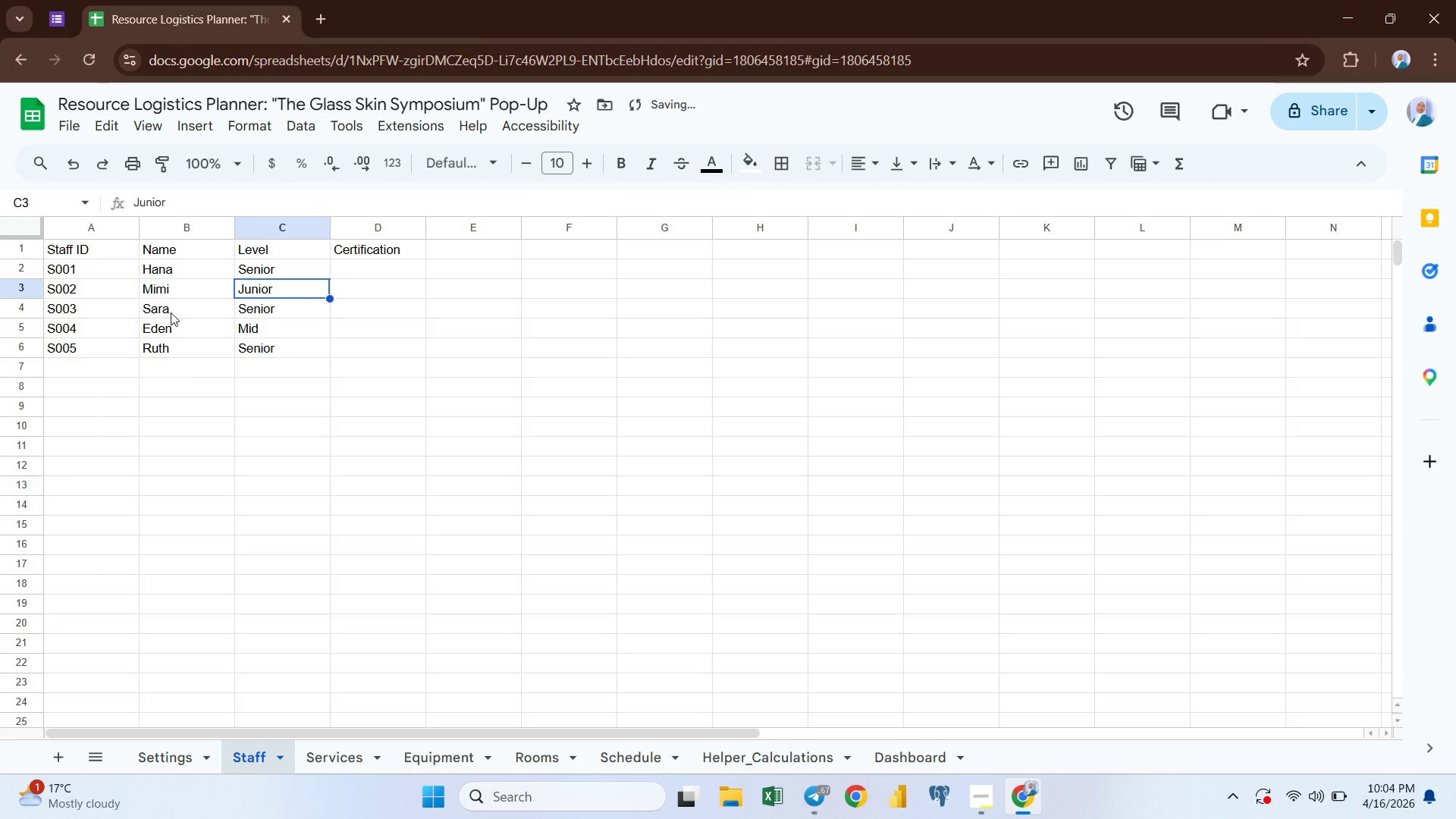 
key(ArrowUp)
 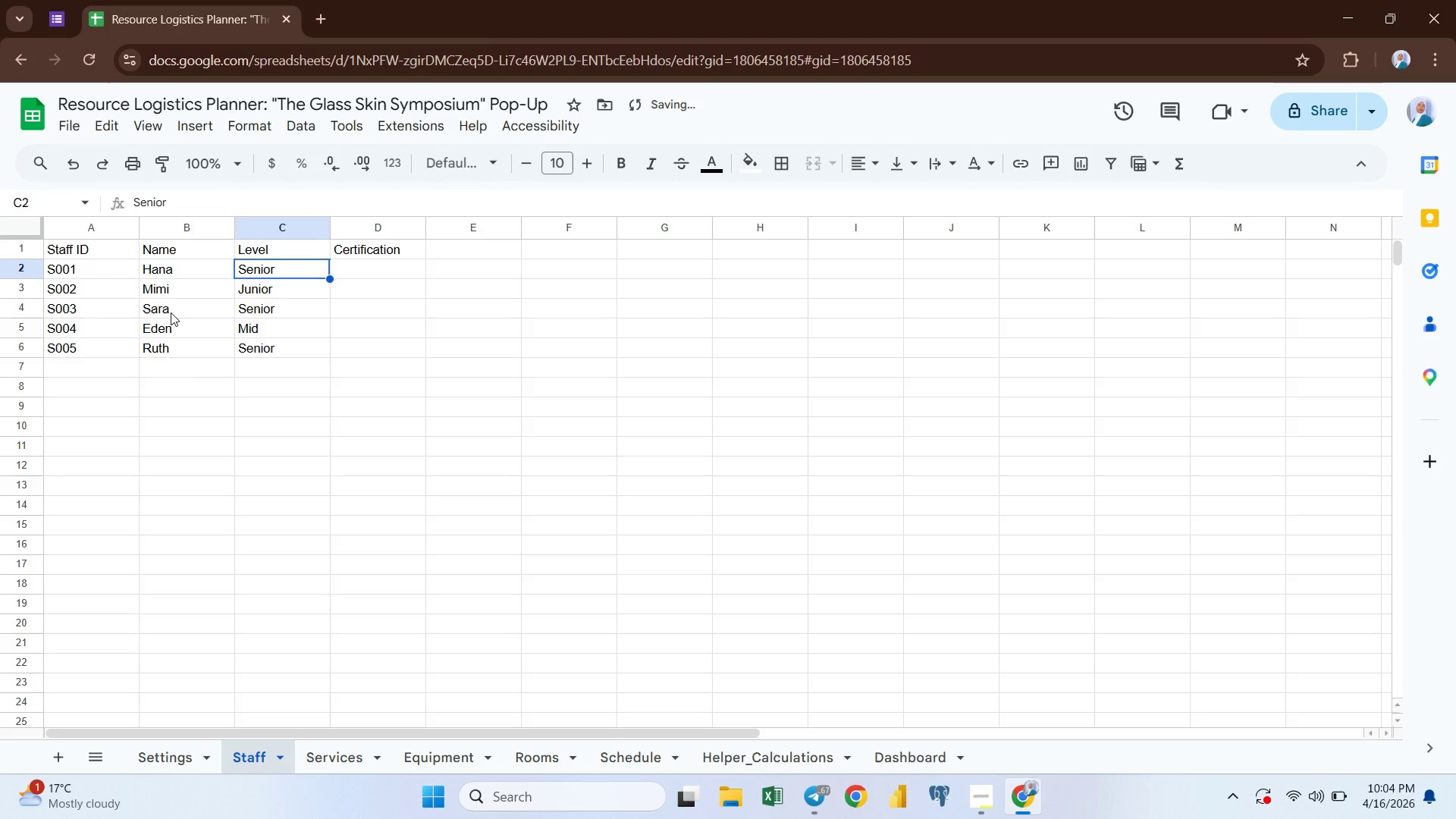 
key(ArrowRight)
 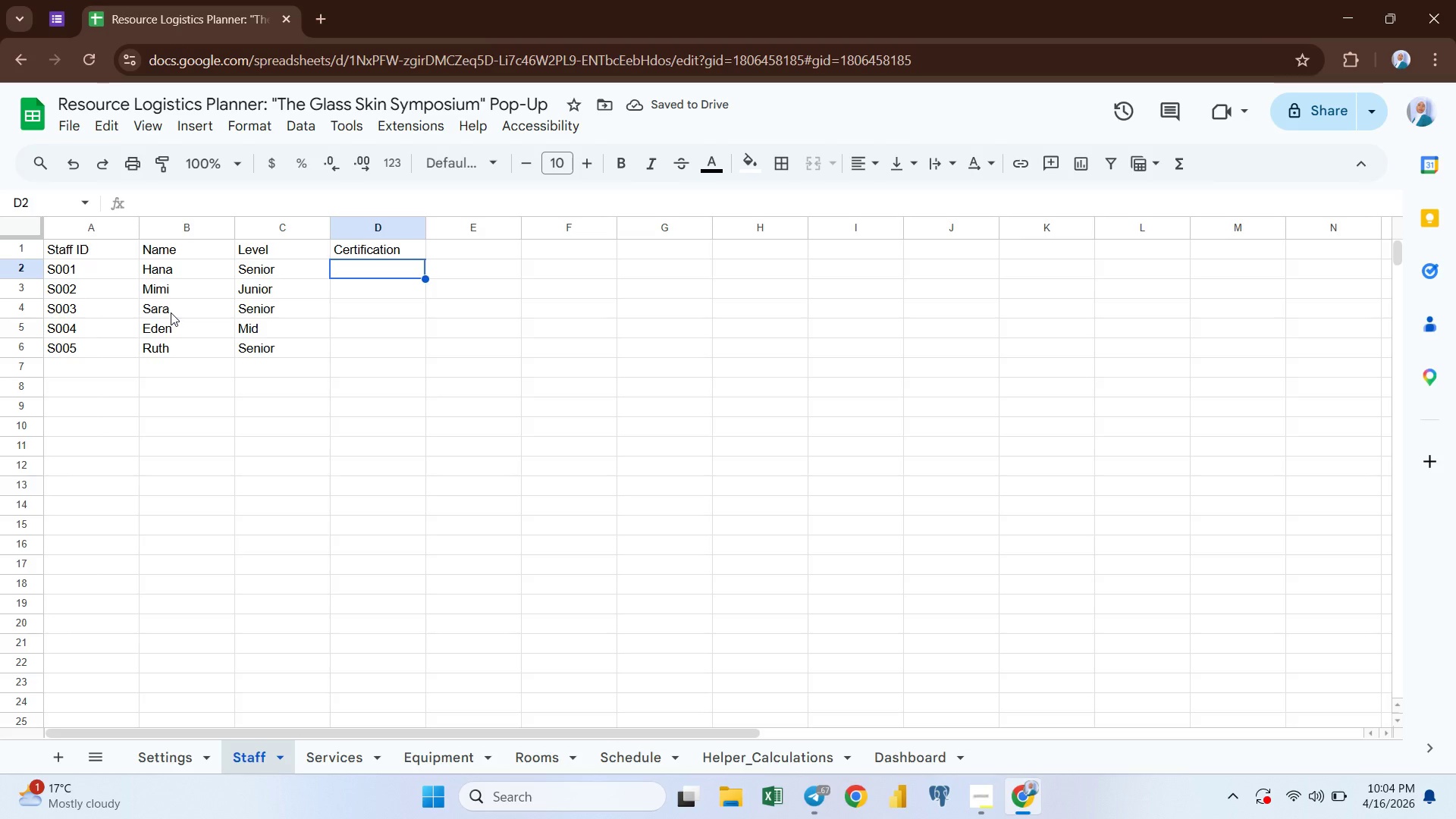 
type(Laser)
 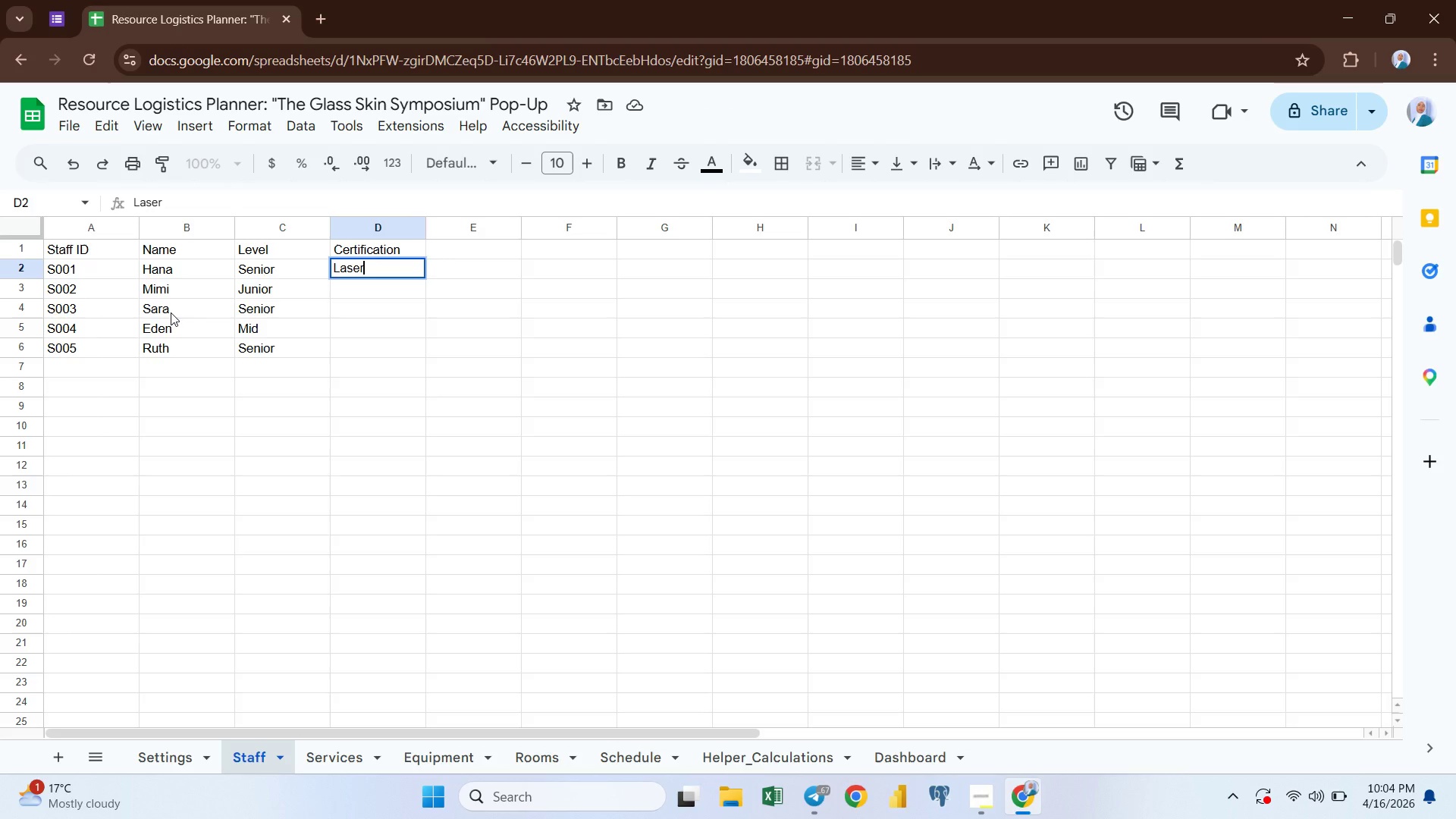 
key(Equal)
 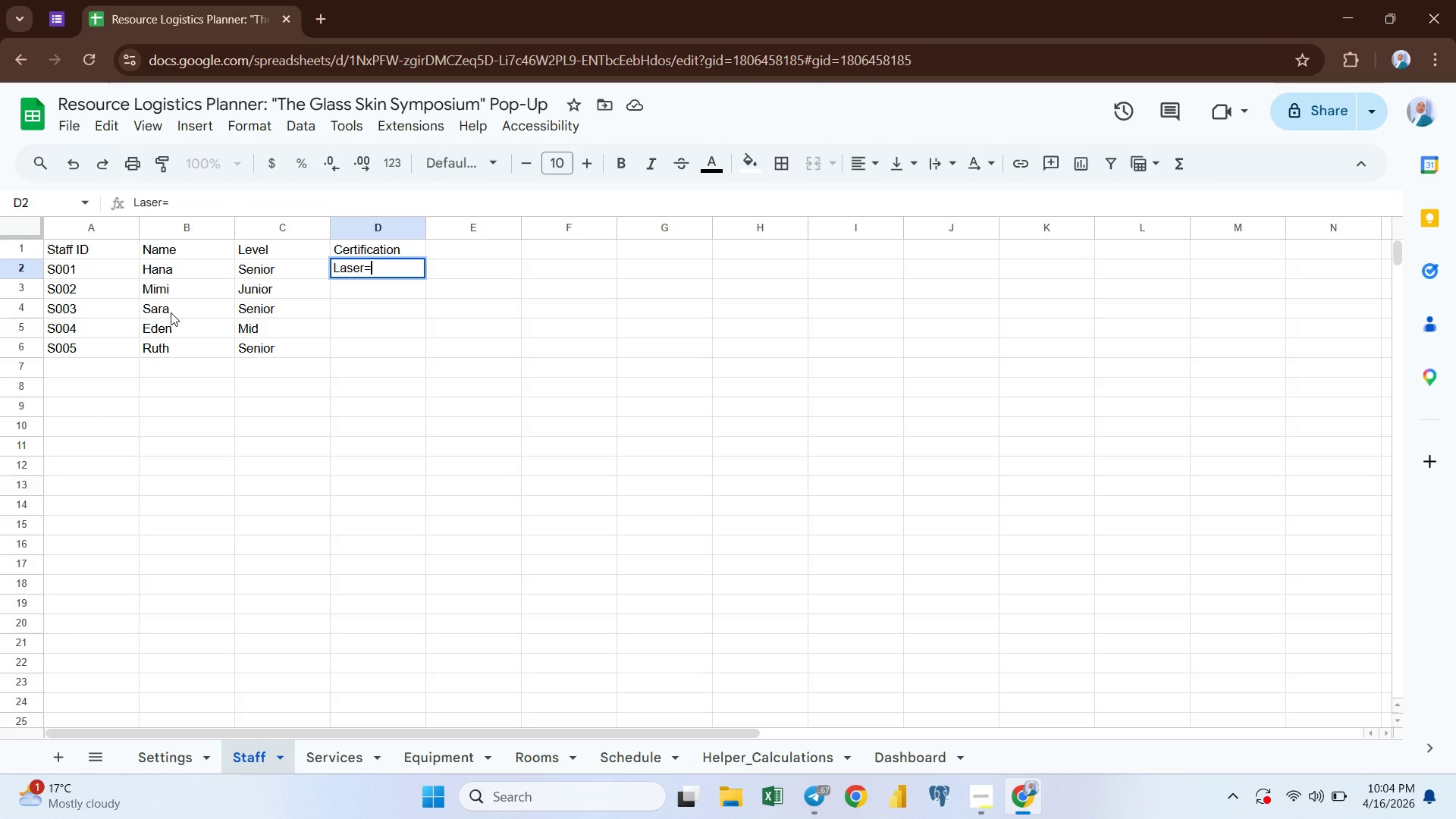 
key(Backspace)
 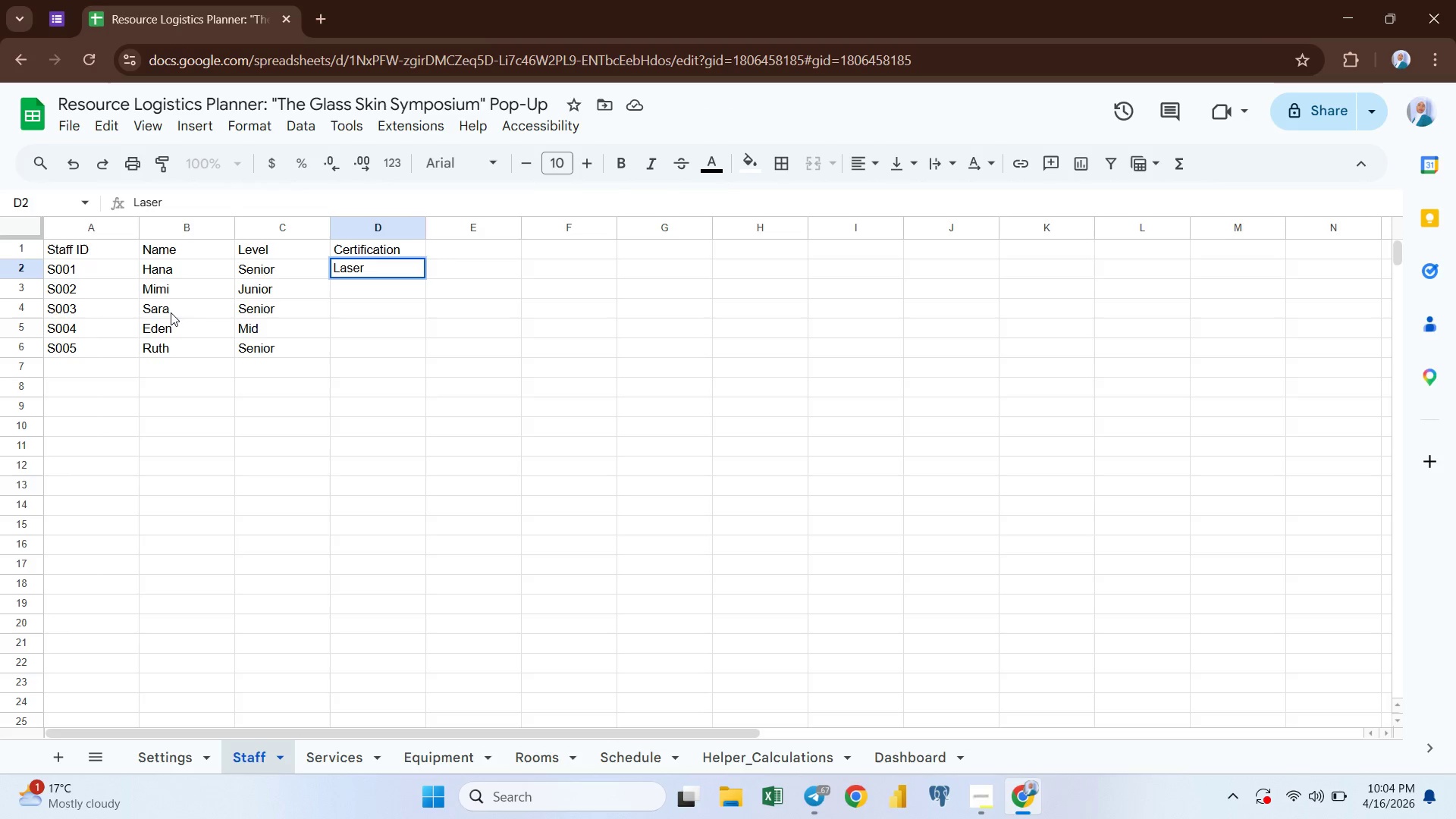 
key(Minus)
 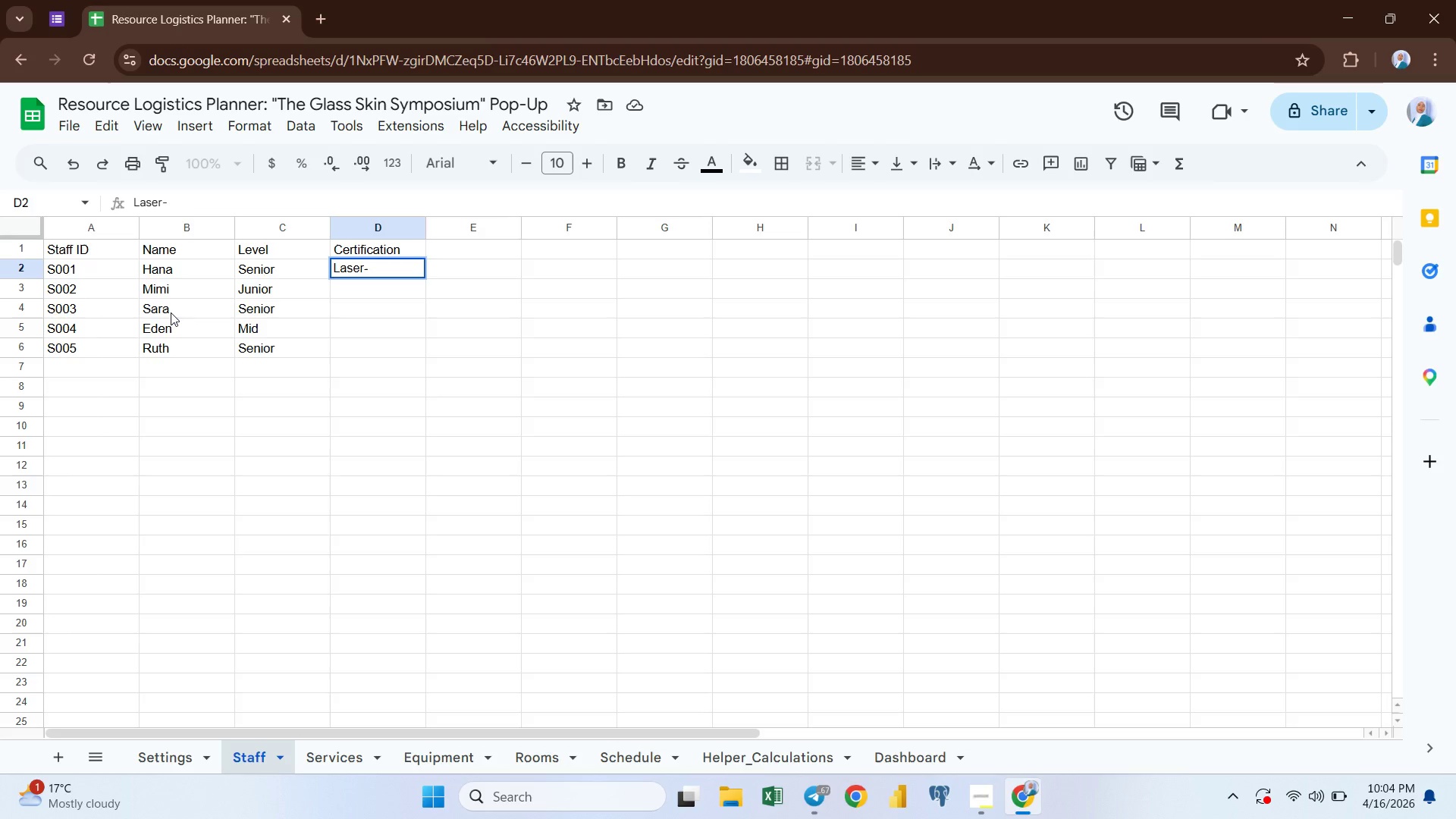 
wait(8.08)
 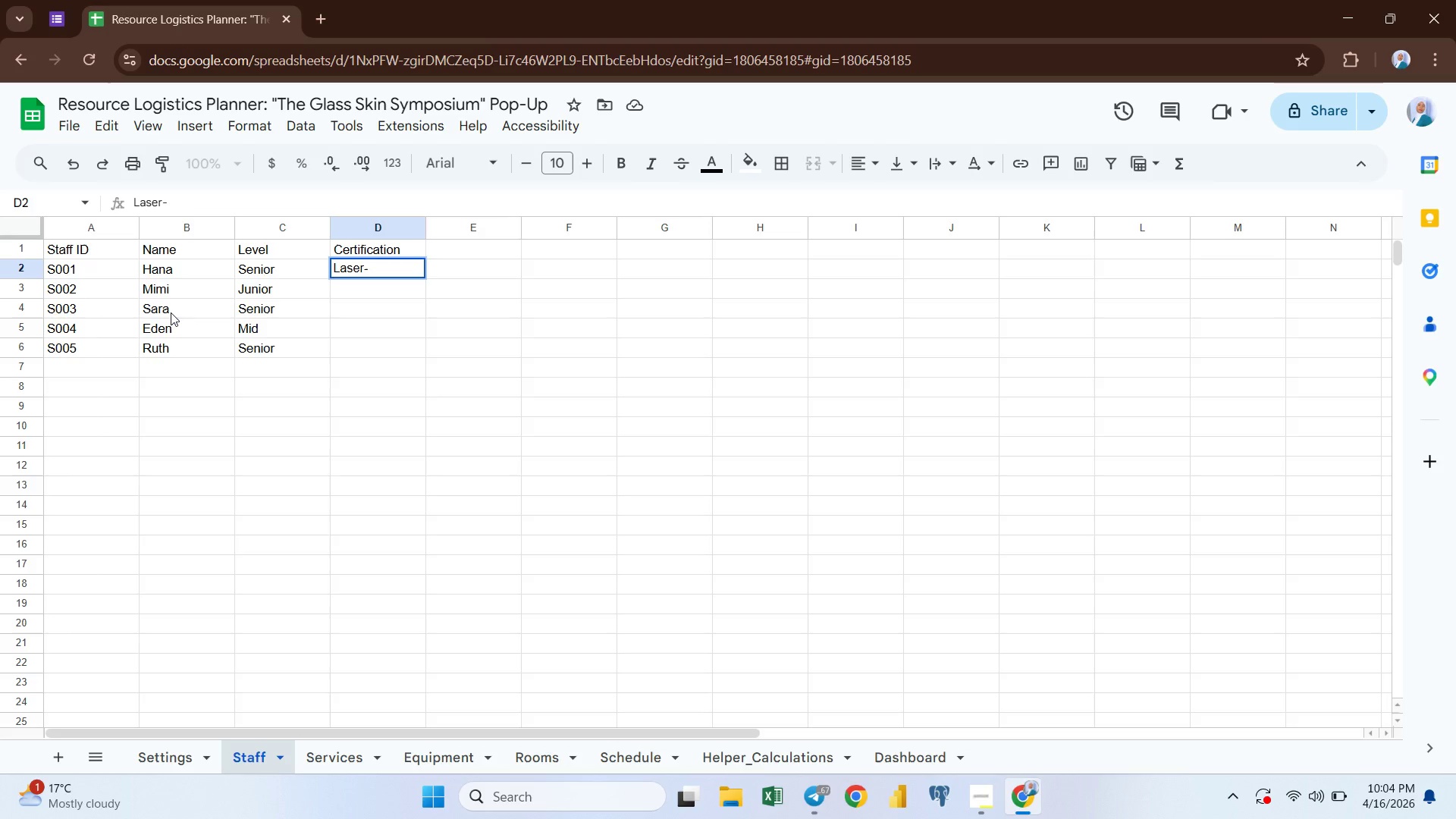 
key(CapsLock)
 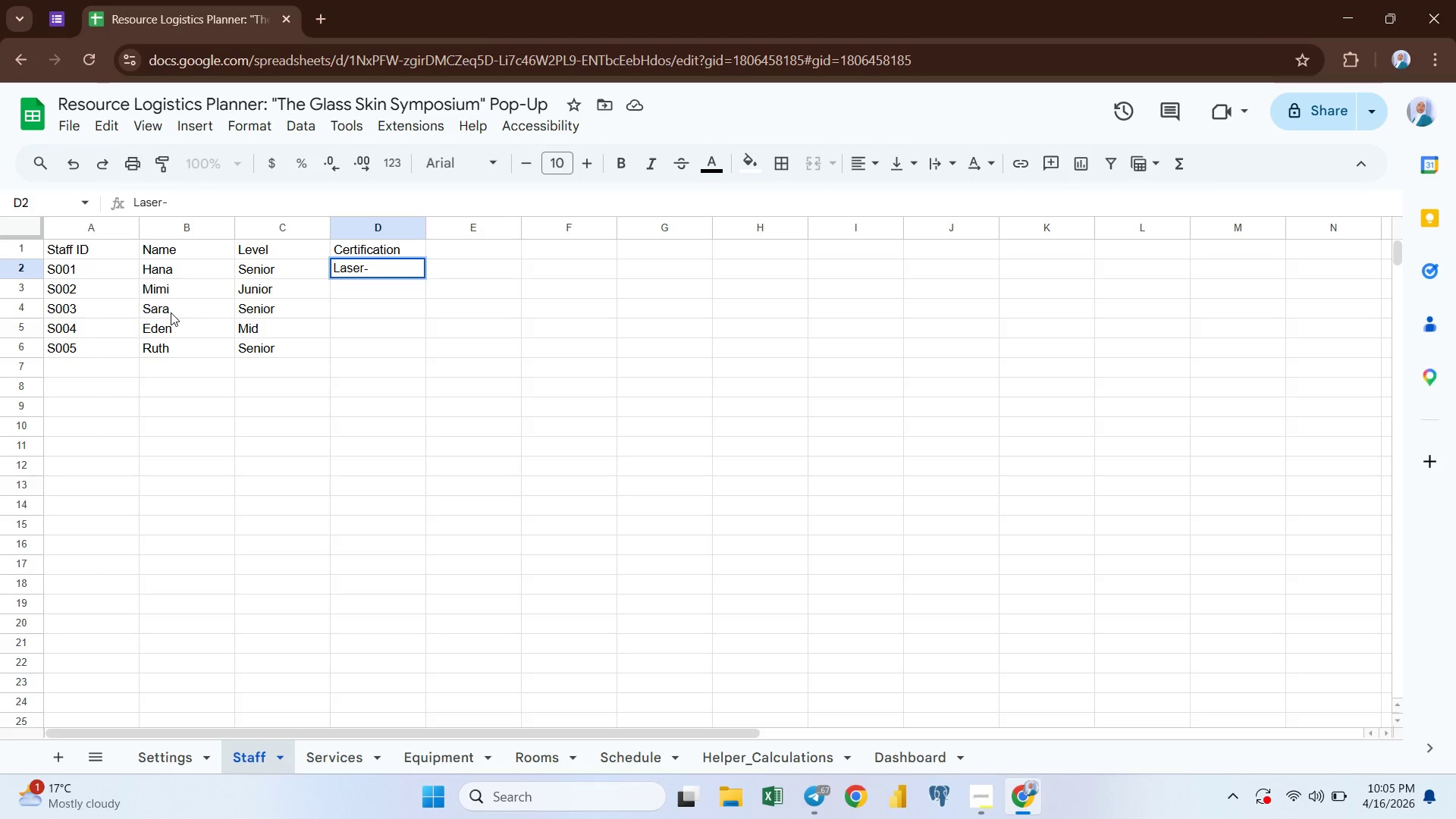 
key(X)
 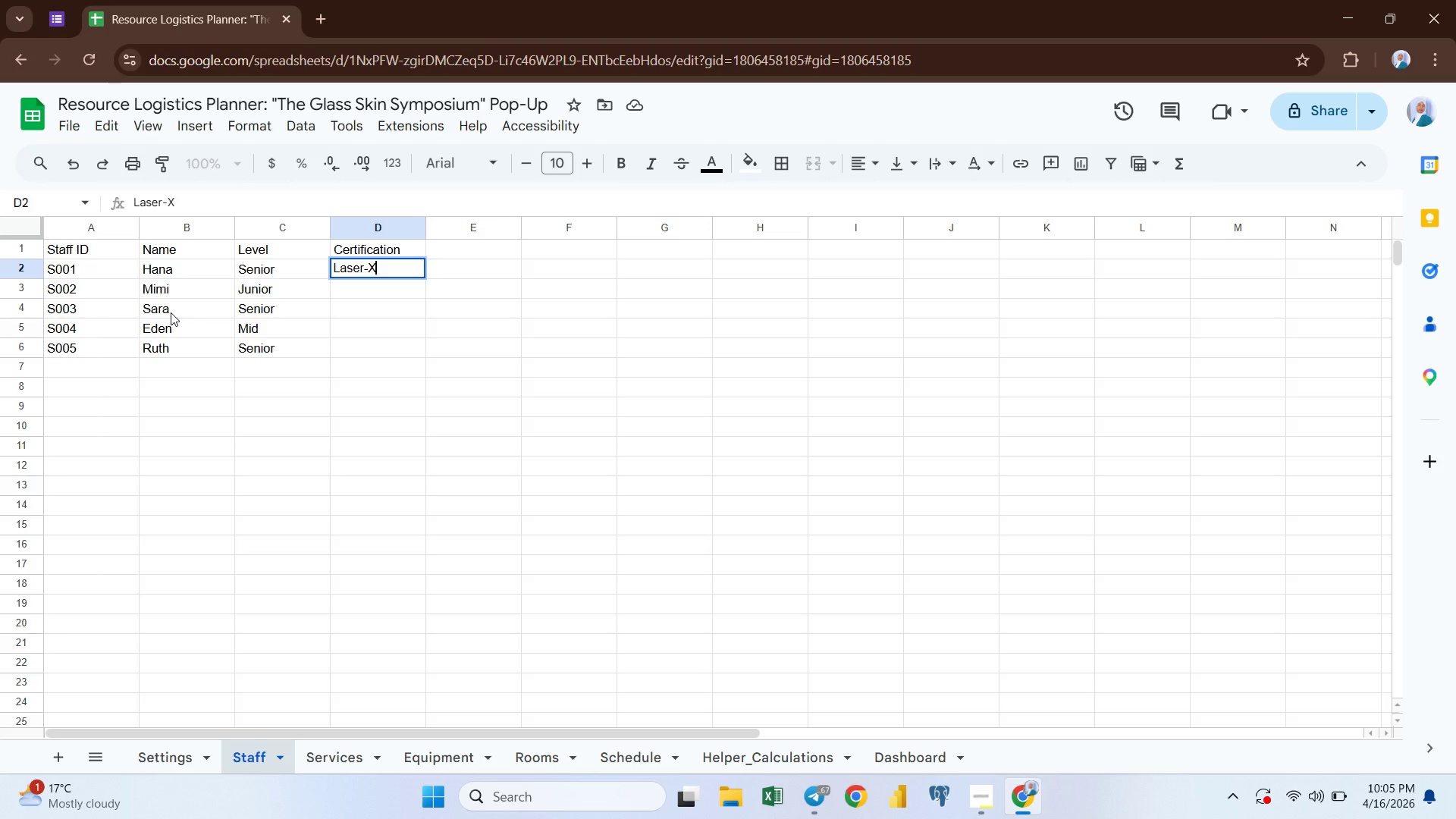 
key(CapsLock)
 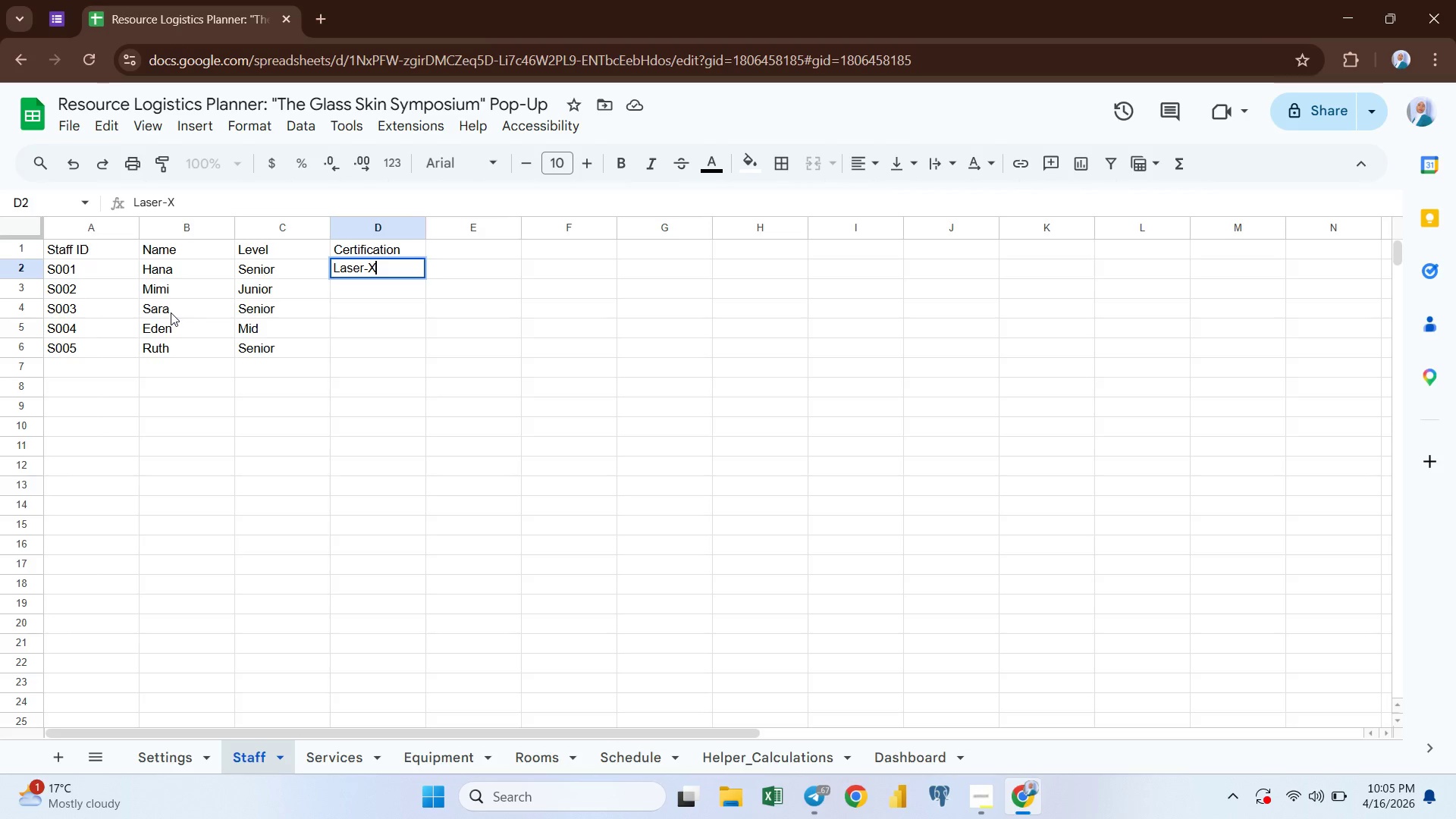 
wait(22.83)
 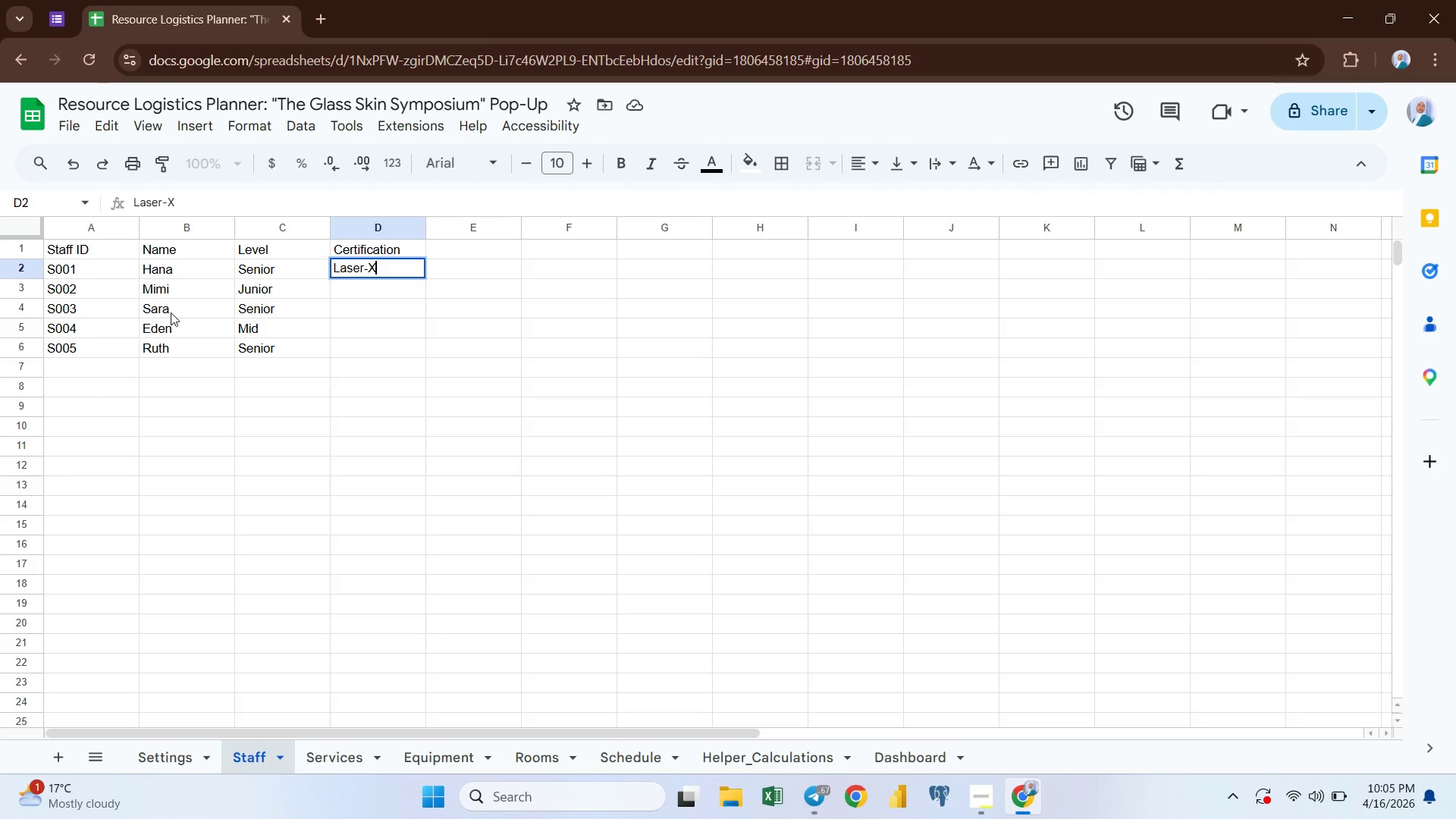 
type(, Hydr)
 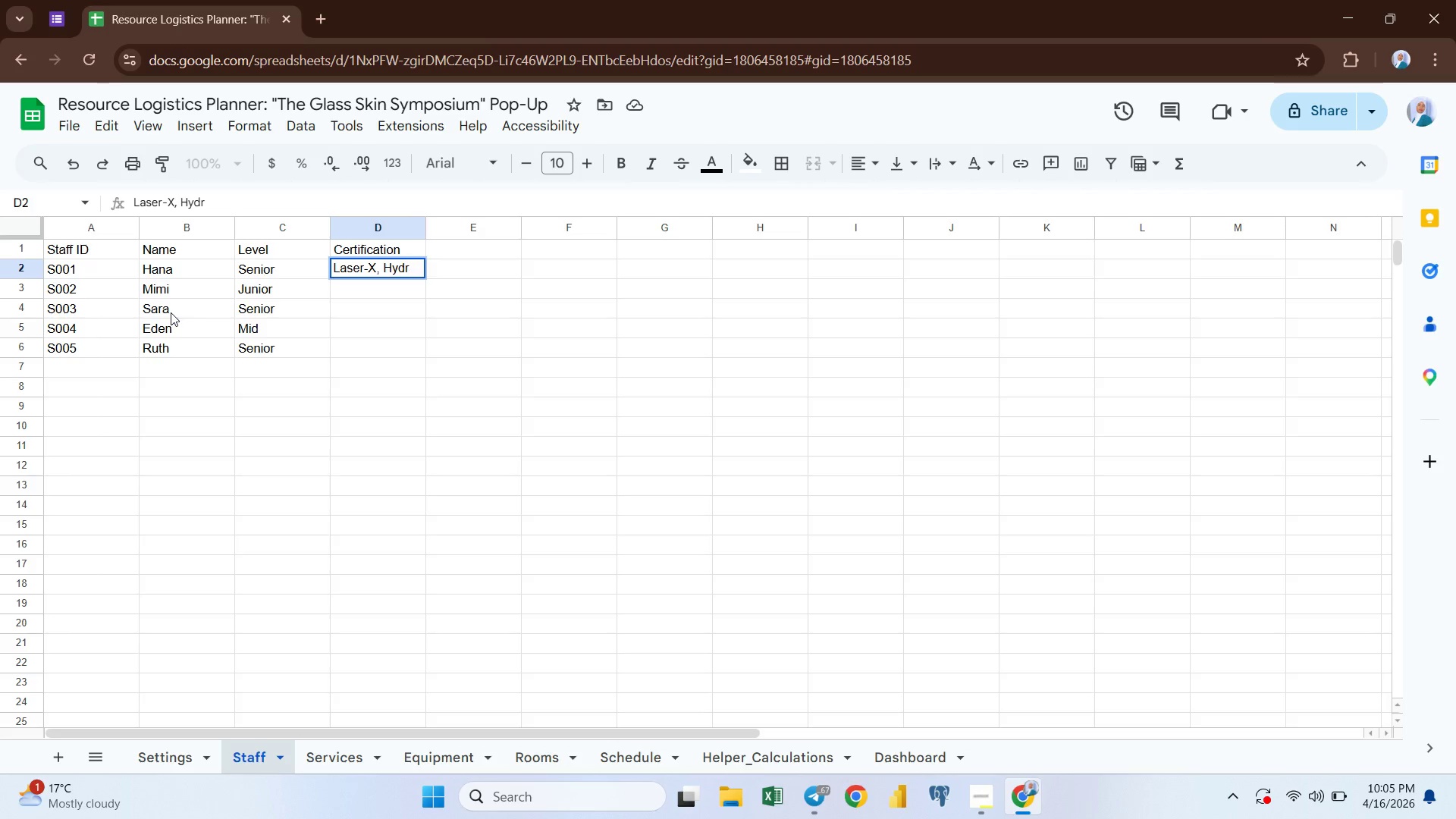 
type(aFacial)
 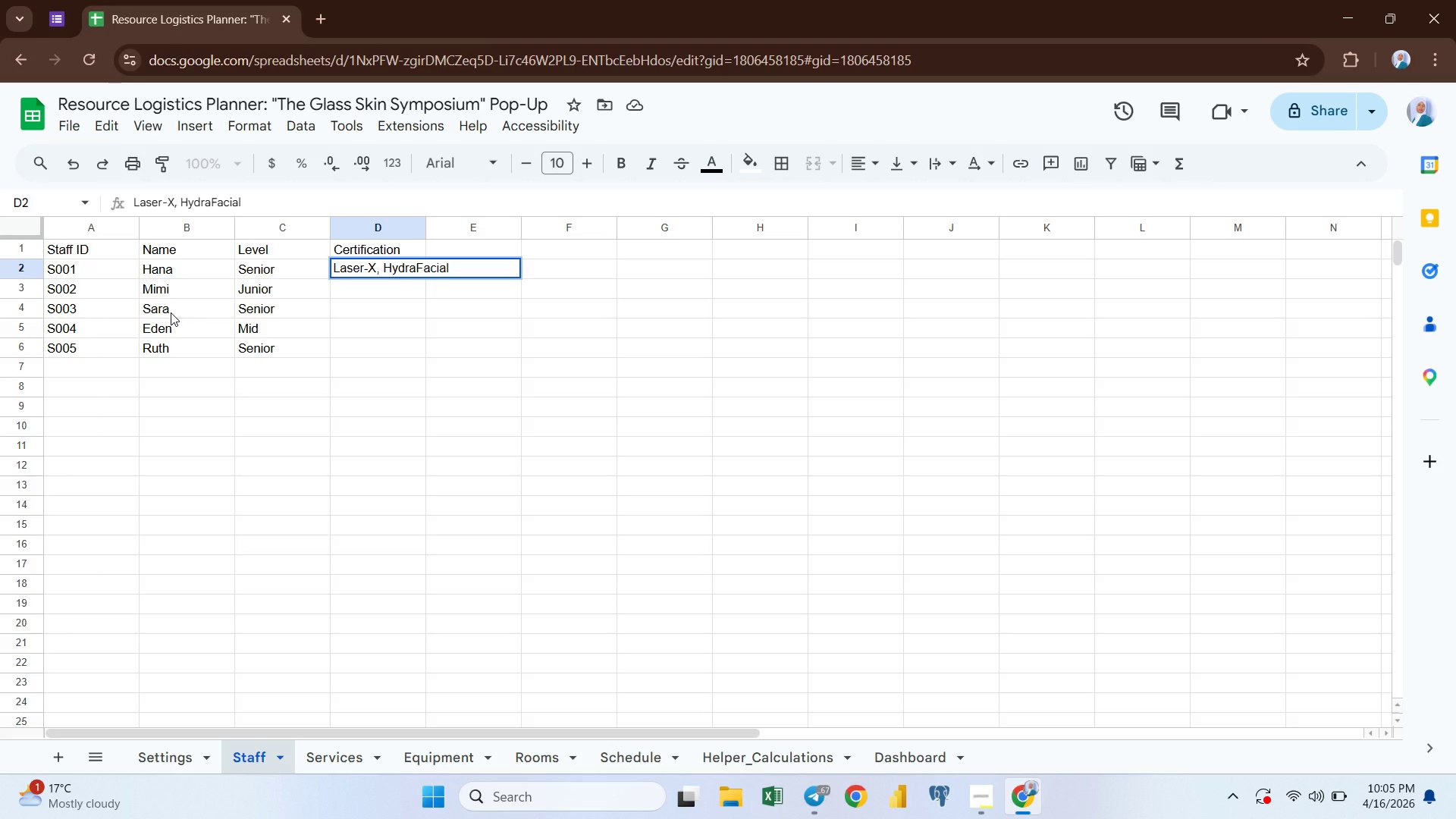 
key(Enter)
 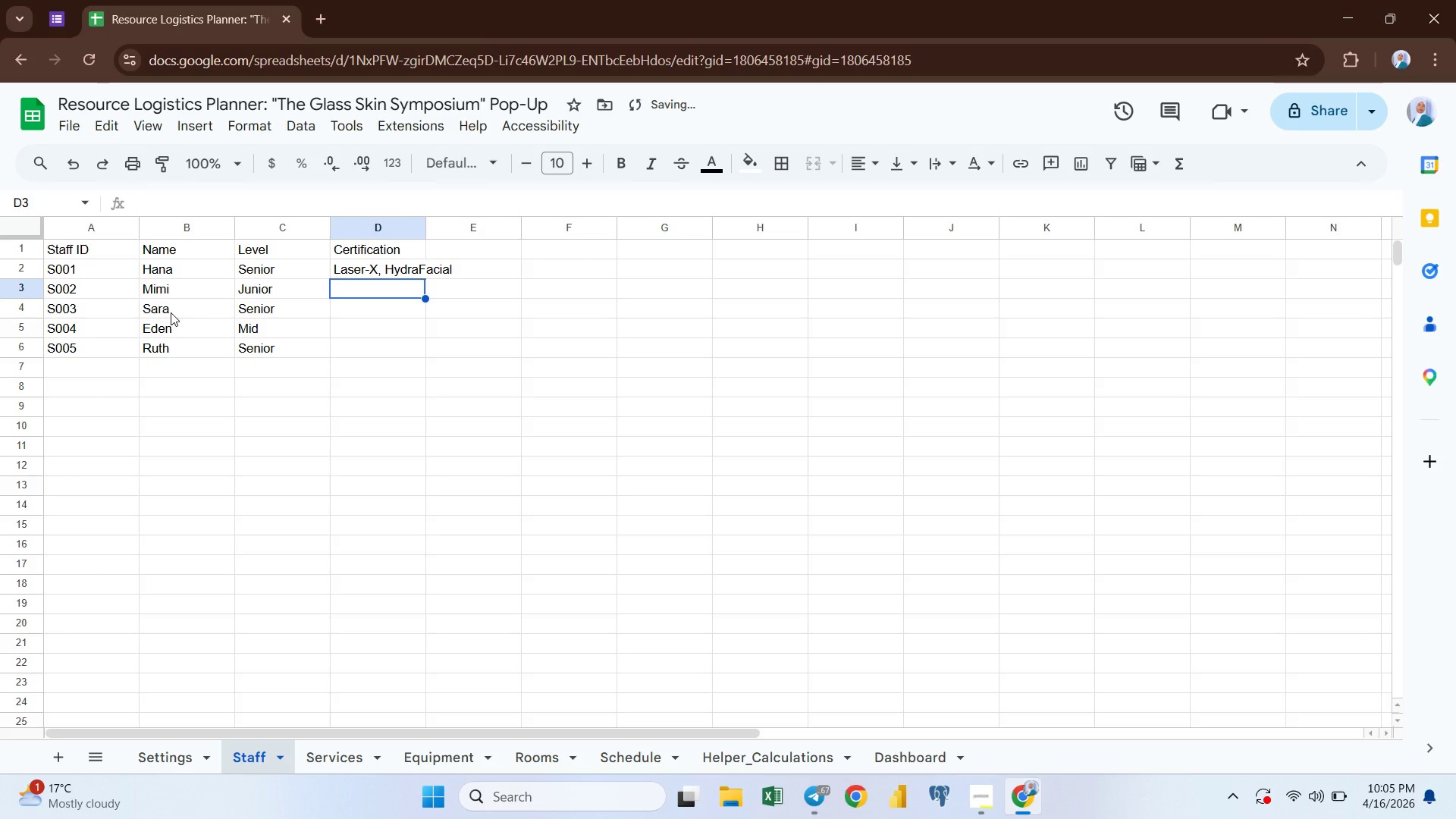 
key(ArrowUp)
 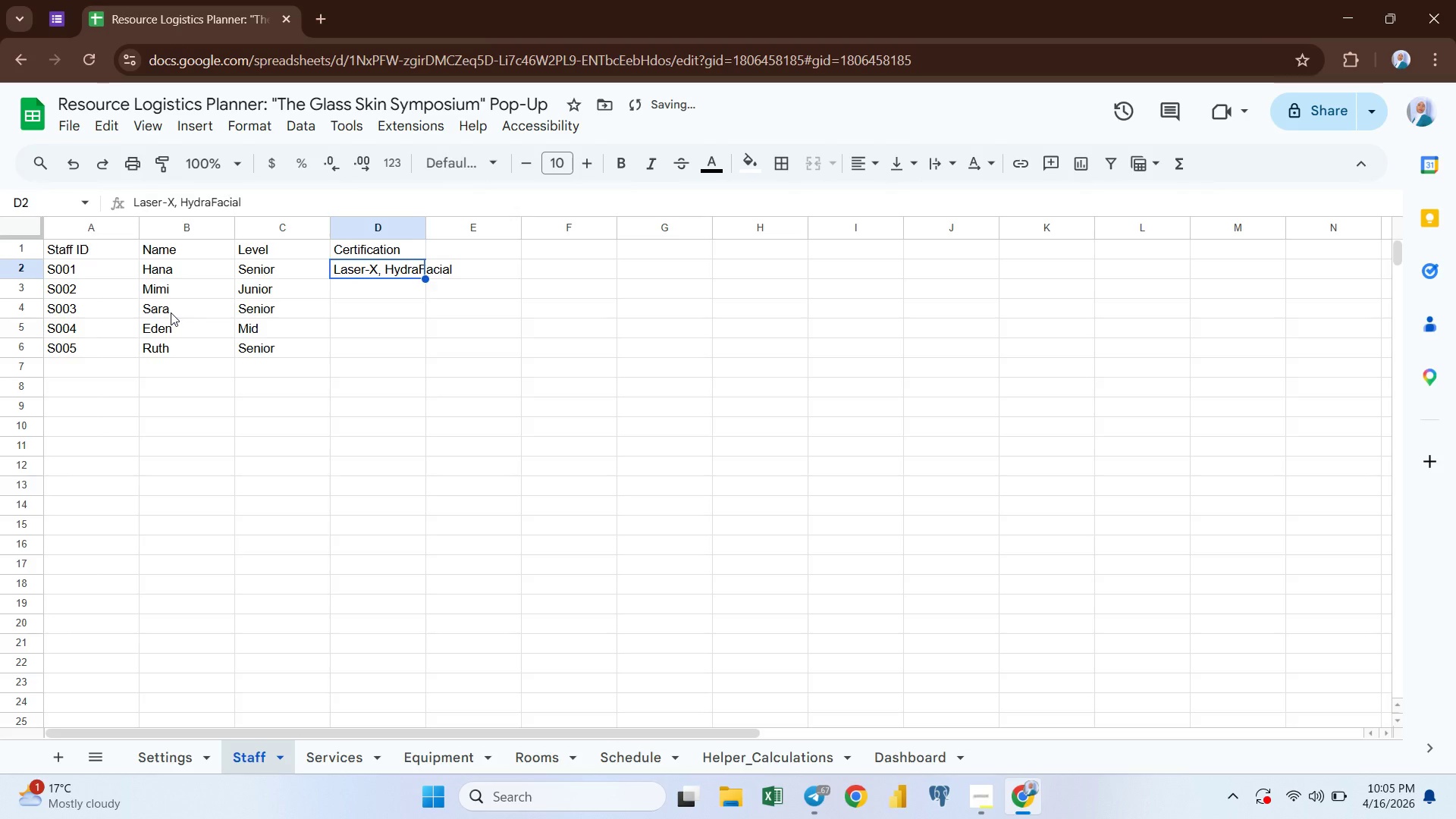 
key(ArrowRight)
 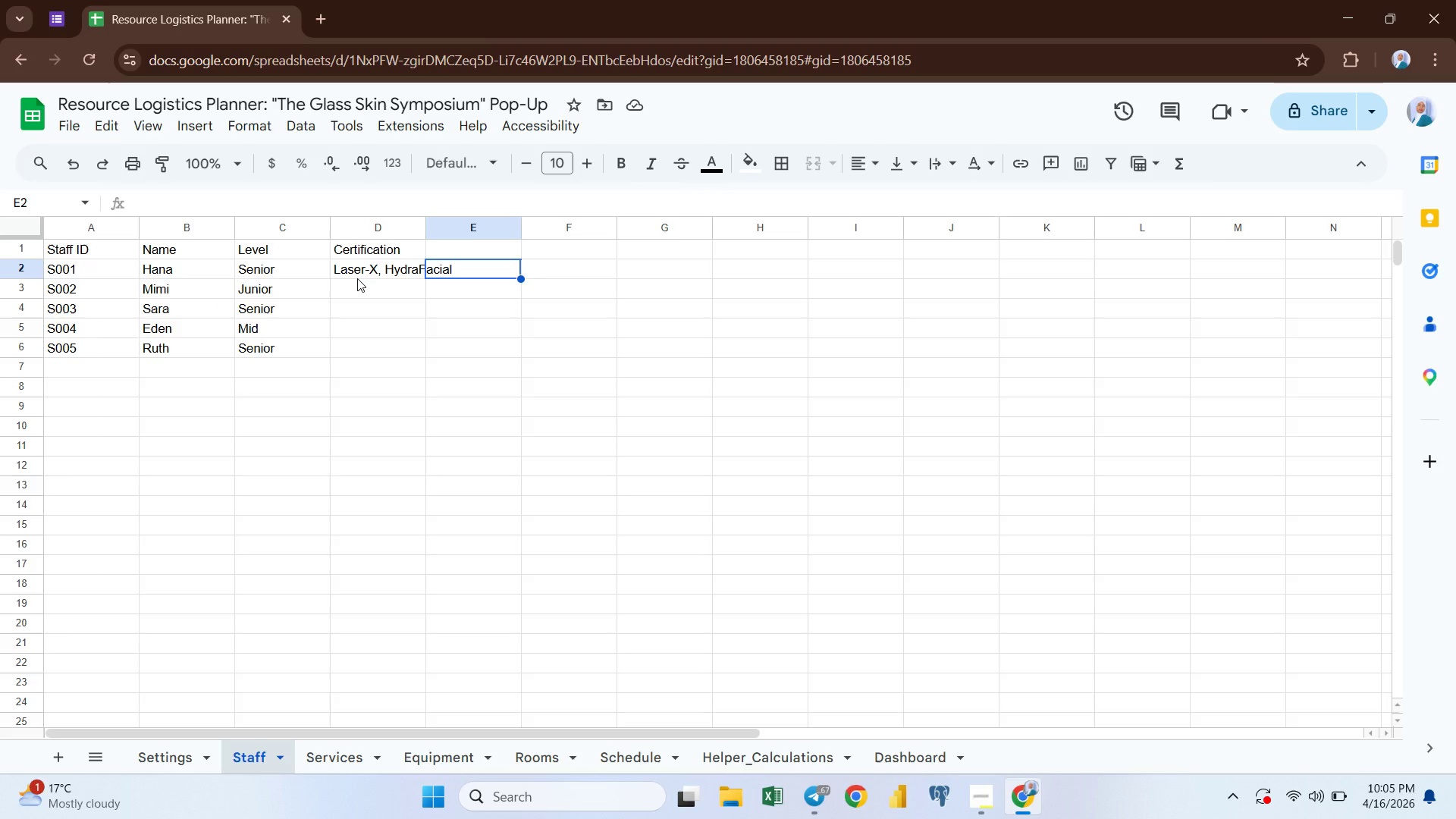 
wait(21.05)
 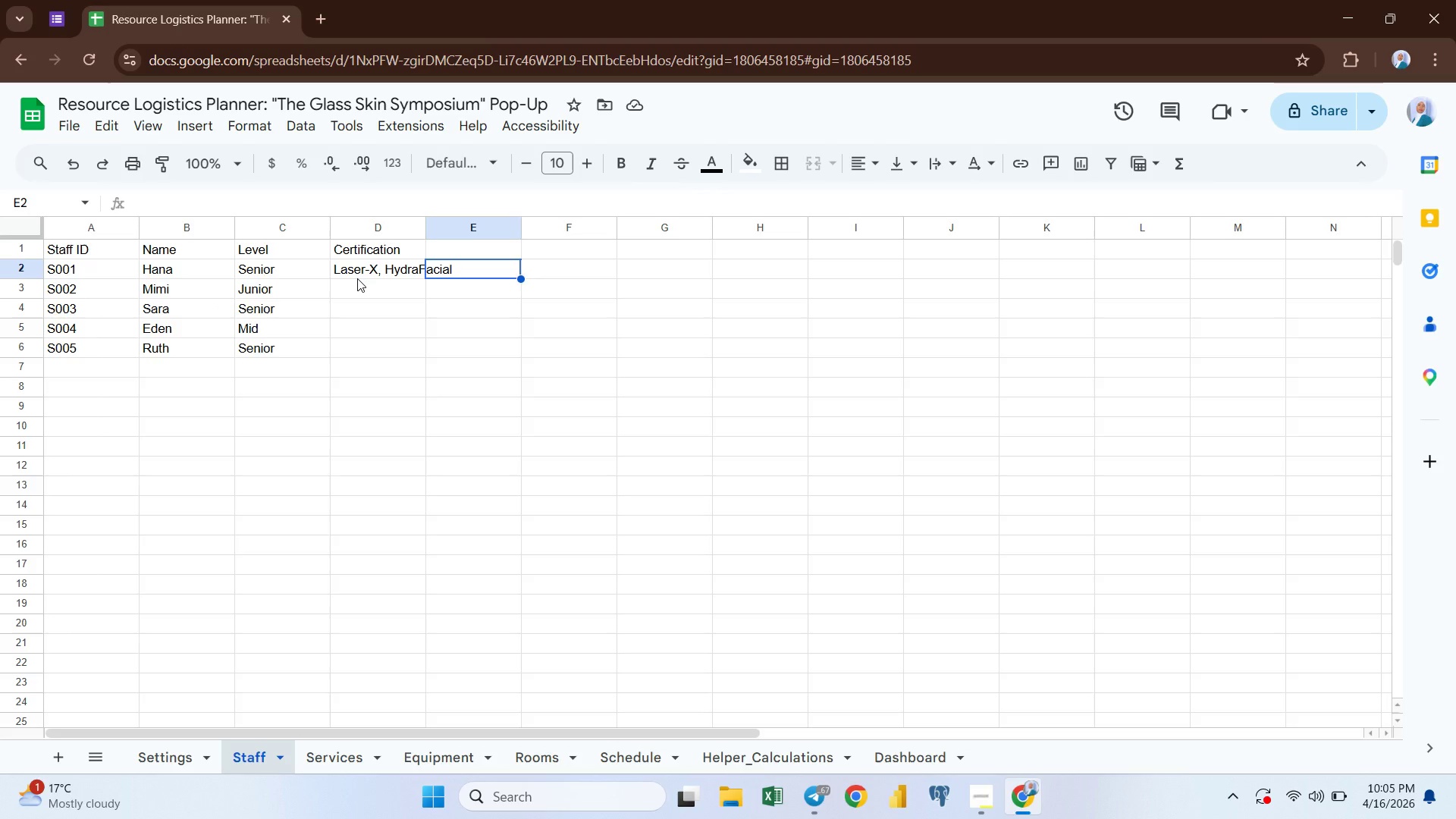 
left_click([360, 285])
 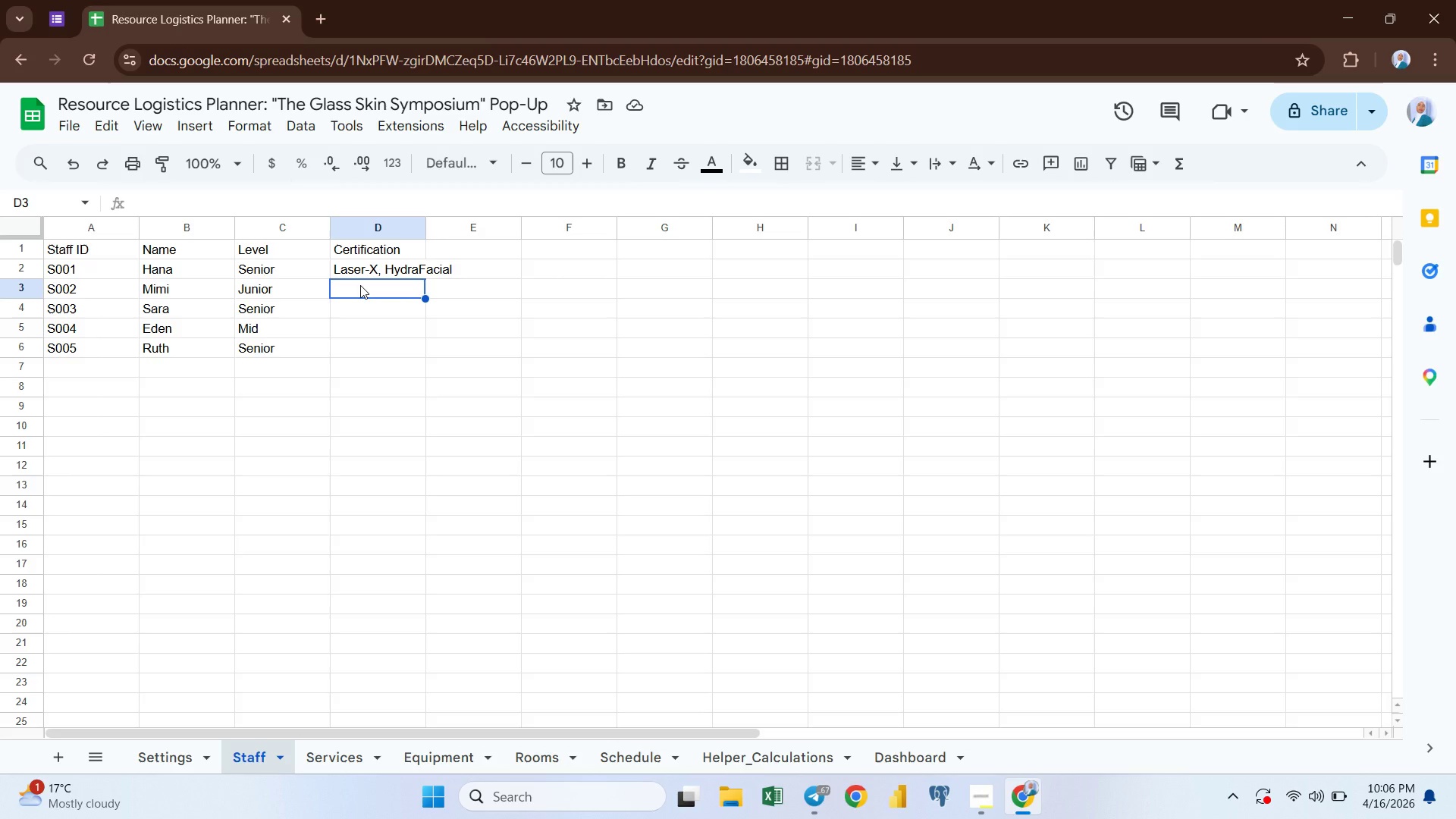 
wait(13.81)
 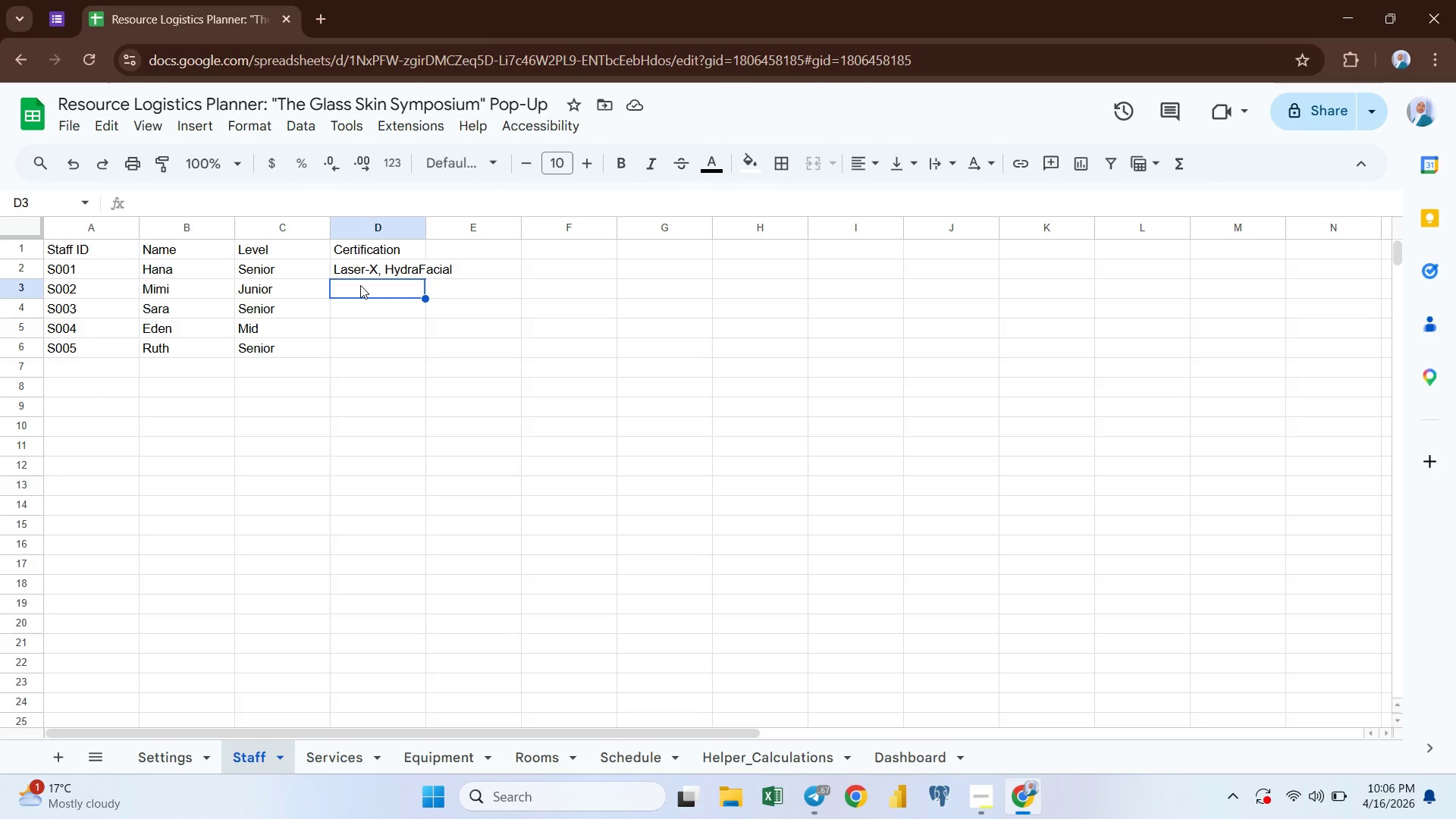 
type(HydraFacial)
 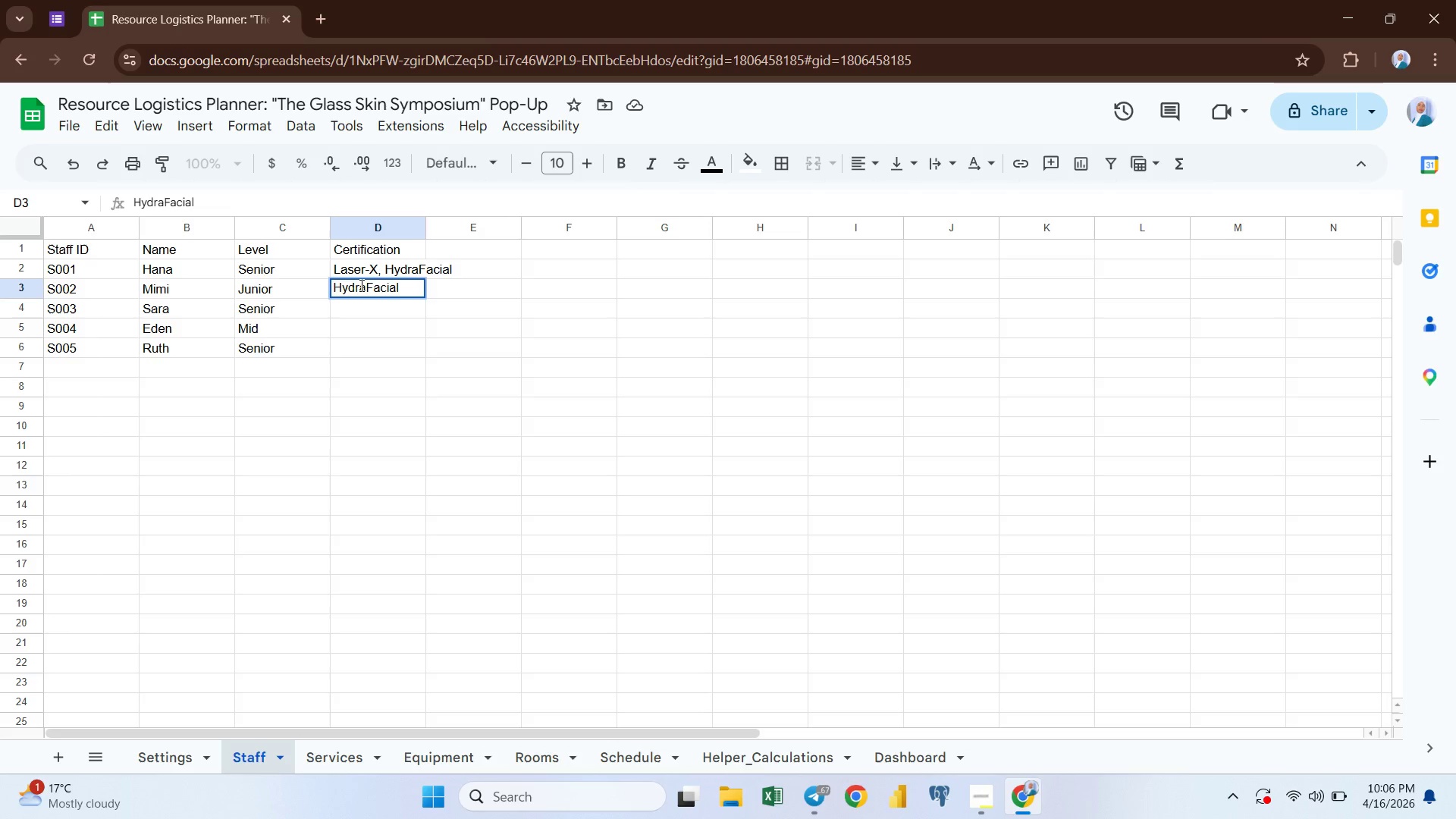 
key(Enter)
 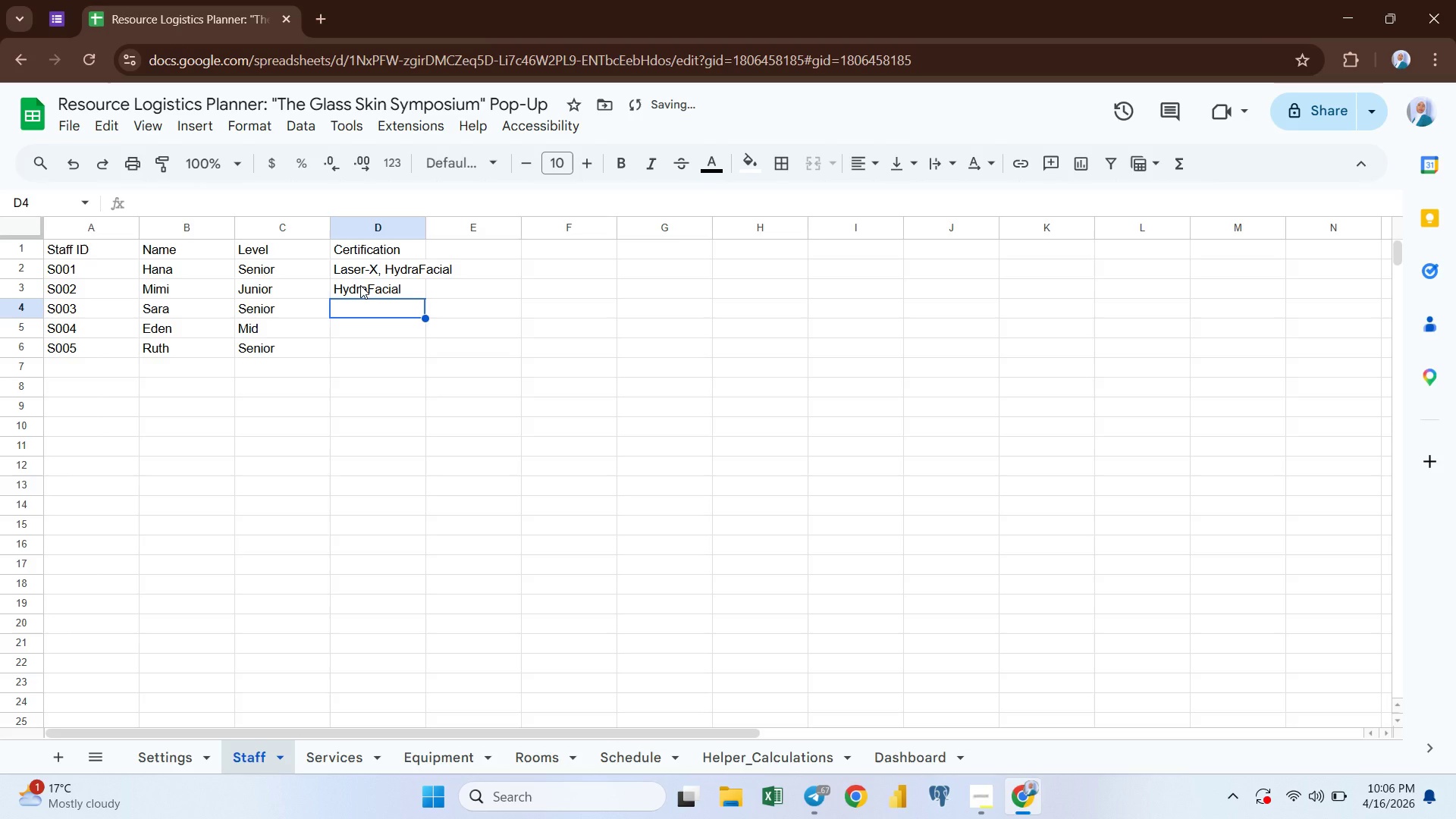 
type(Laser)
 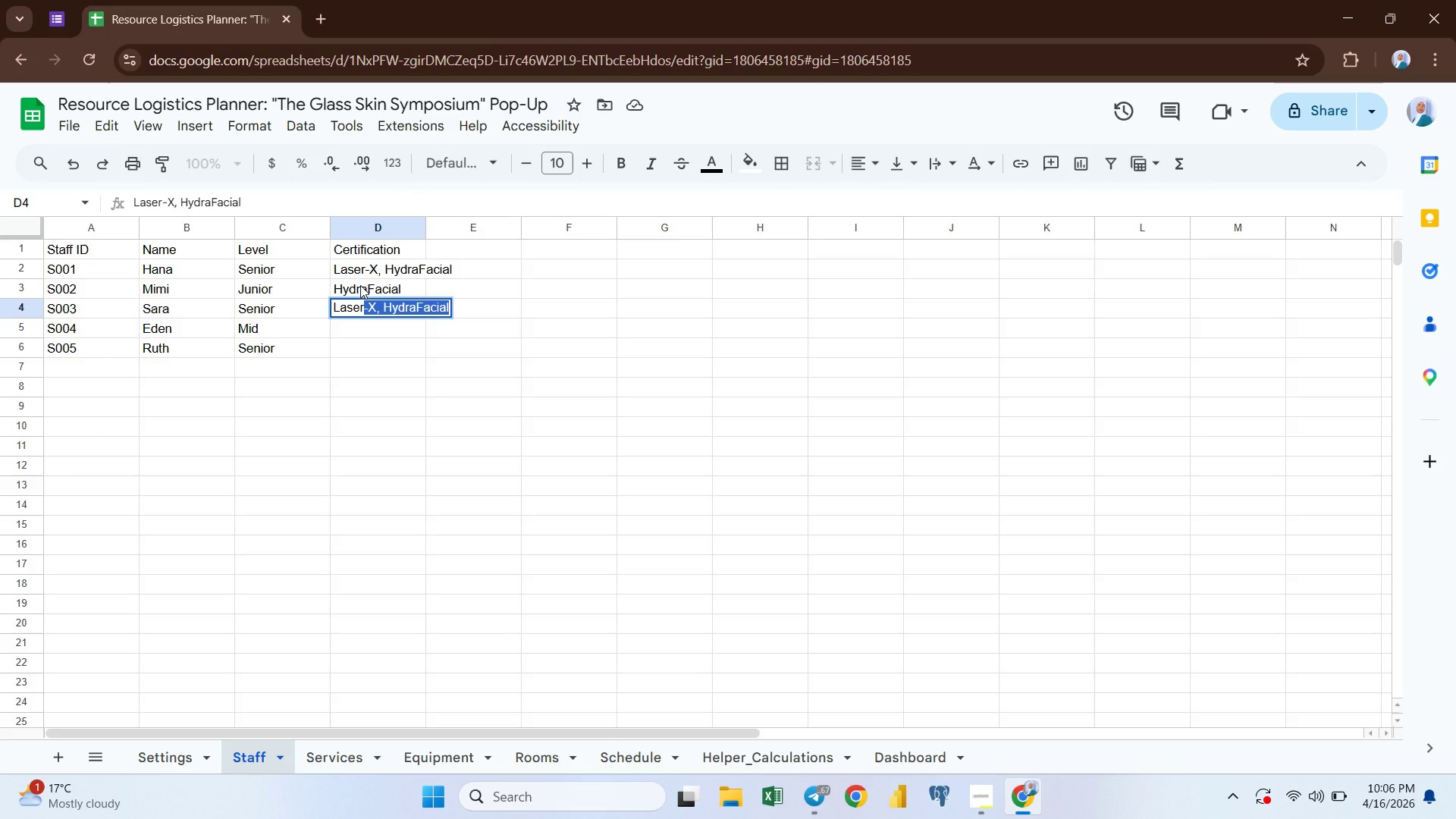 
wait(6.3)
 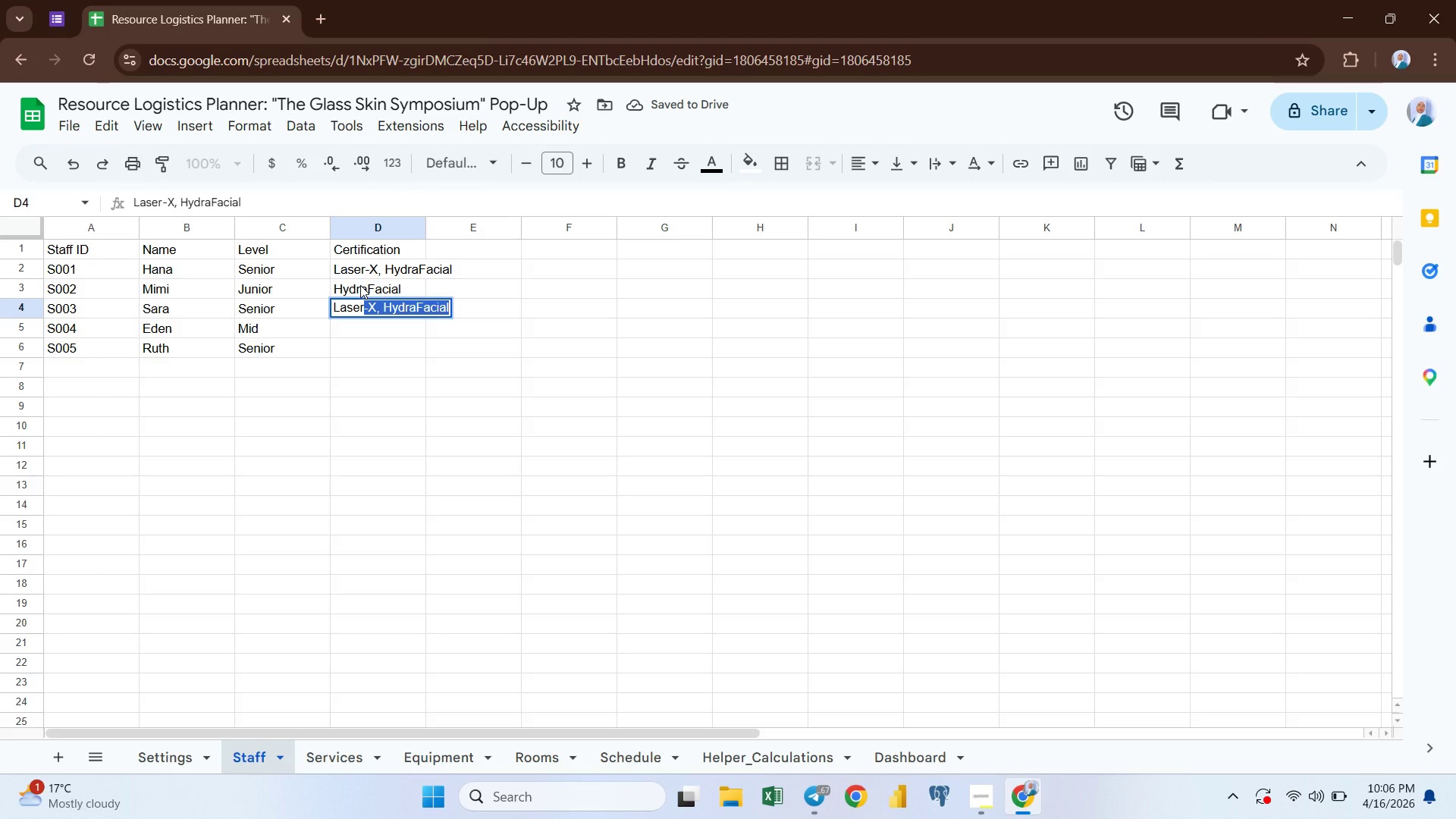 
type(-X, r)
key(Backspace)
type(RF Thi)
 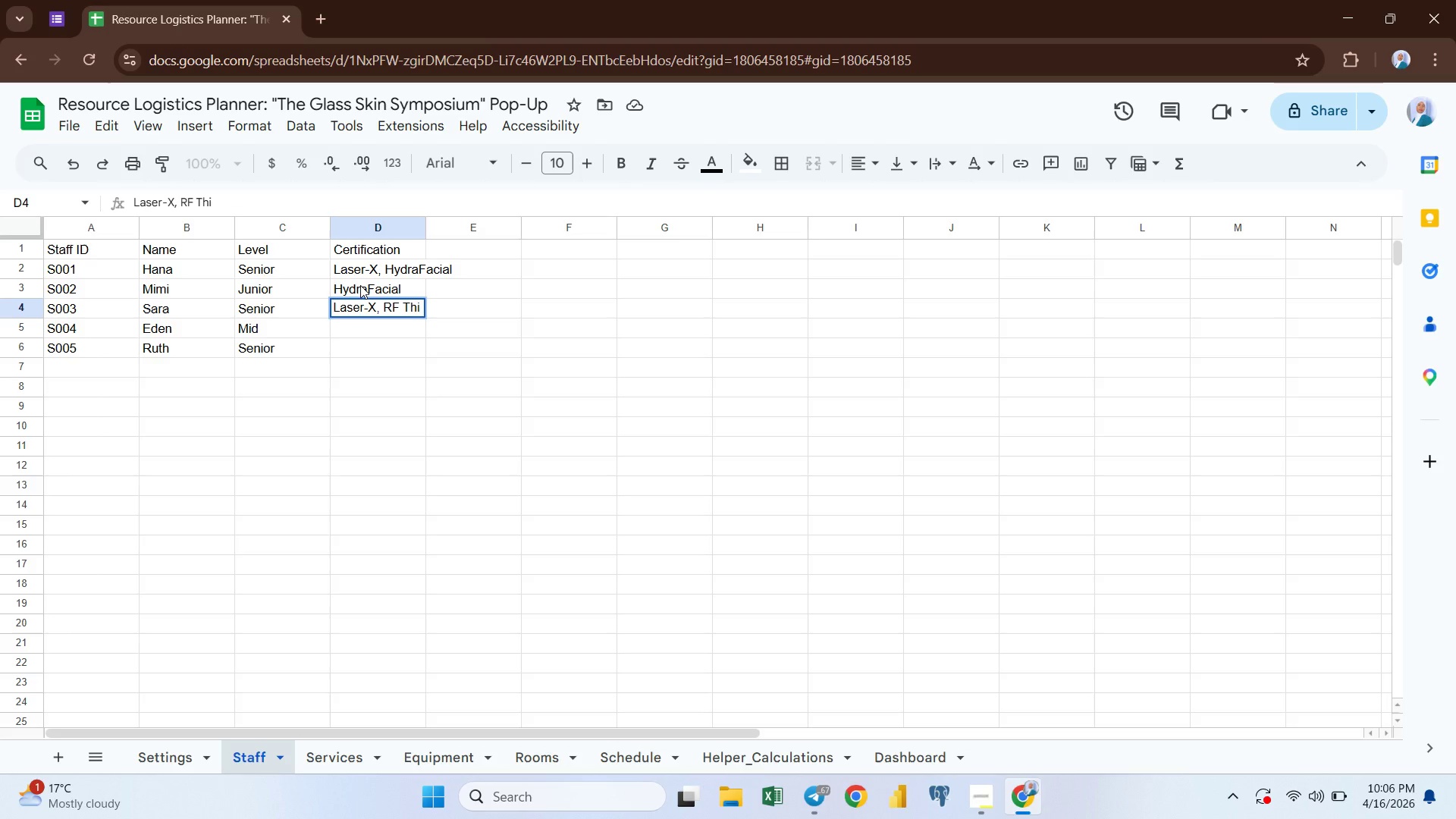 
key(Backspace)
key(Backspace)
type(ightening)
 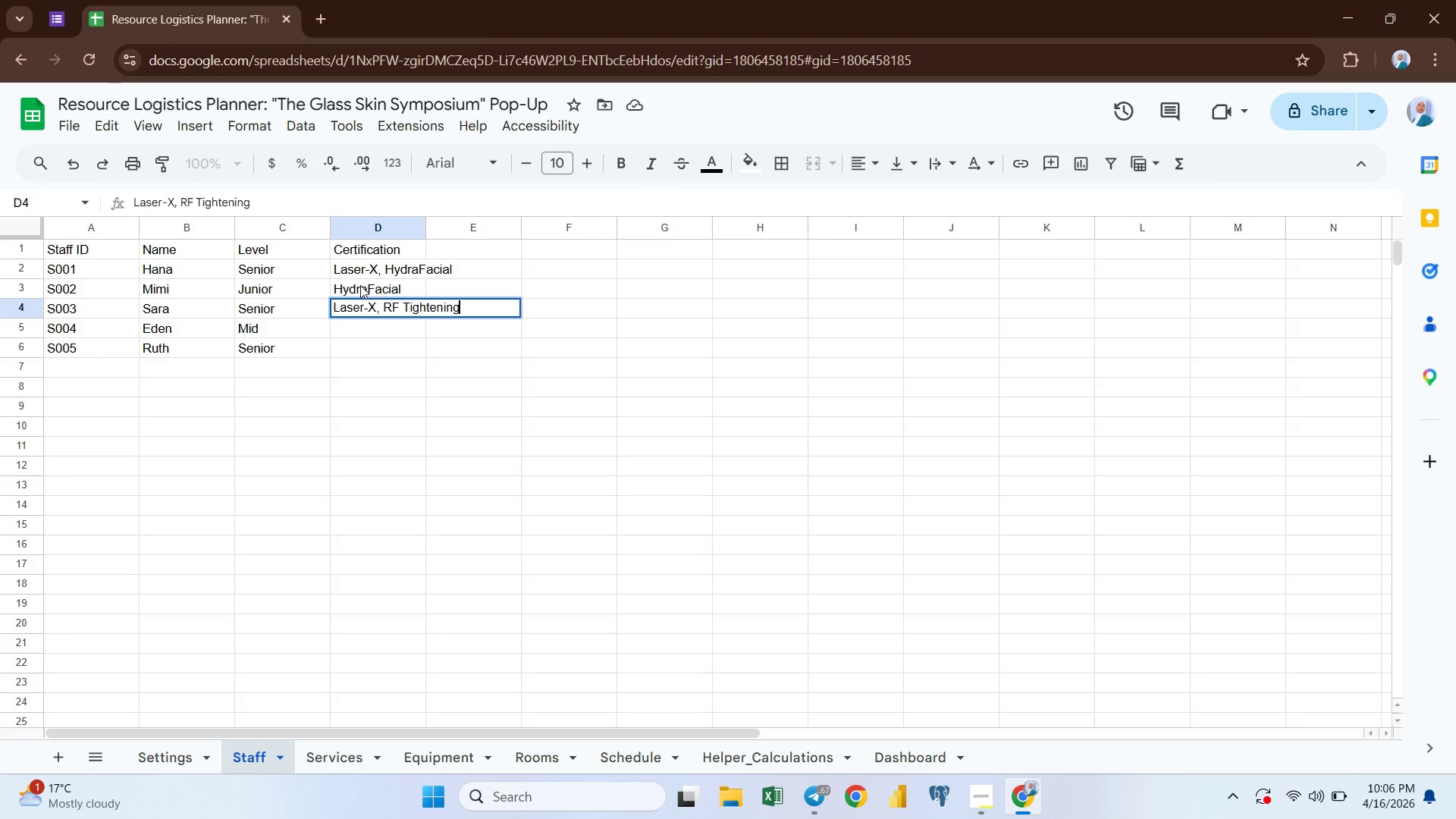 
key(Enter)
 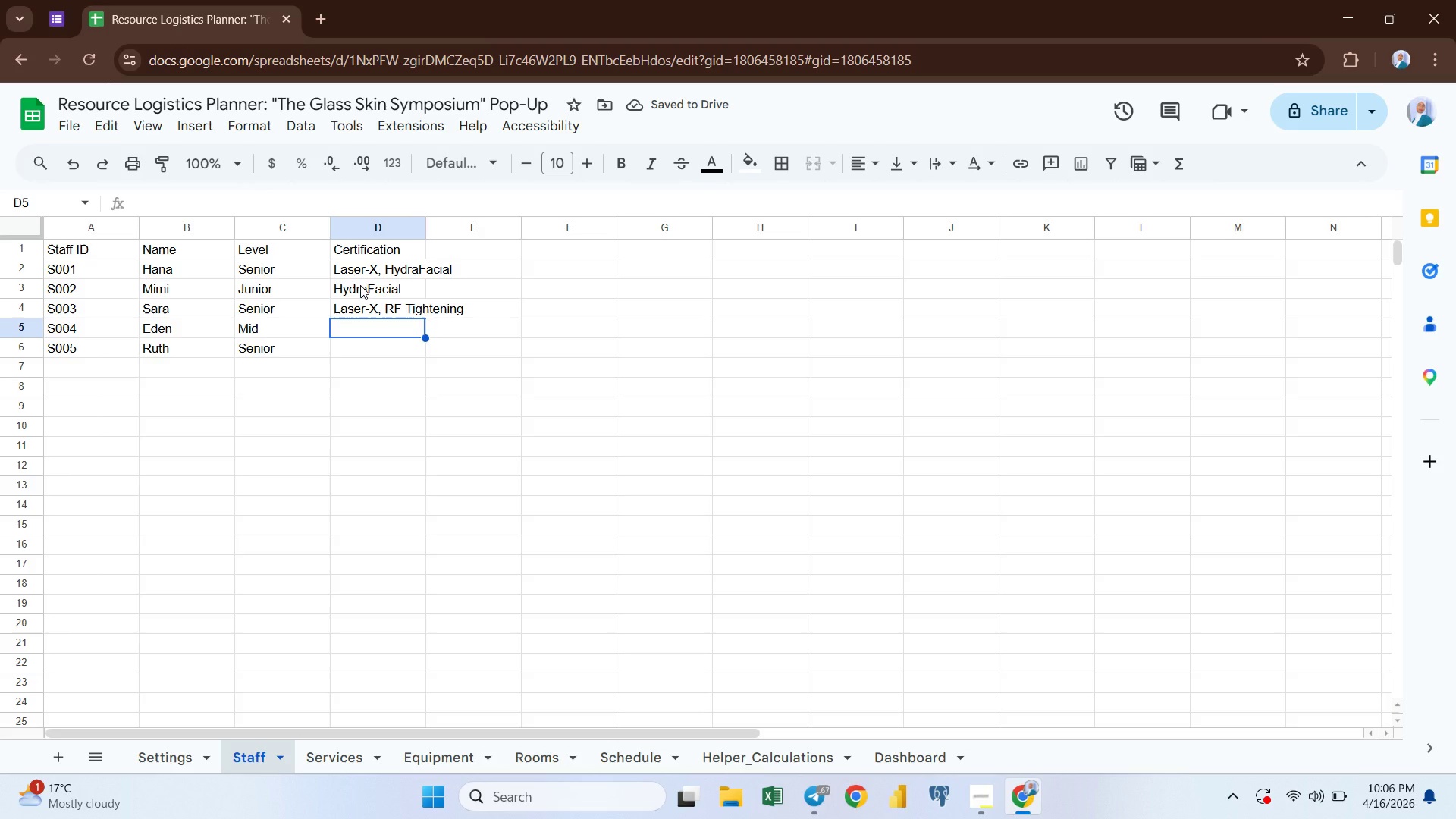 
type(HydraFacial, LED)
 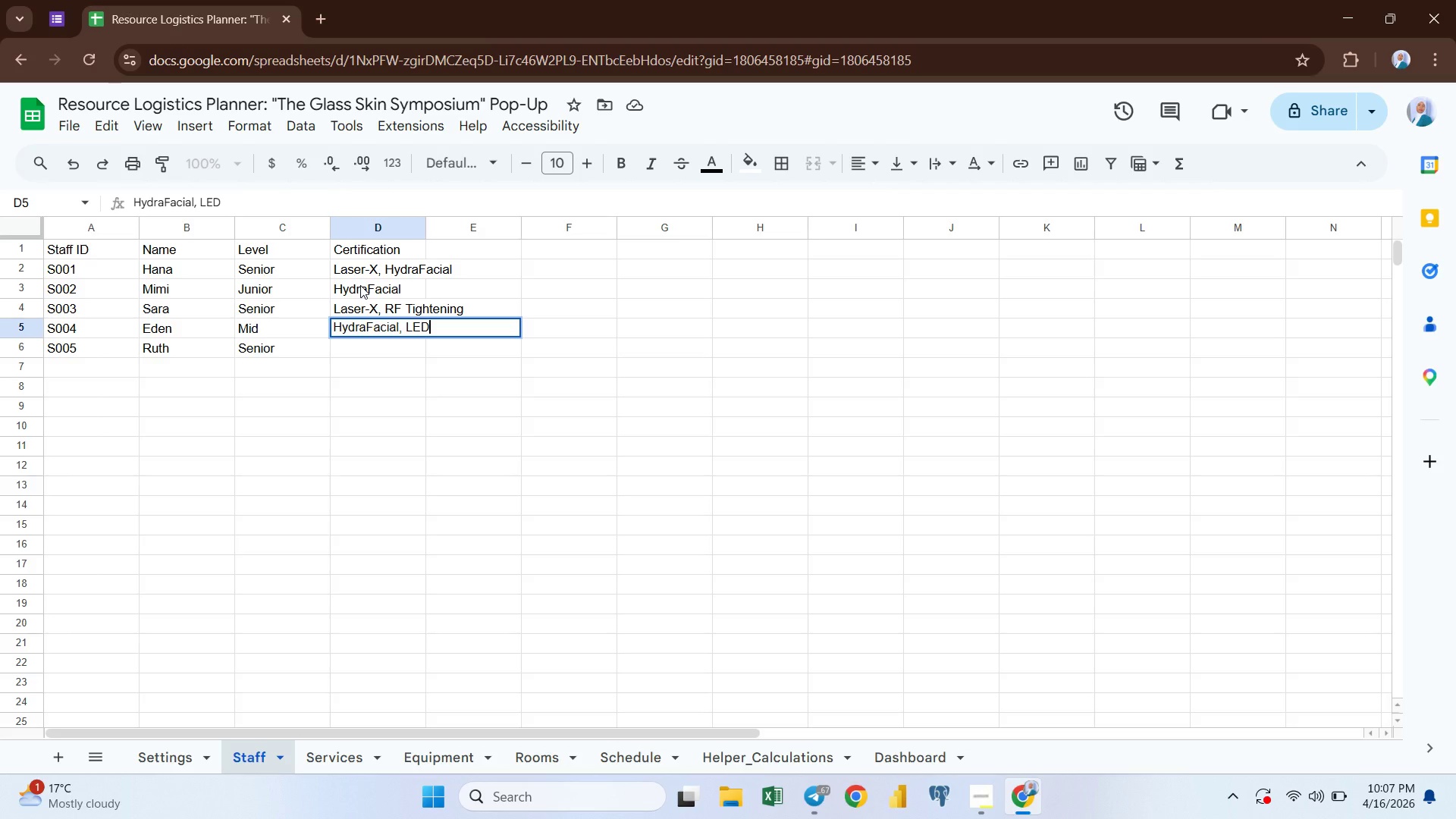 
key(Enter)
 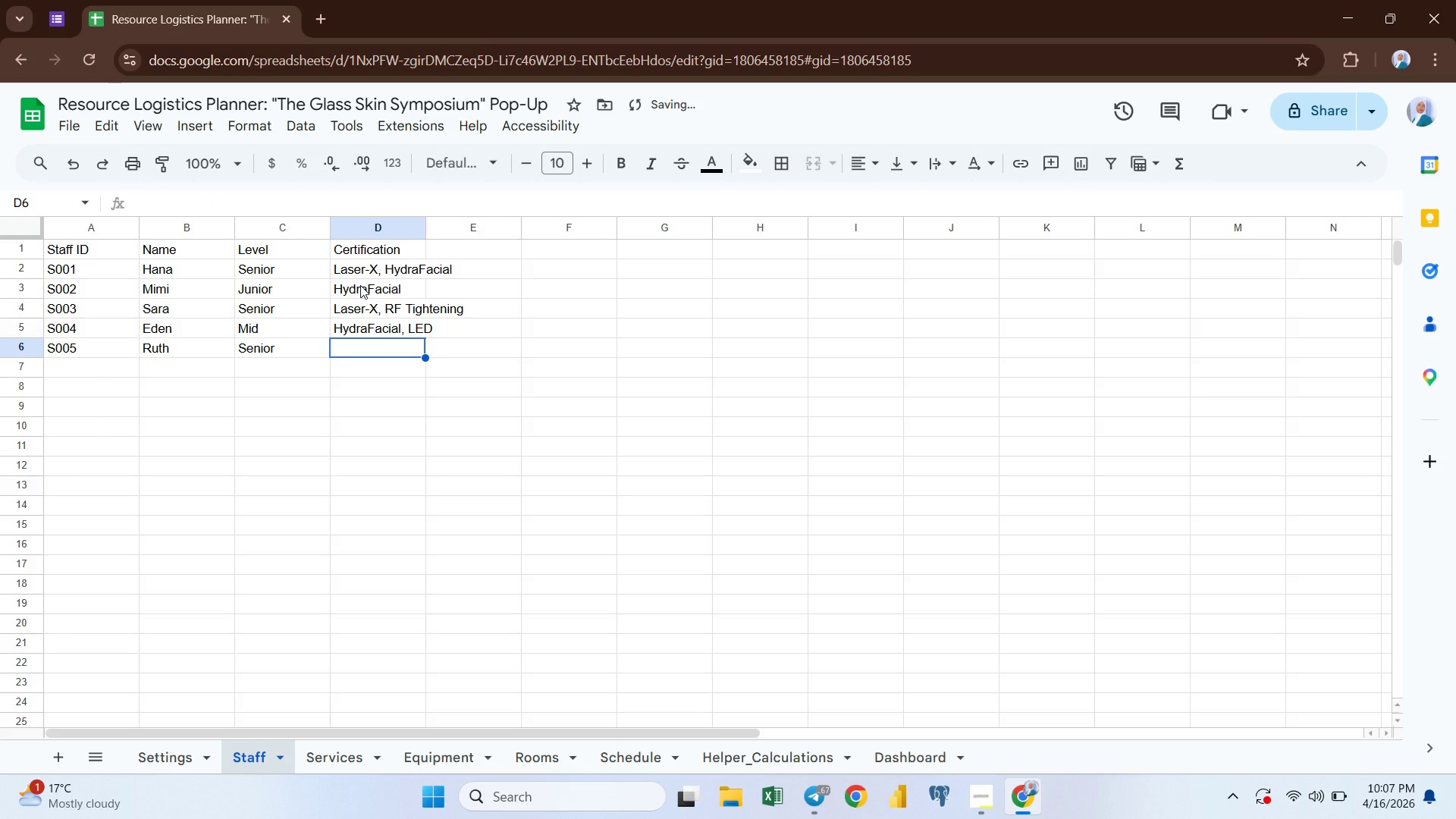 
type(All)
 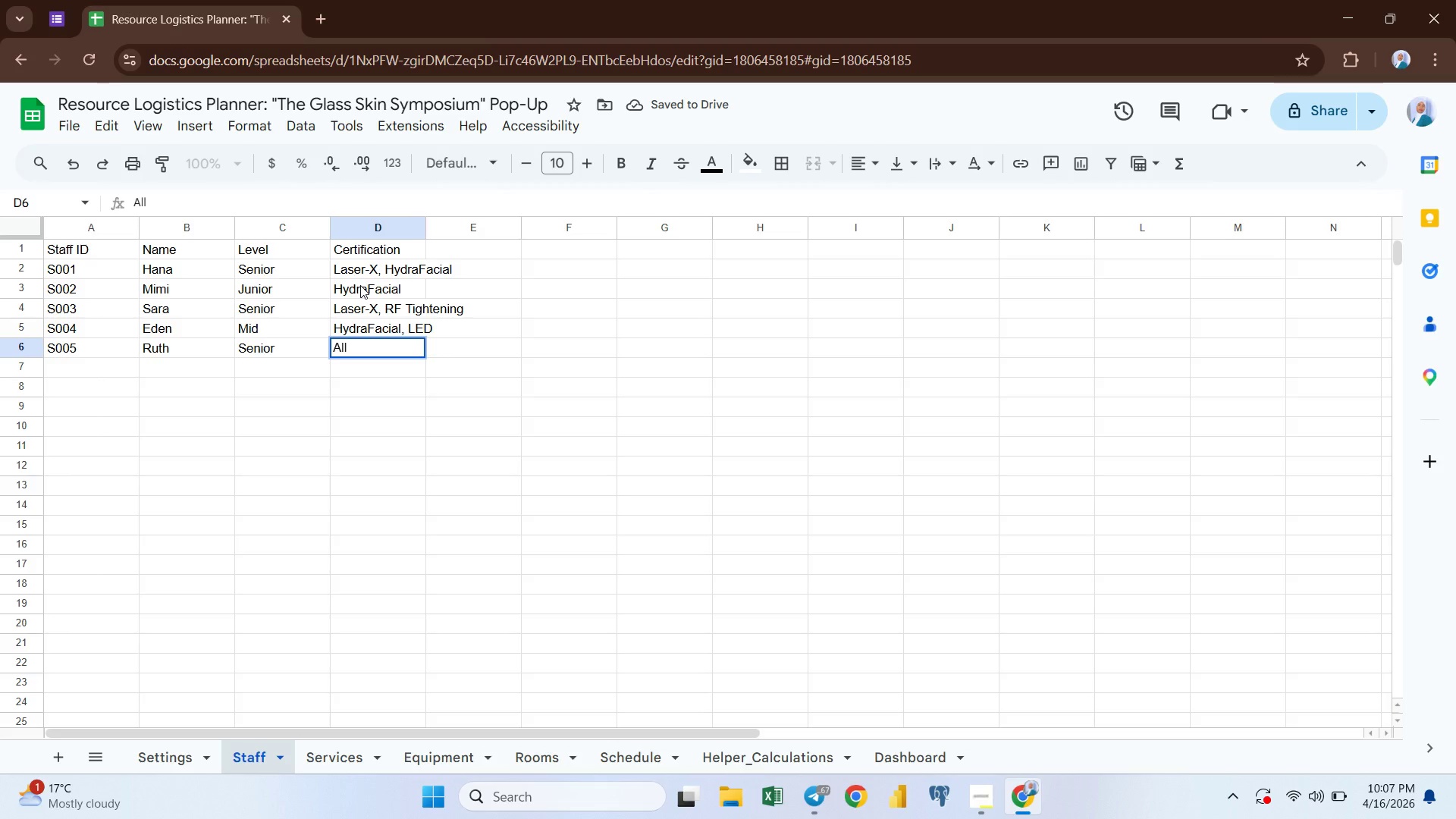 
key(ArrowUp)
 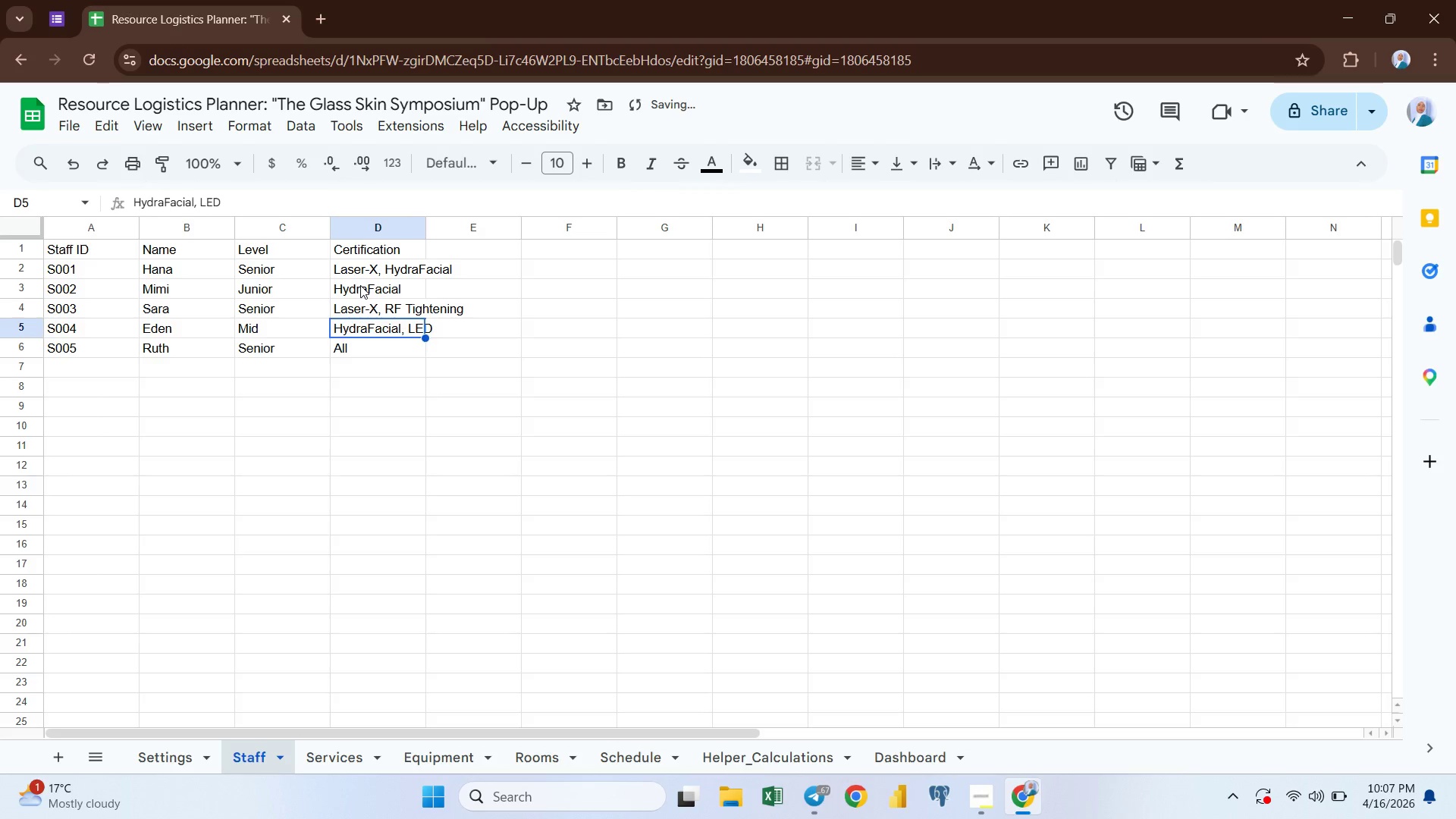 
key(ArrowUp)
 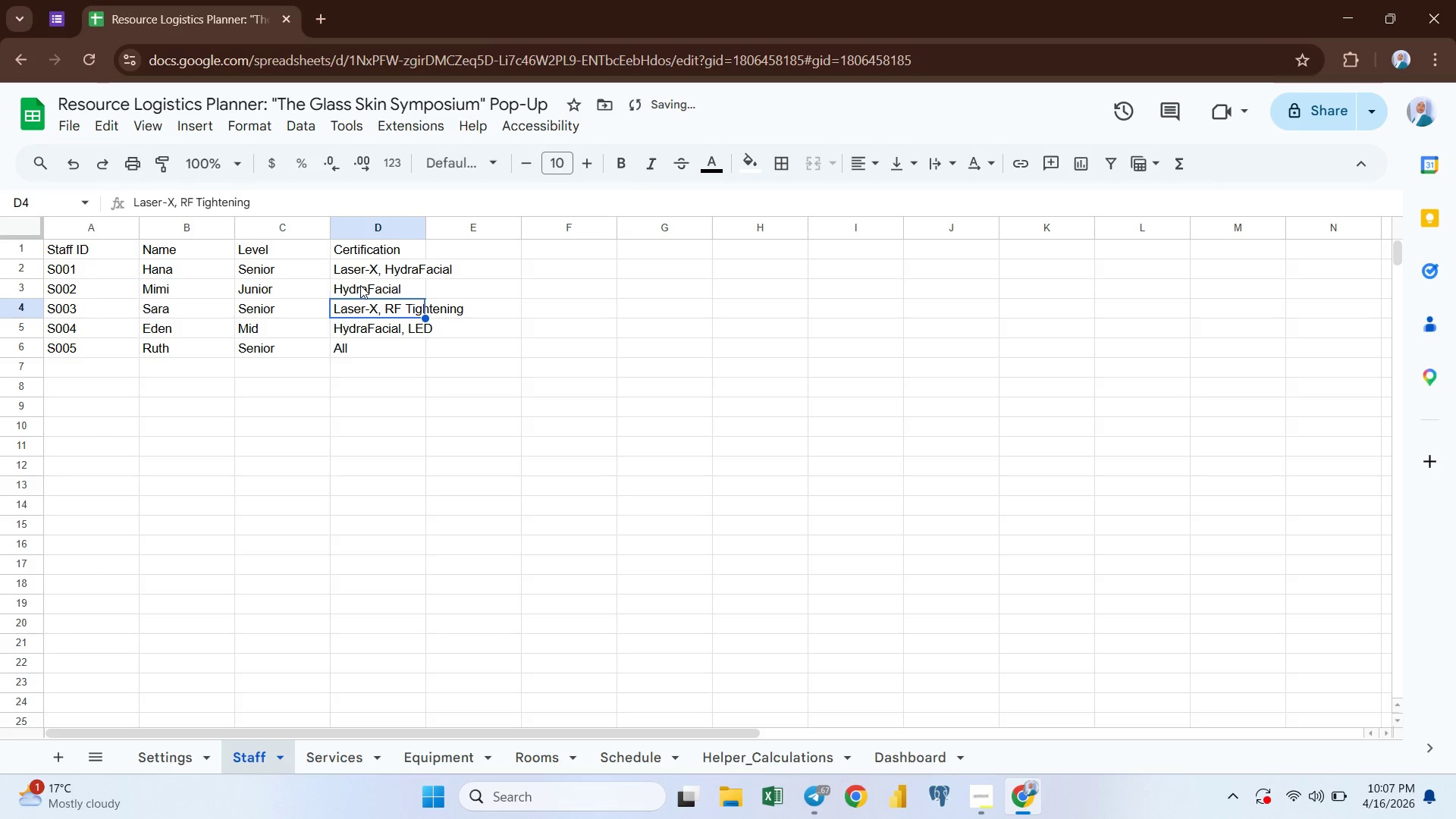 
key(ArrowUp)
 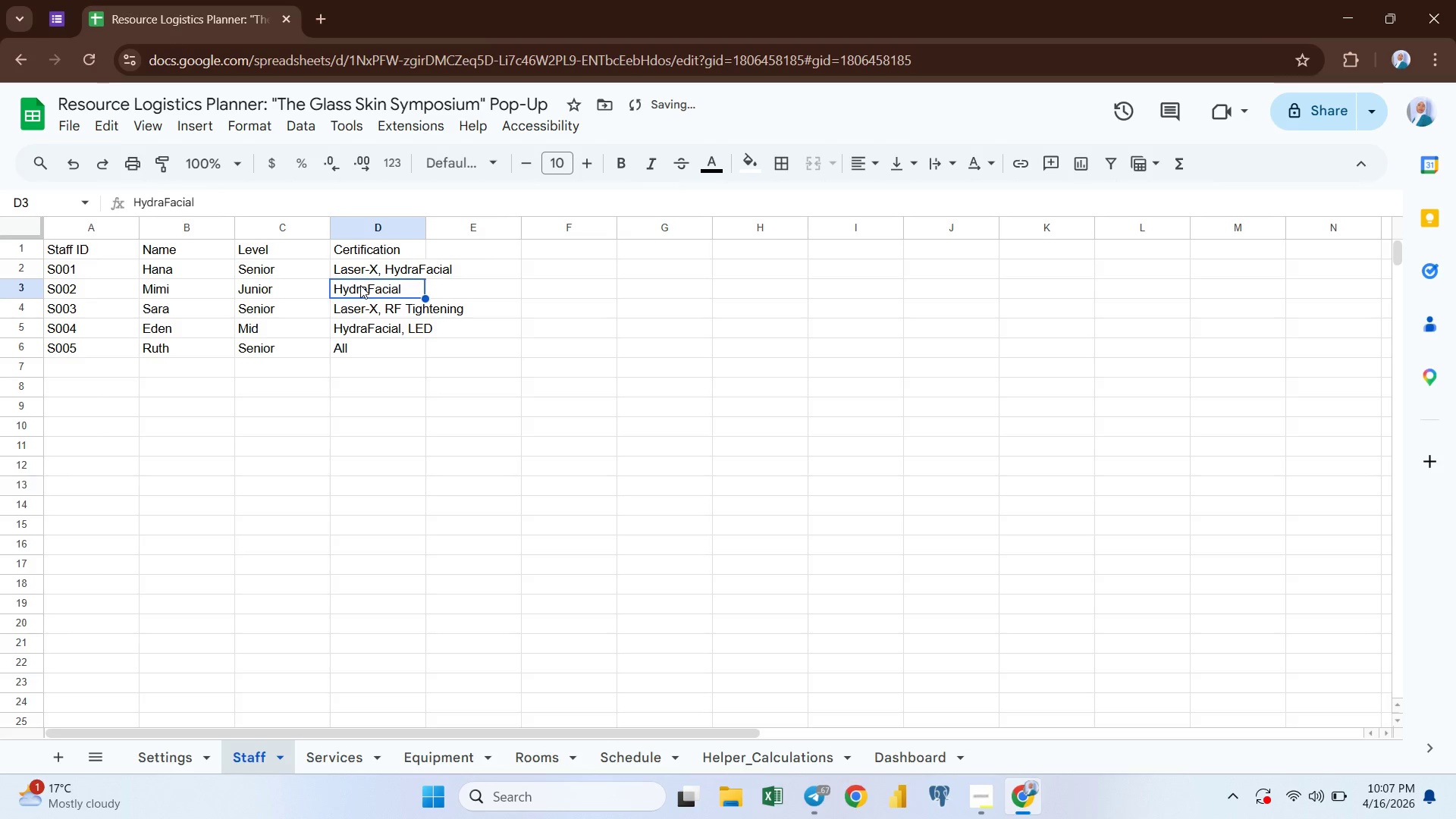 
key(ArrowUp)
 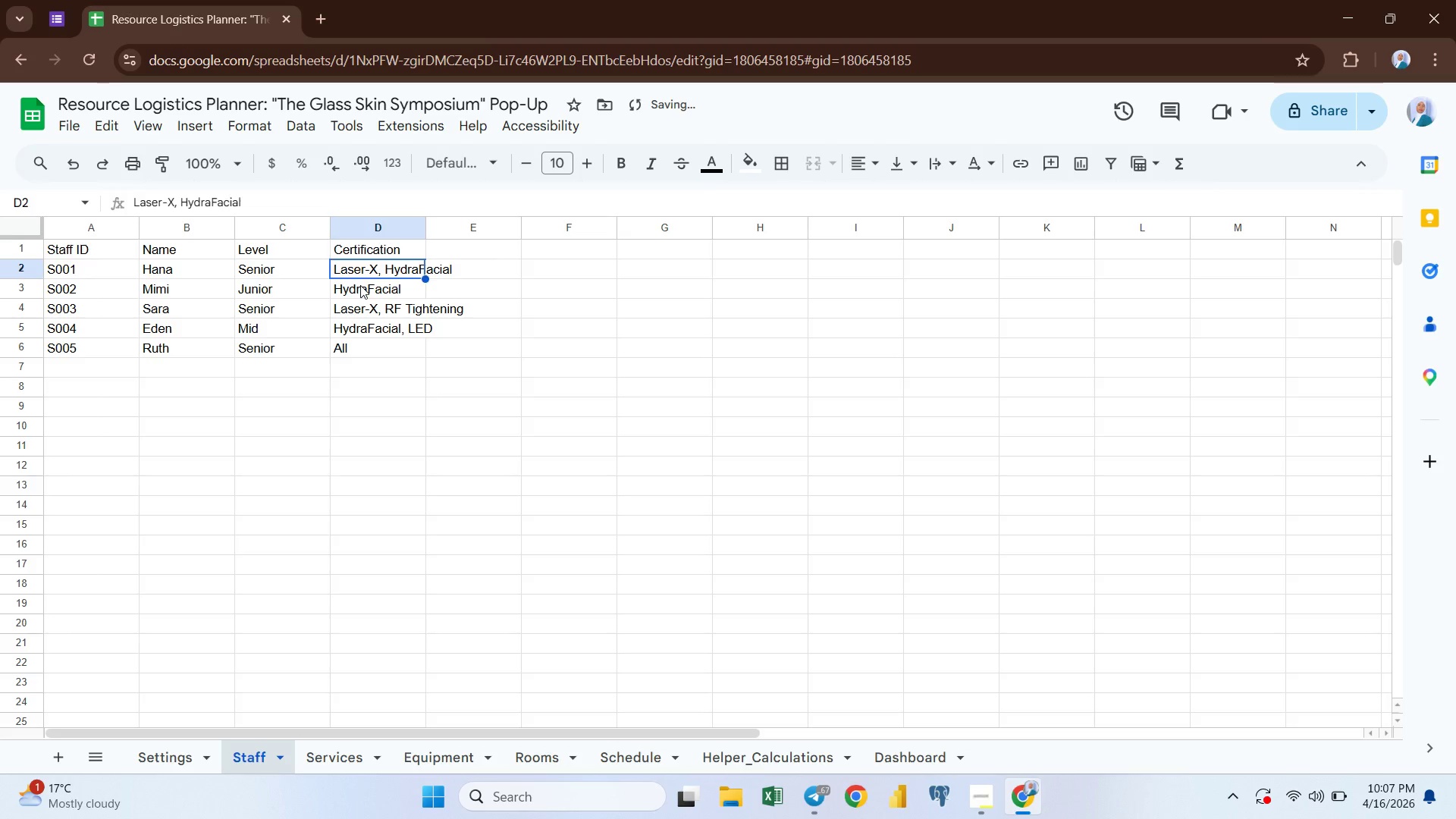 
key(ArrowUp)
 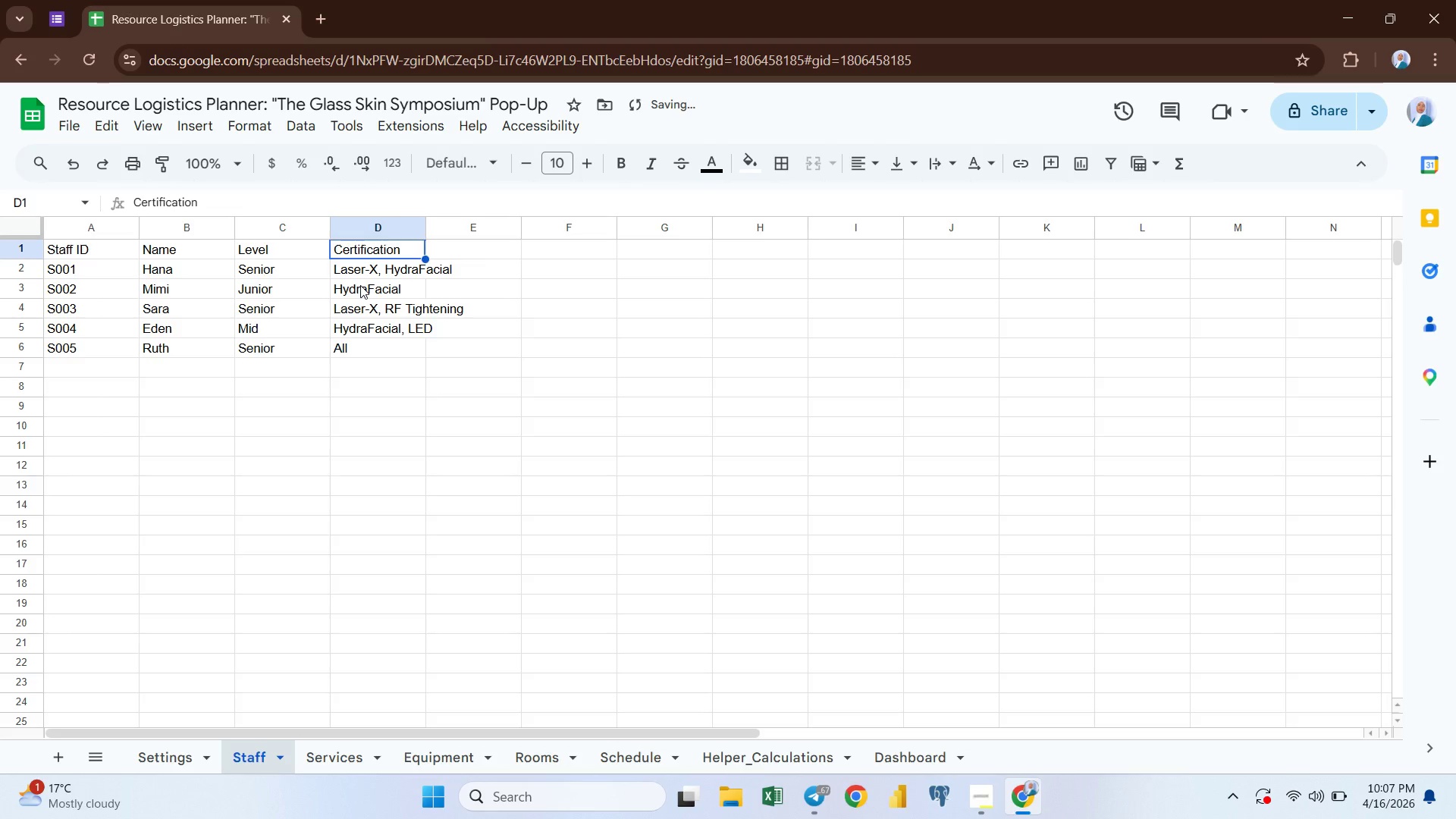 
key(ArrowRight)
 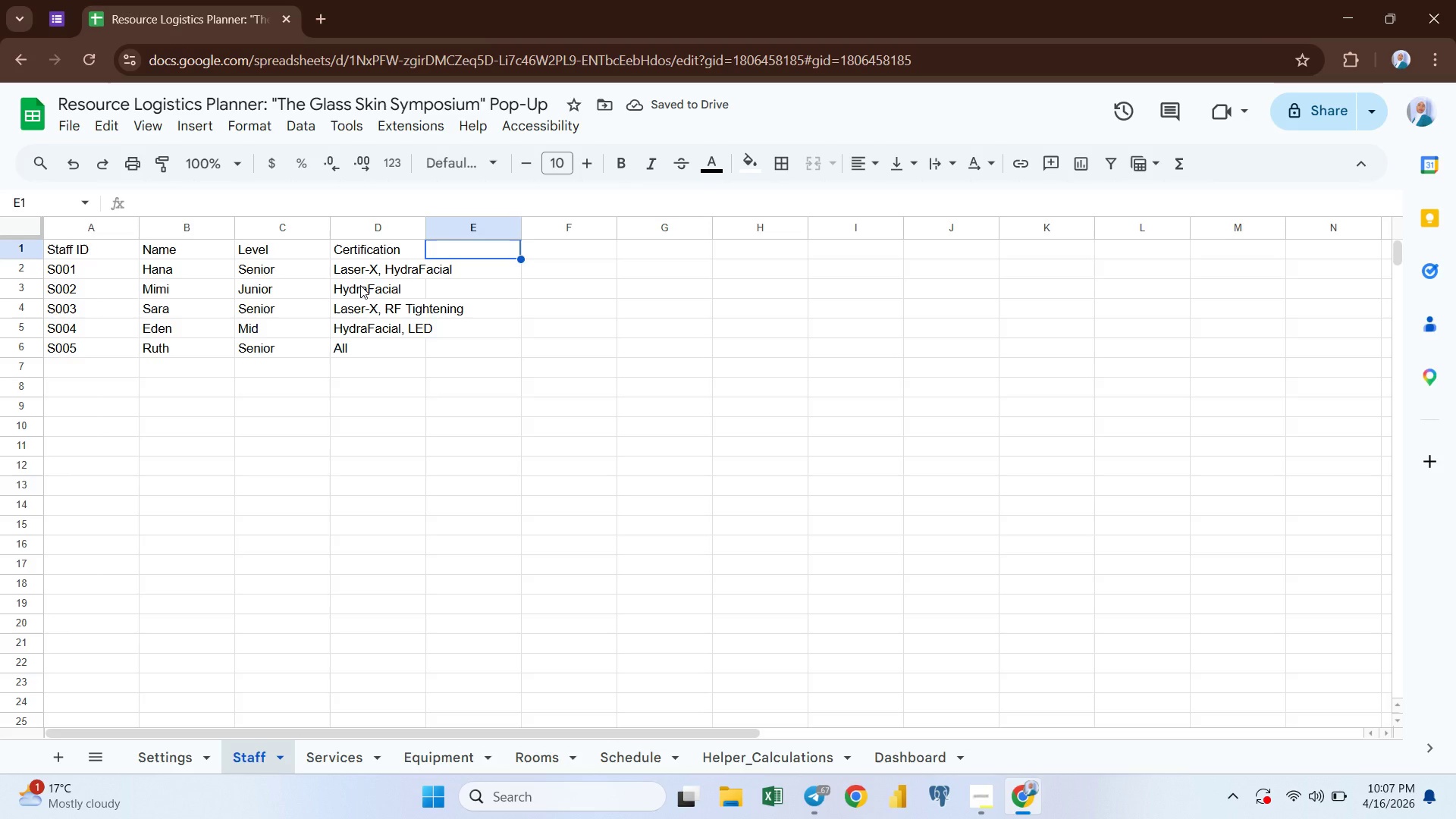 
type(Shift Start)
 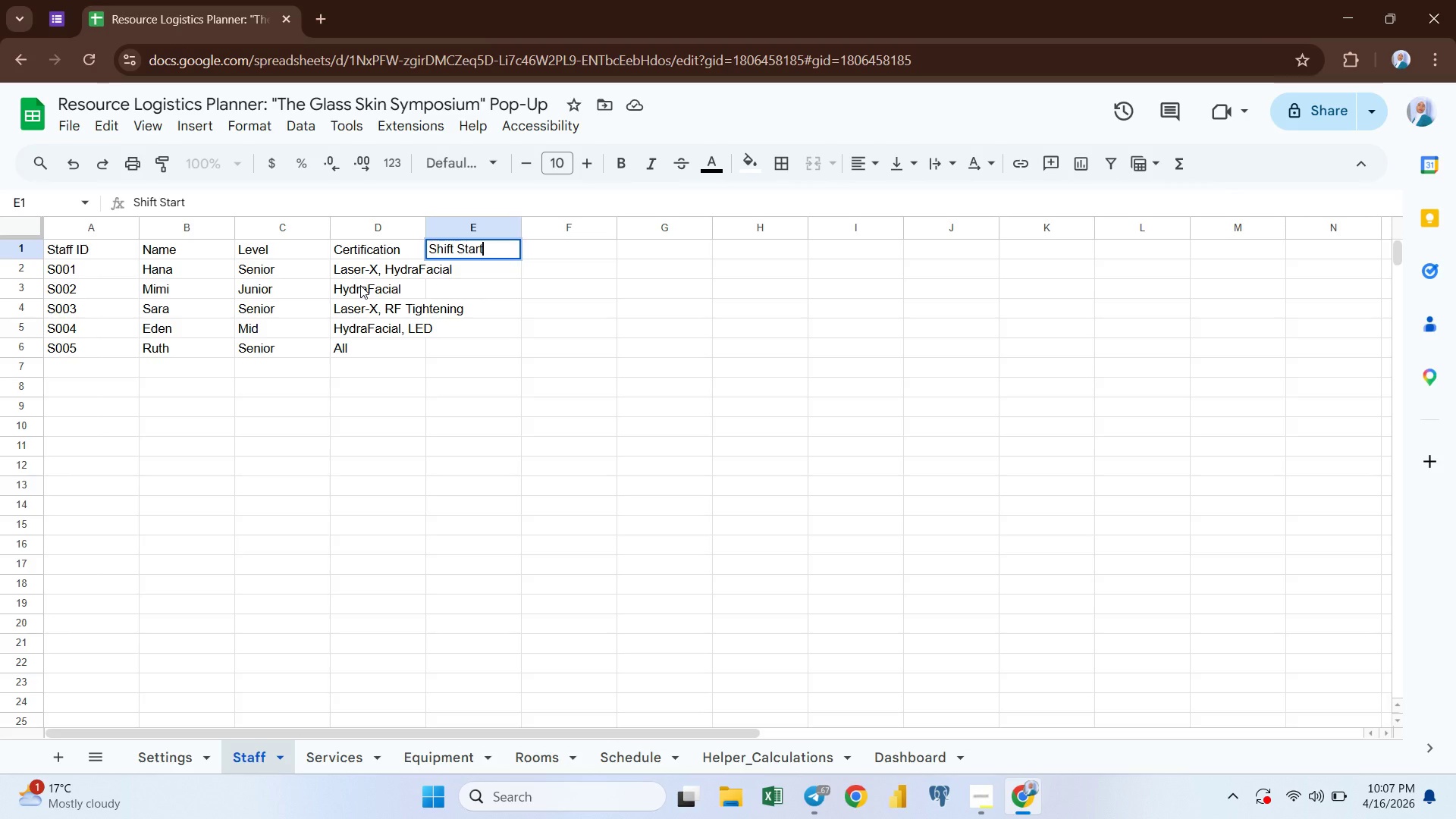 
key(Enter)
 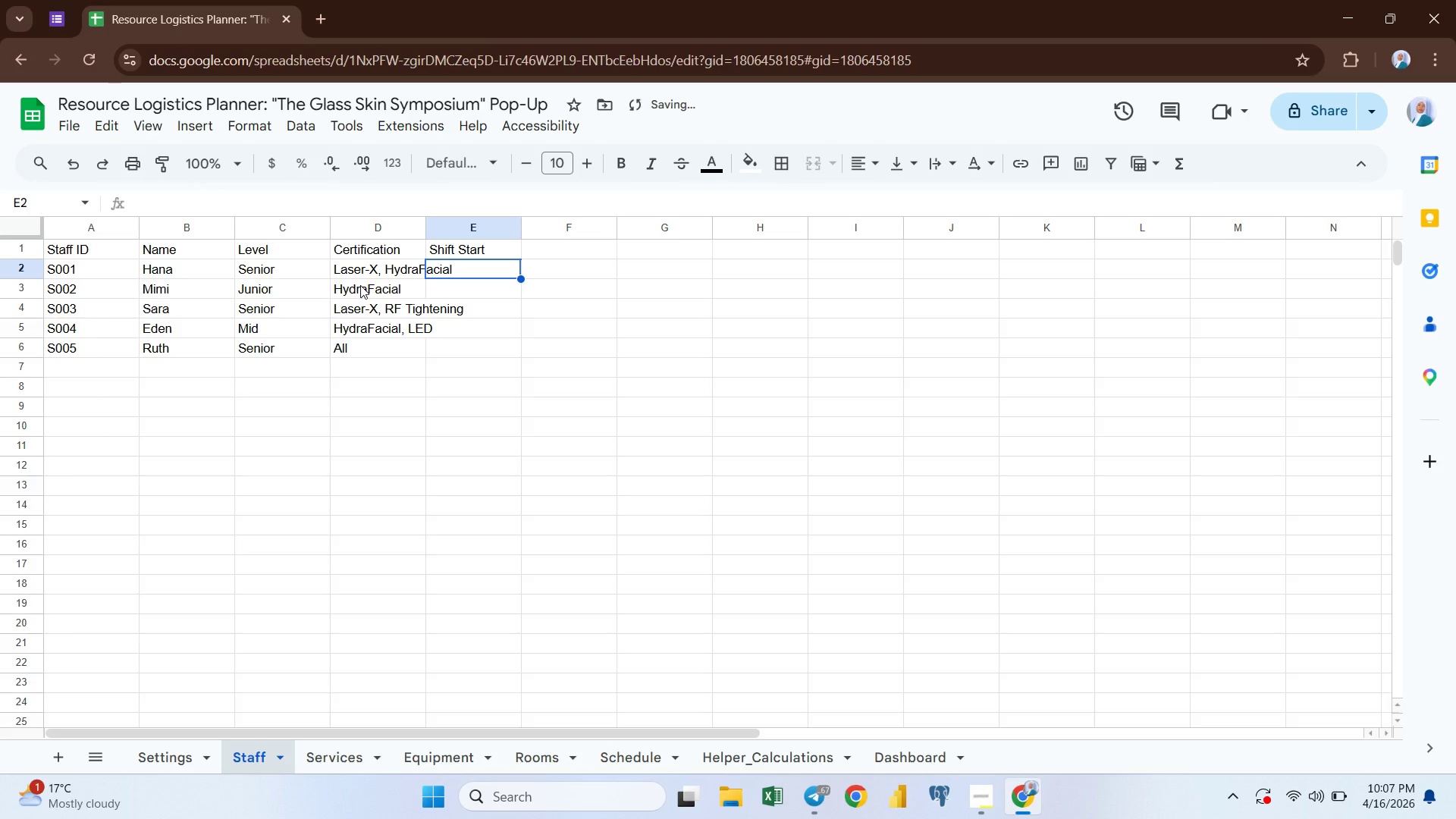 
type(08:00)
 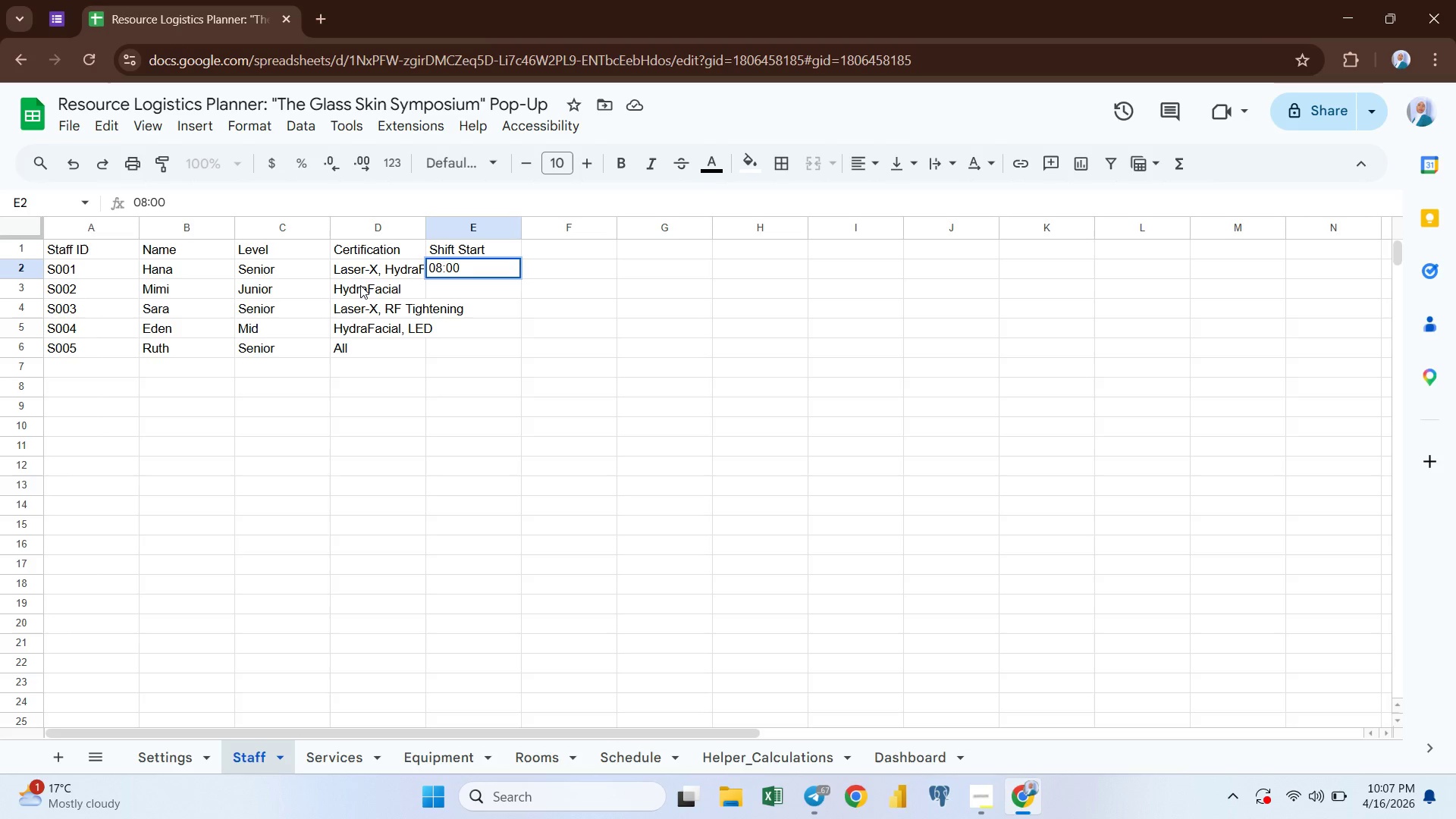 
key(Enter)
 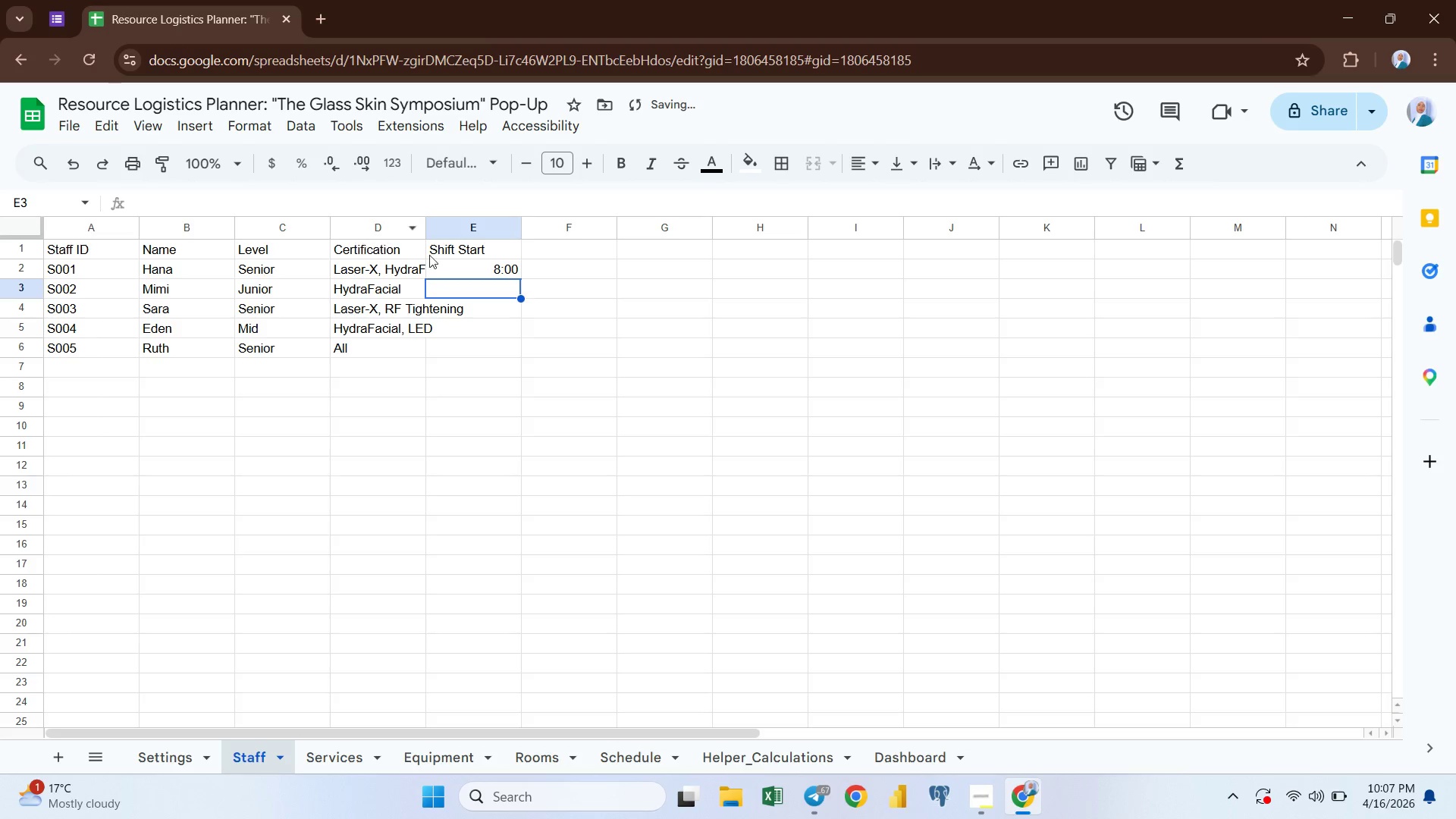 
left_click([458, 264])
 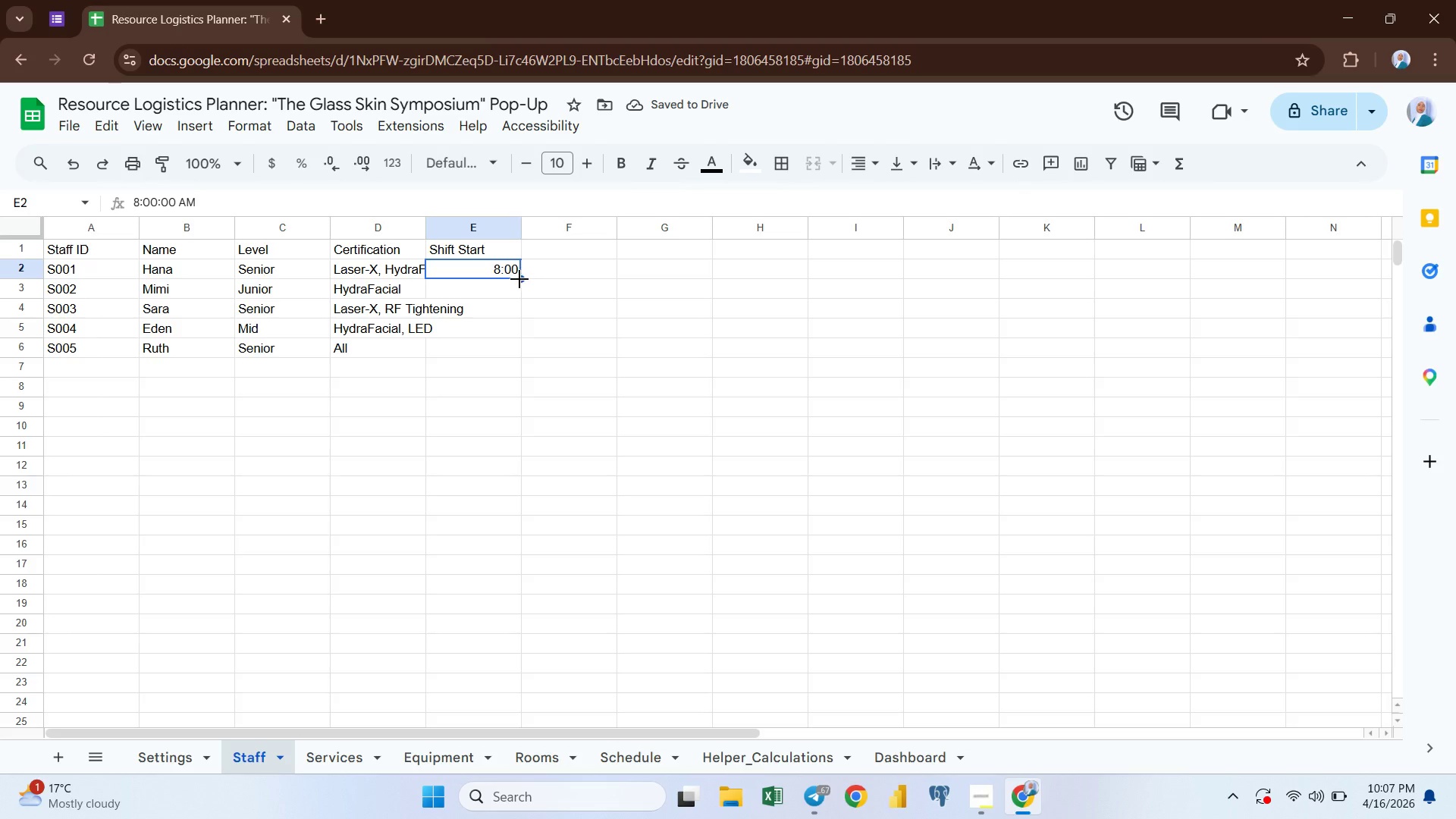 
left_click_drag(start_coordinate=[519, 279], to_coordinate=[516, 296])
 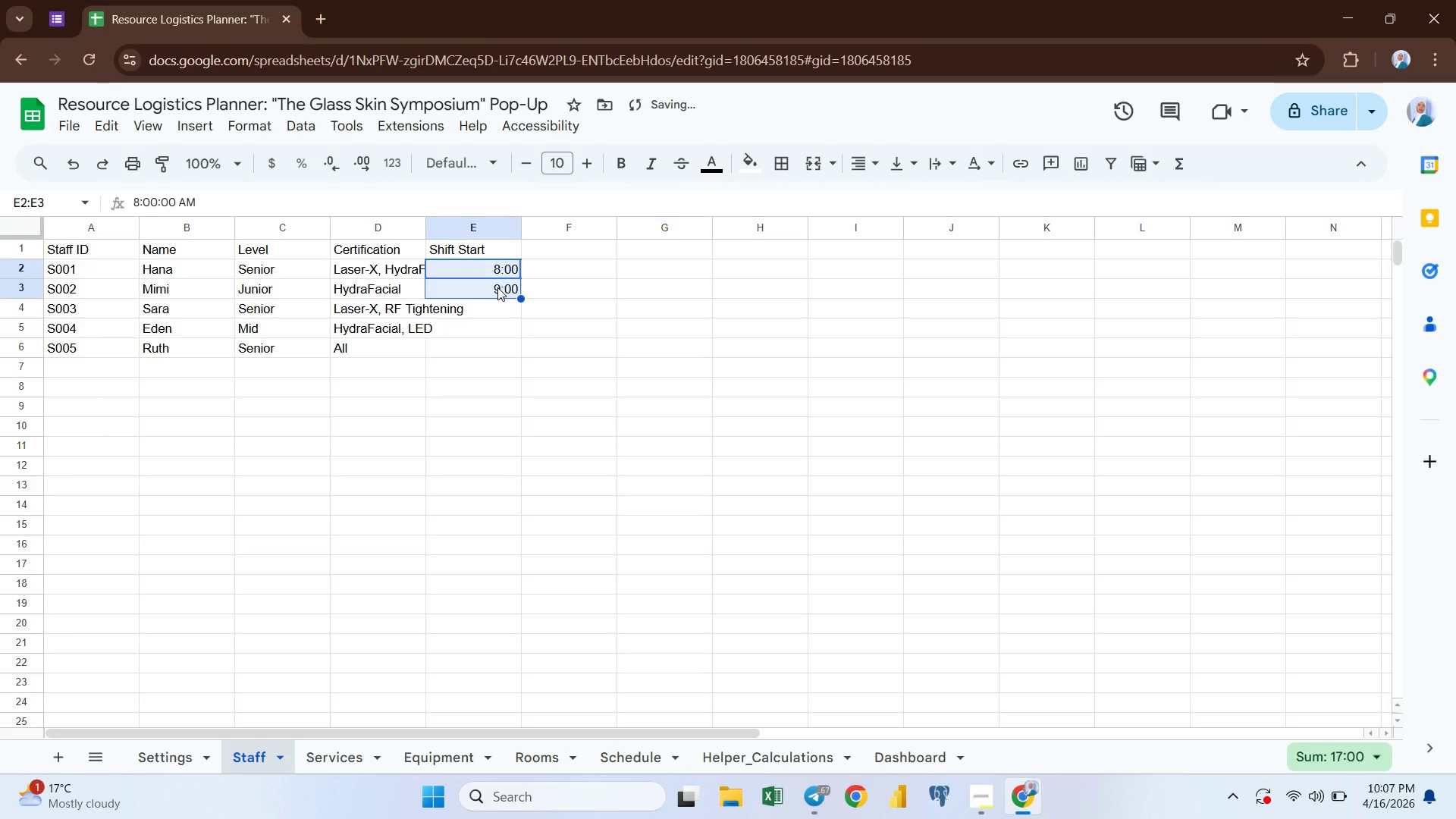 
double_click([497, 287])
 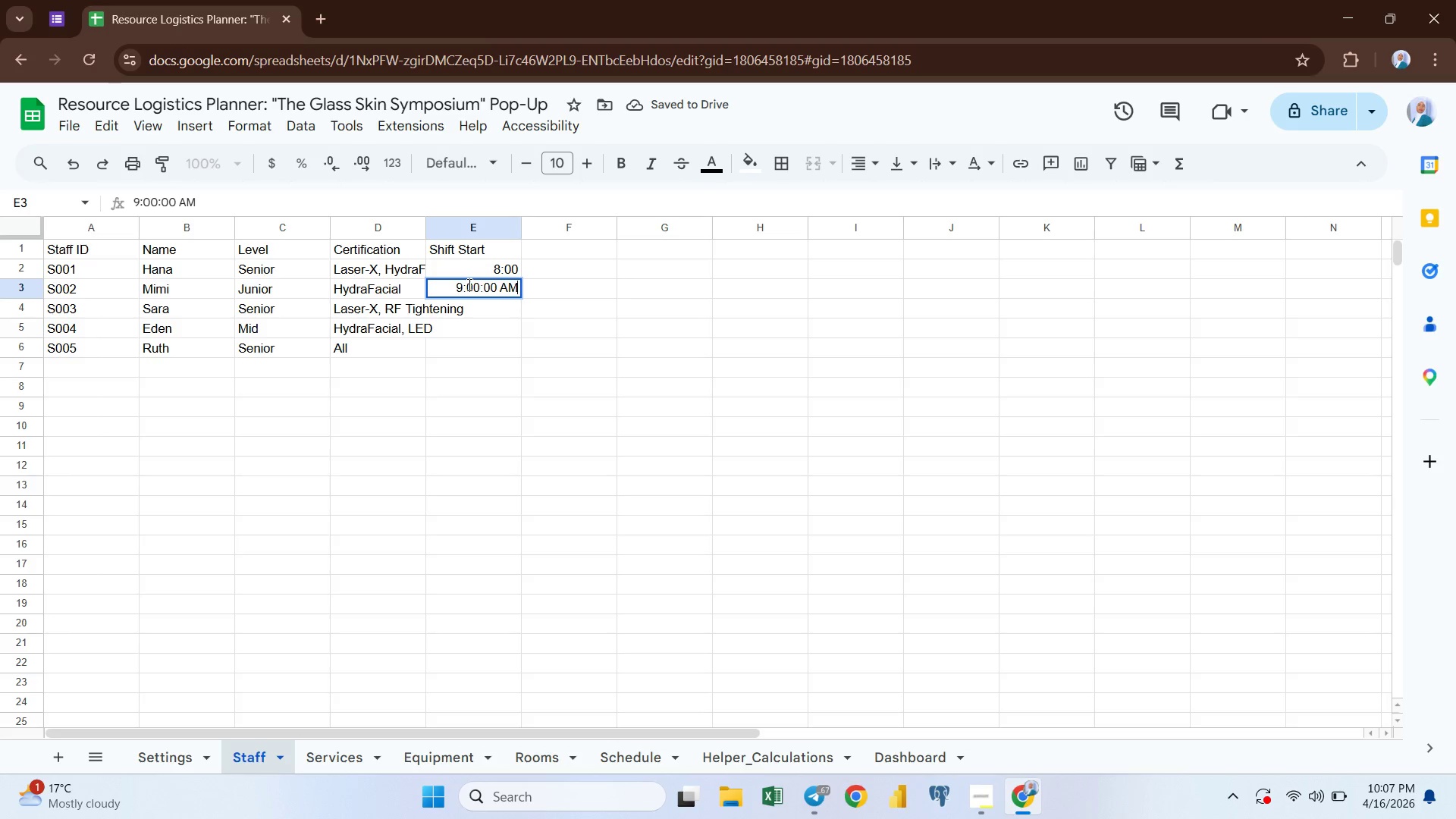 
left_click([468, 284])
 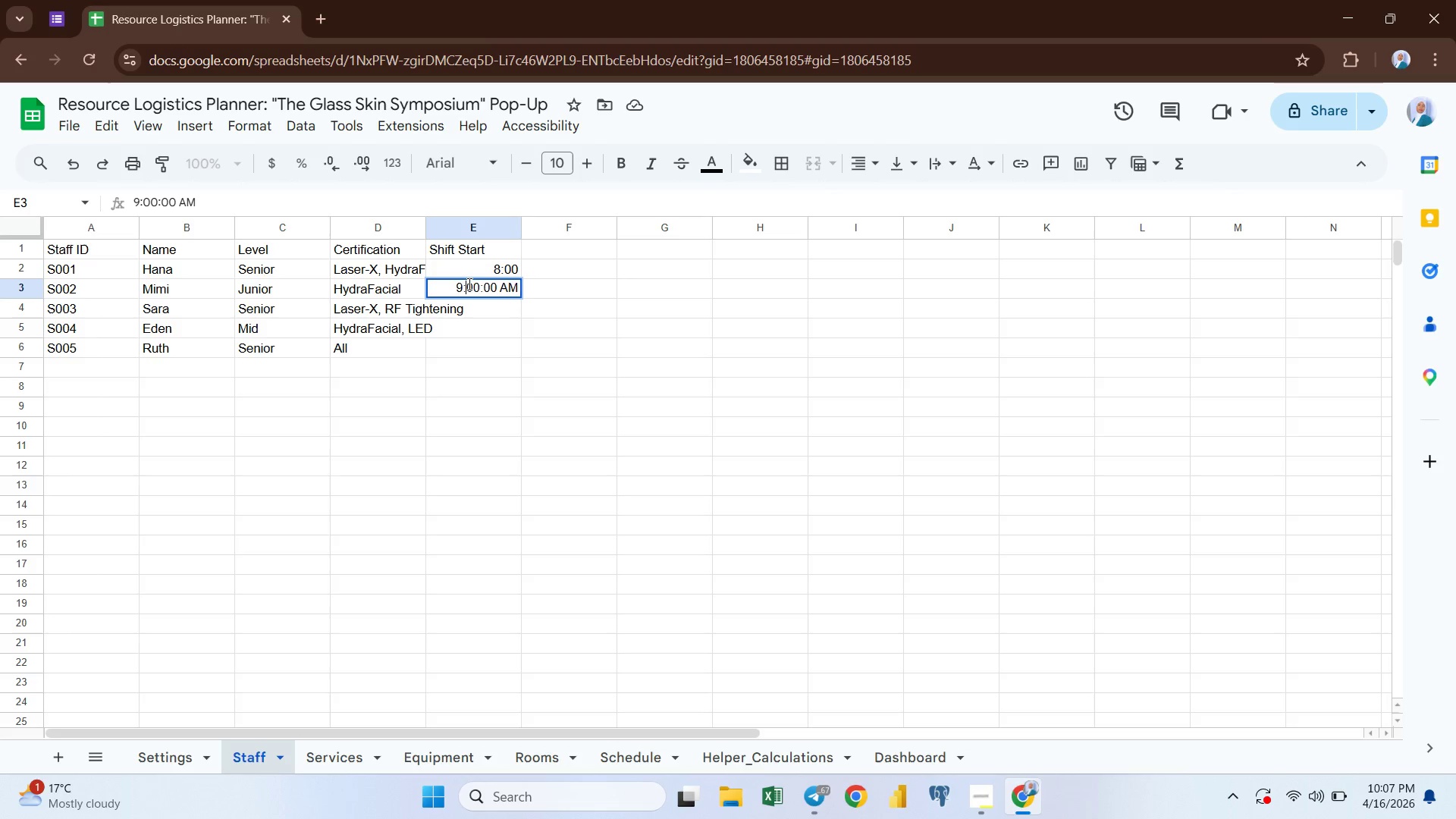 
key(Backspace)
 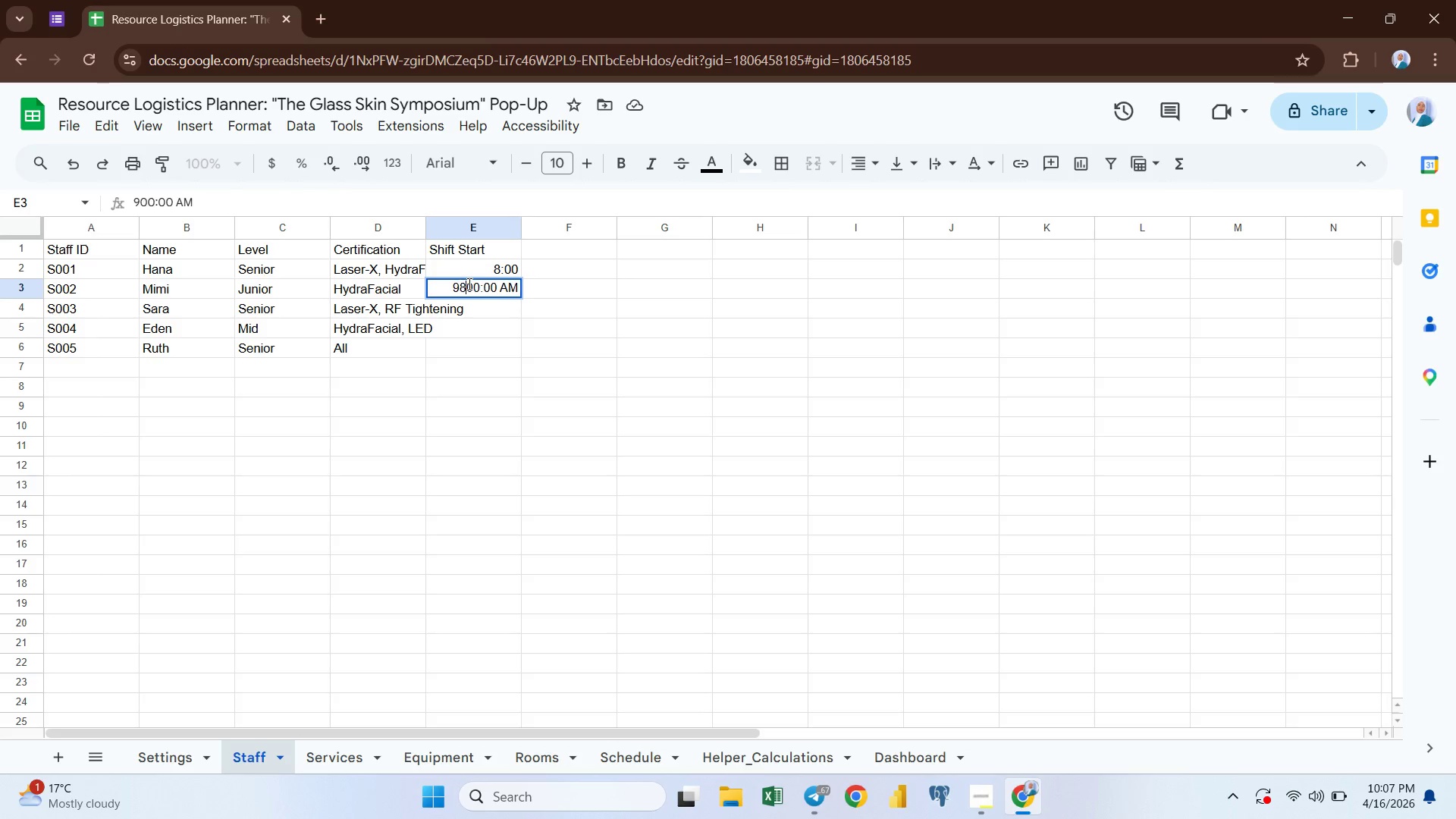 
key(8)
 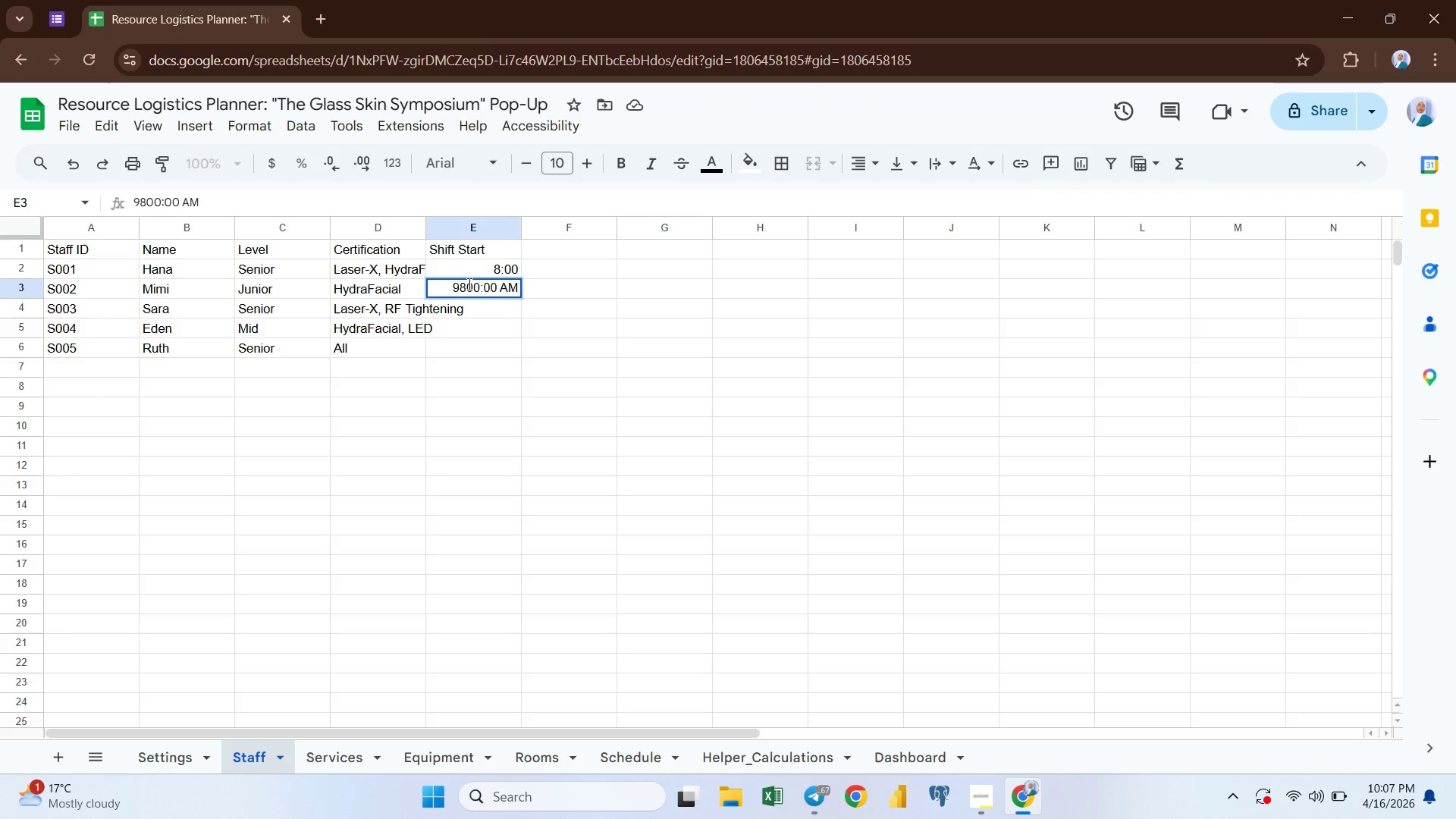 
key(Enter)
 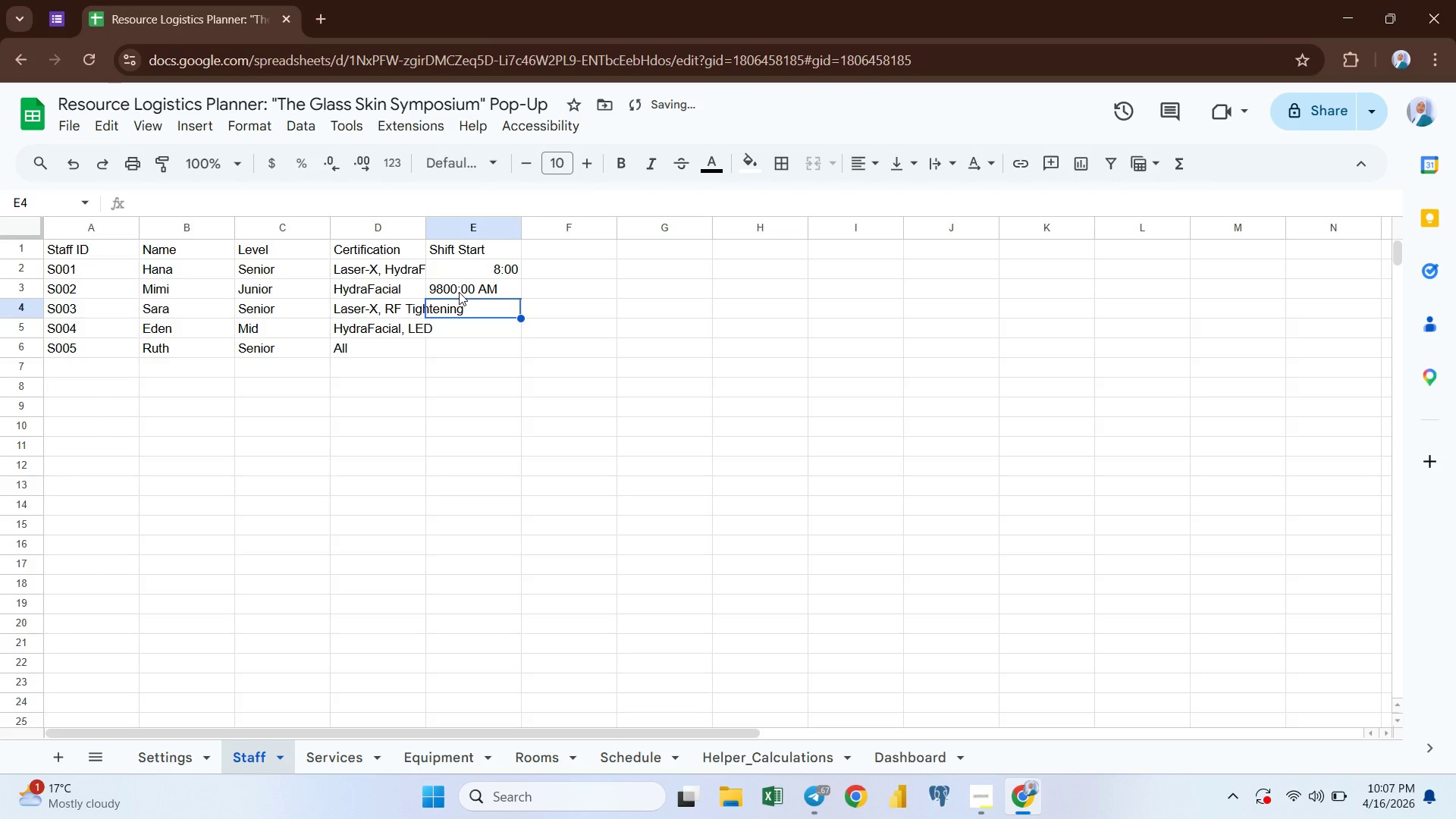 
left_click([459, 292])
 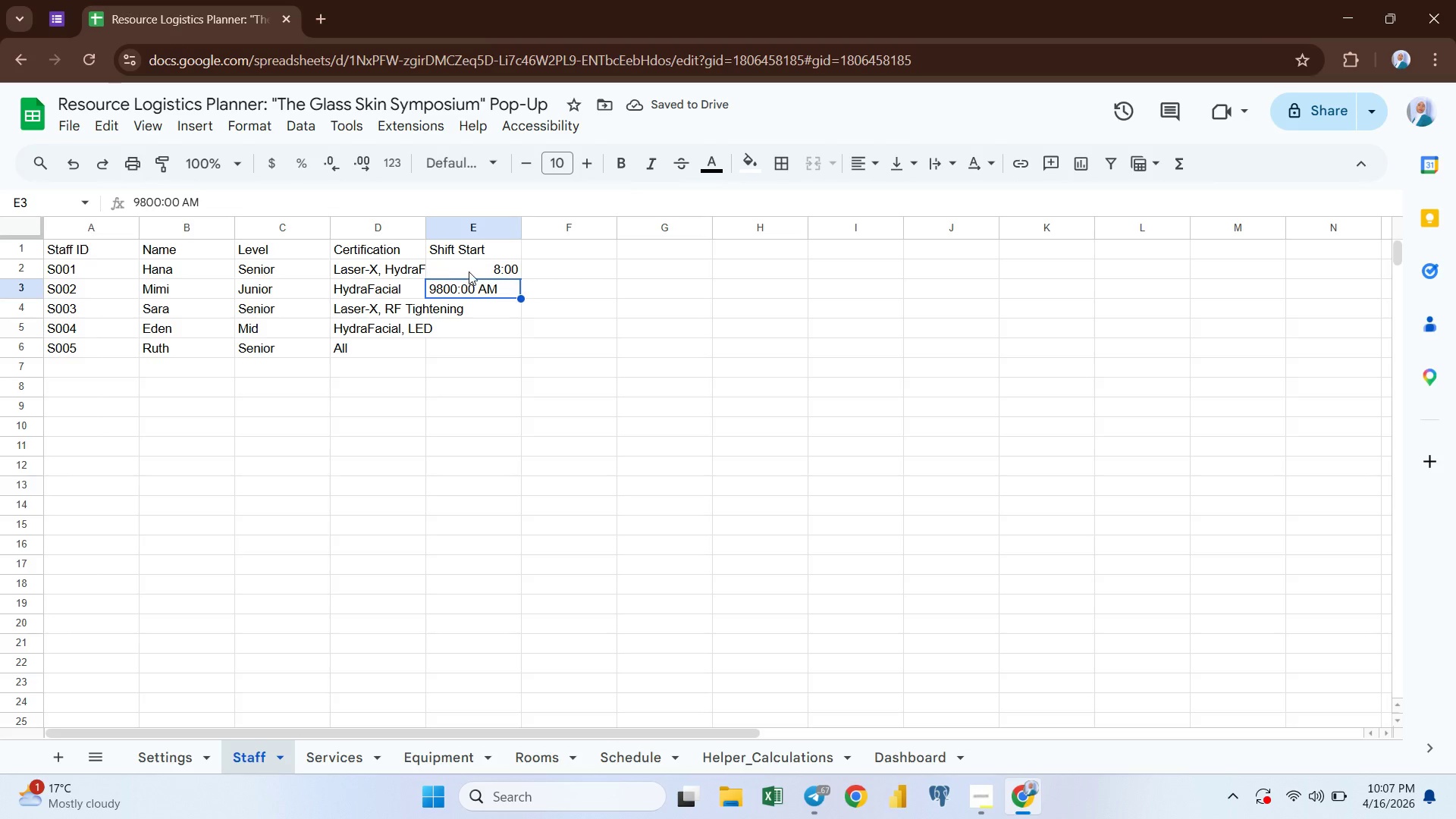 
left_click([469, 271])
 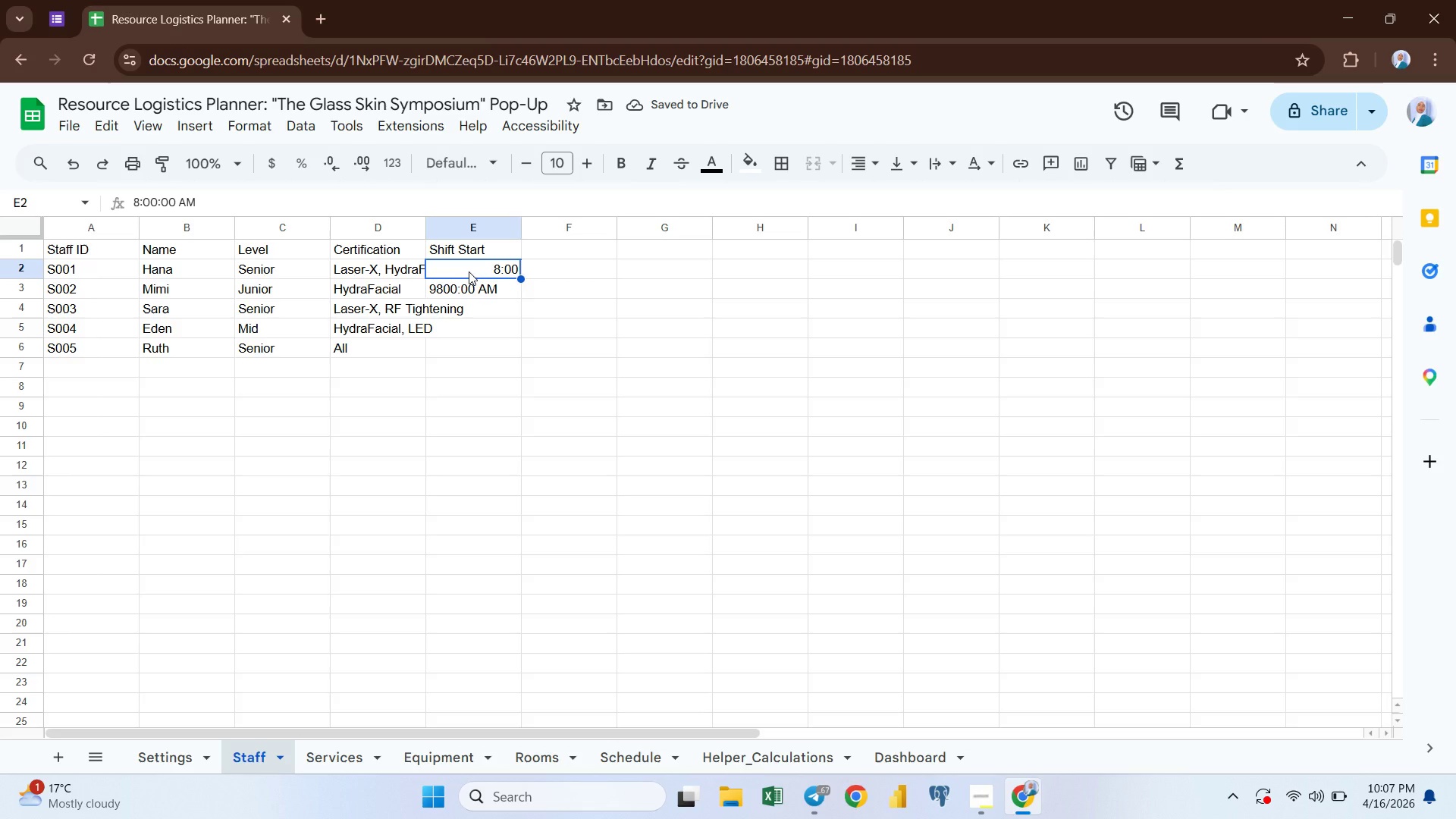 
key(Control+ControlLeft)
 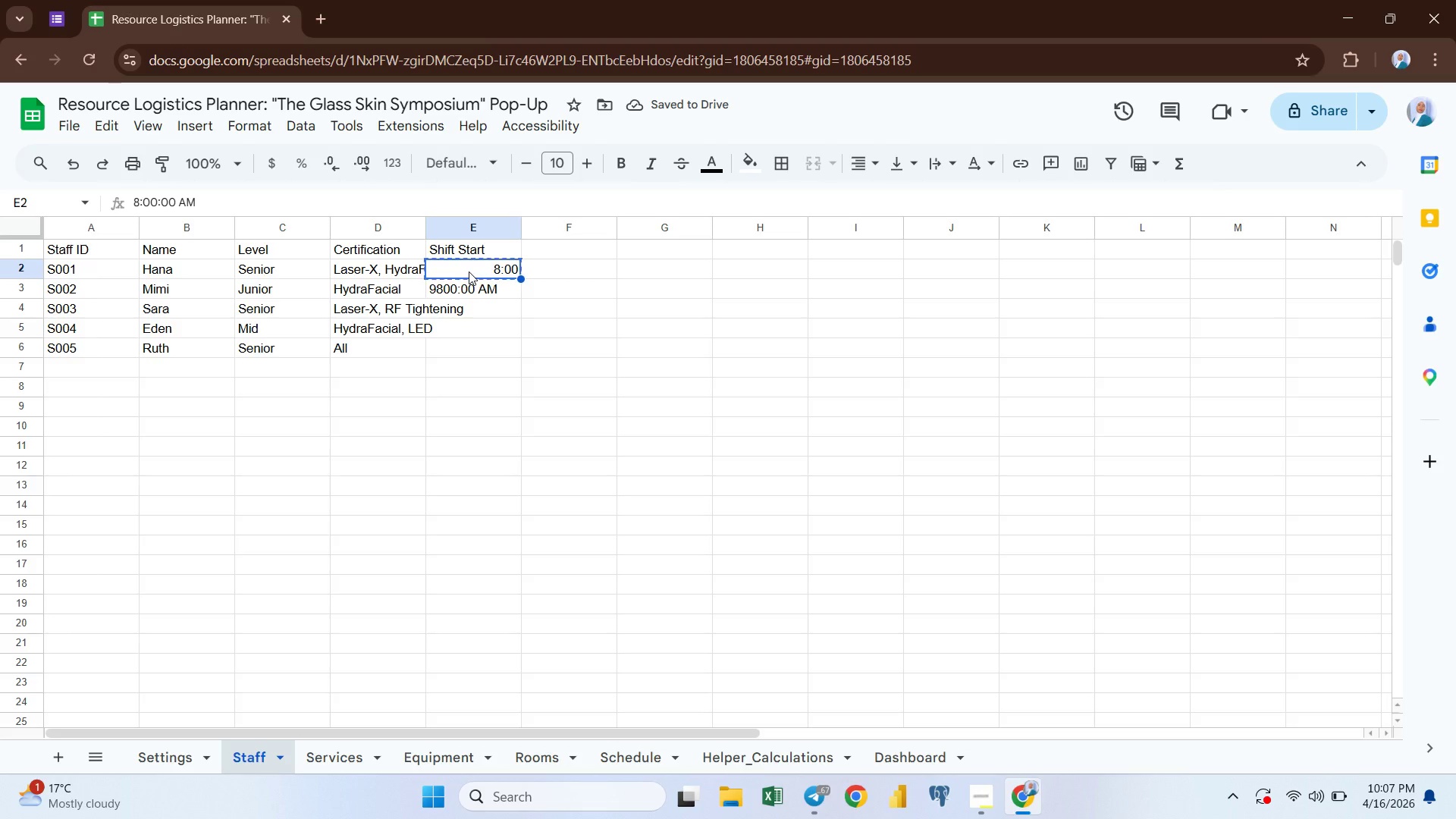 
key(Control+C)
 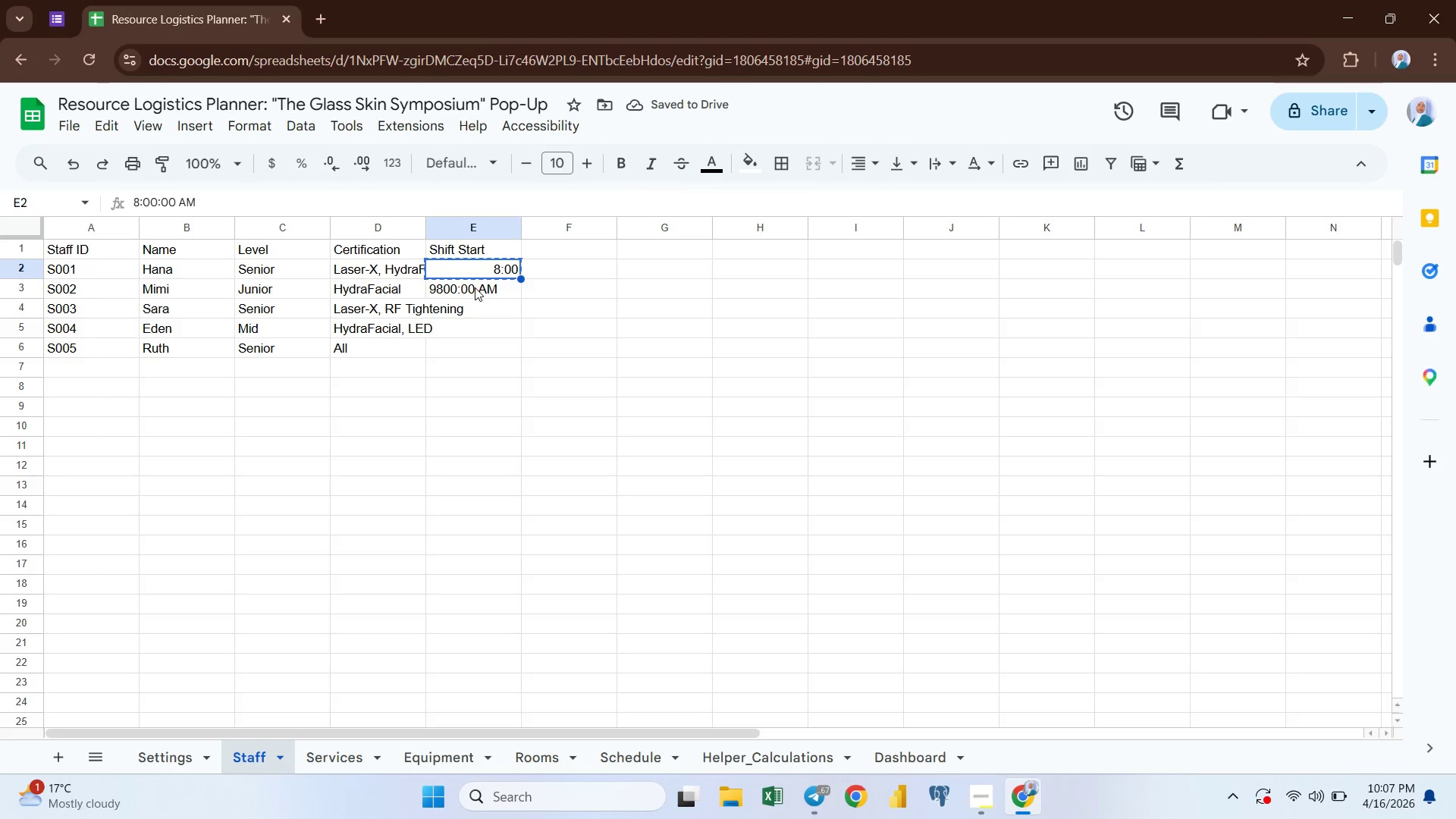 
left_click([475, 289])
 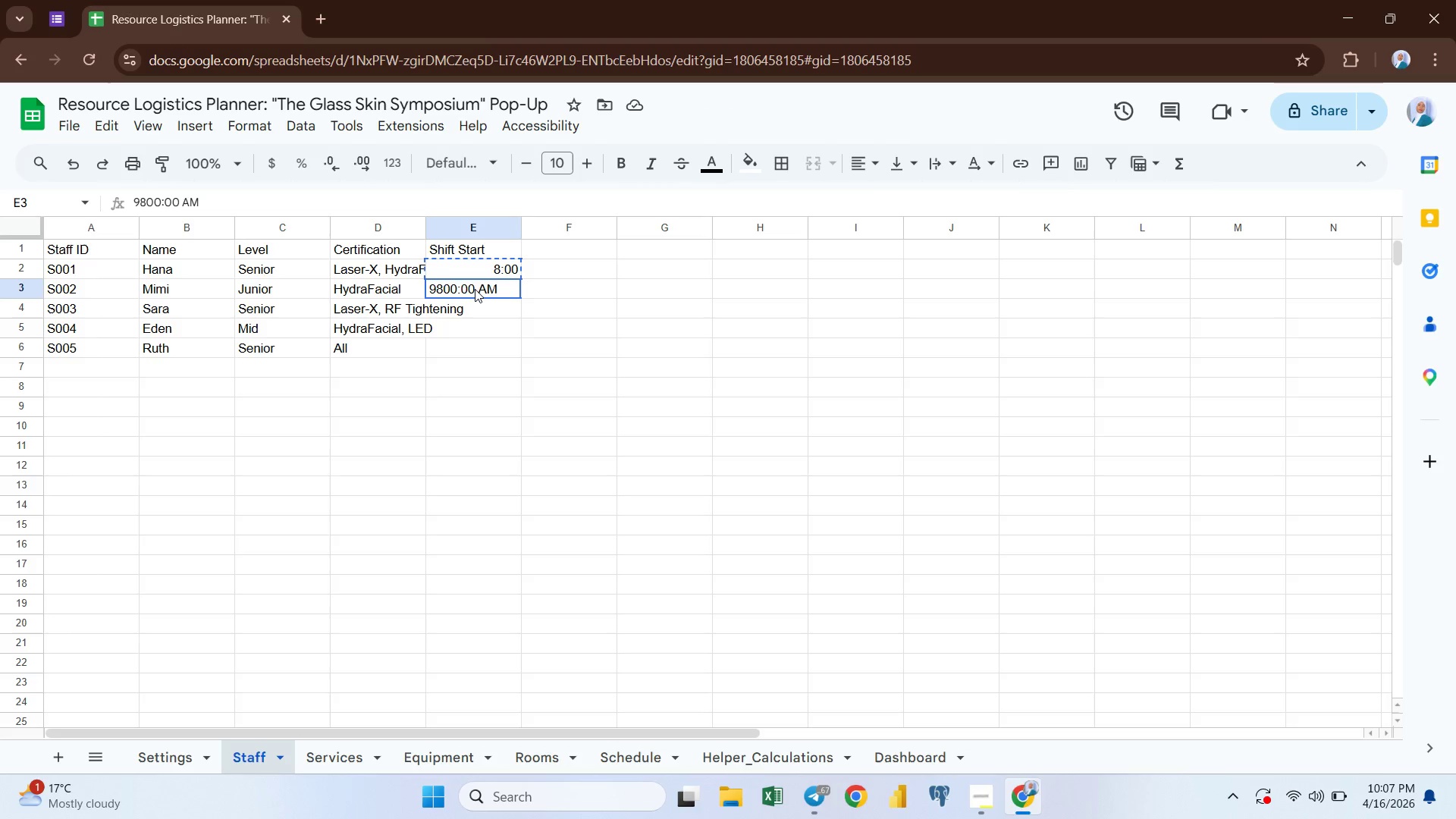 
key(Control+ControlLeft)
 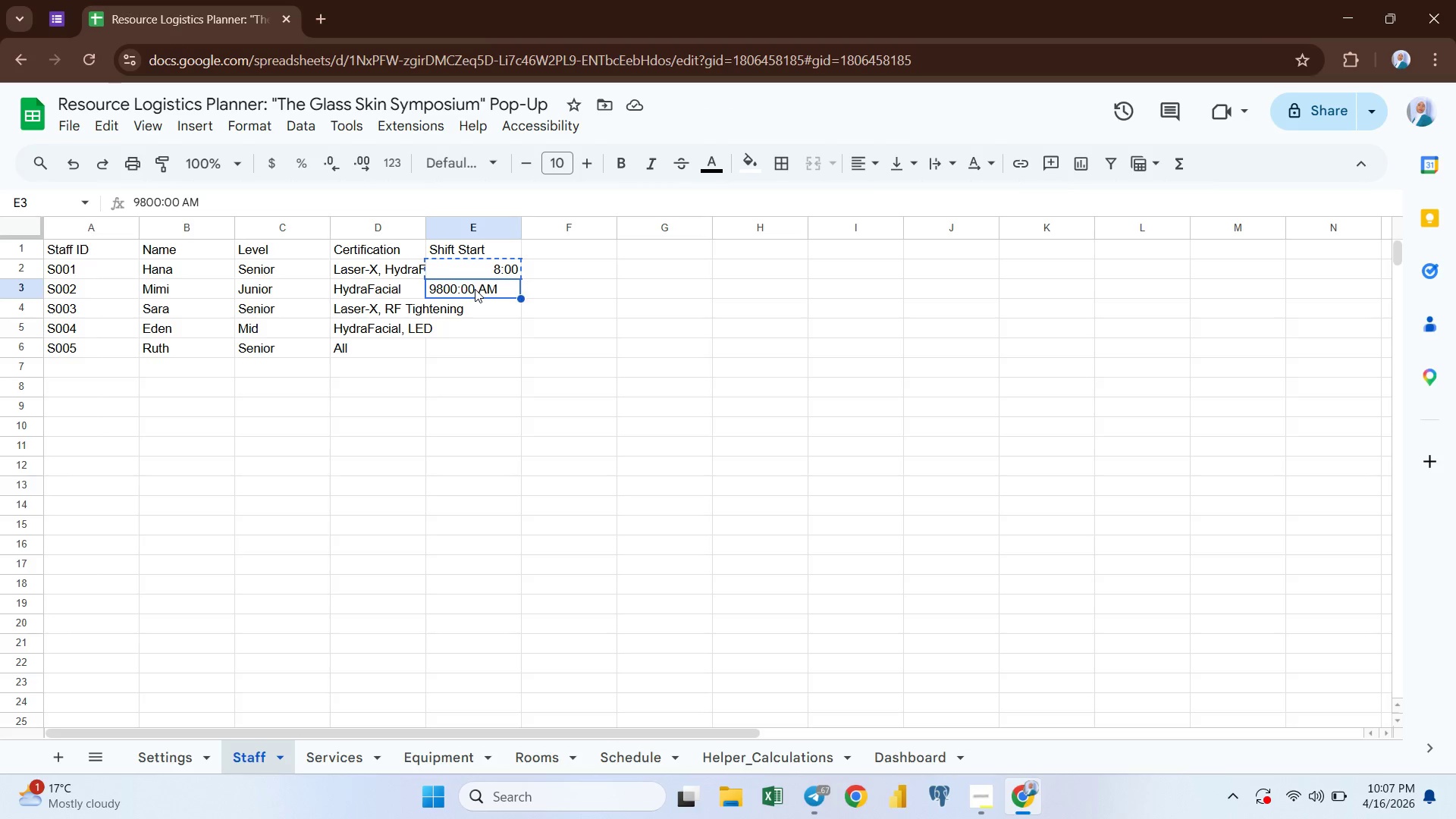 
key(Control+V)
 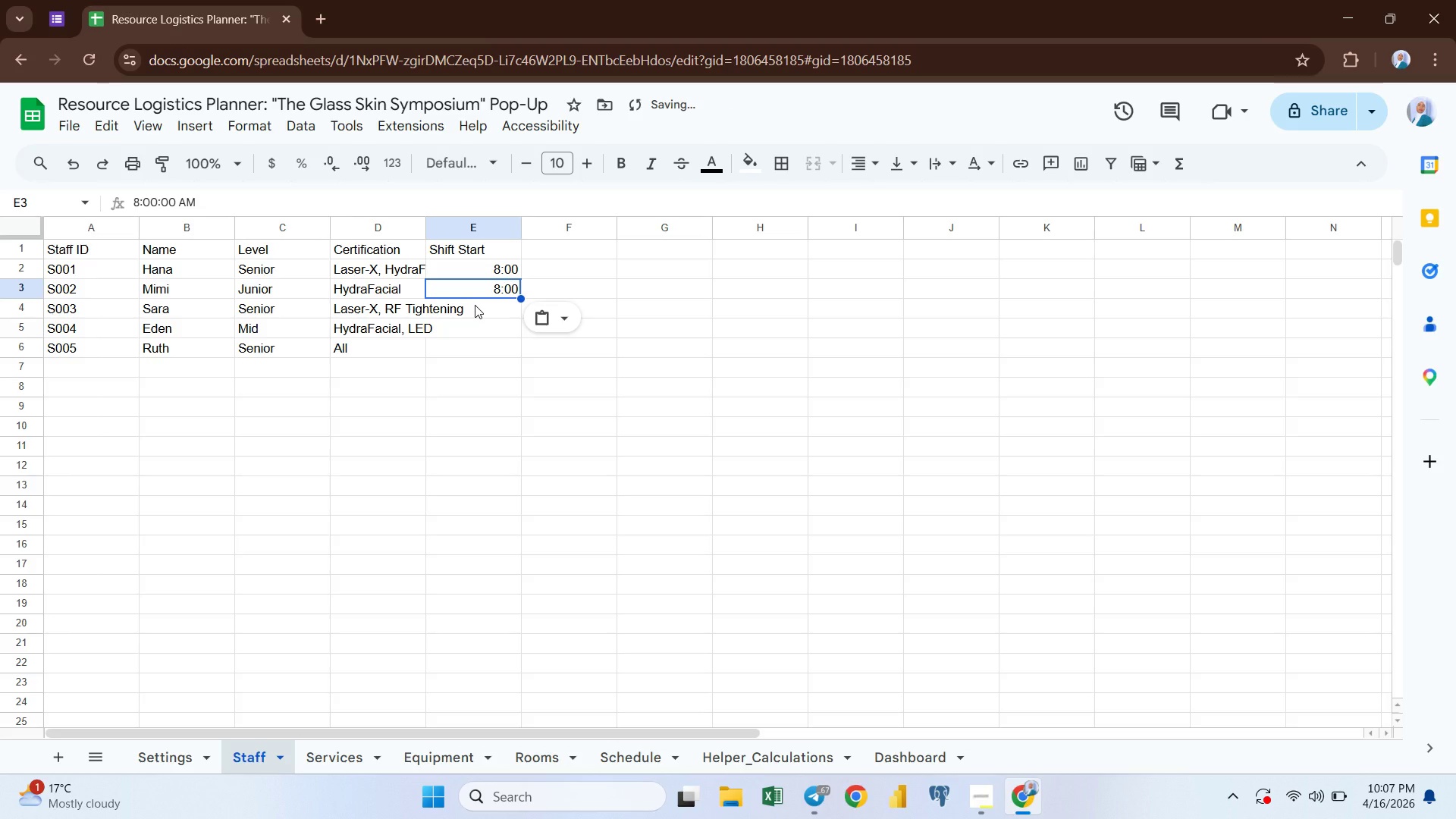 
left_click([476, 306])
 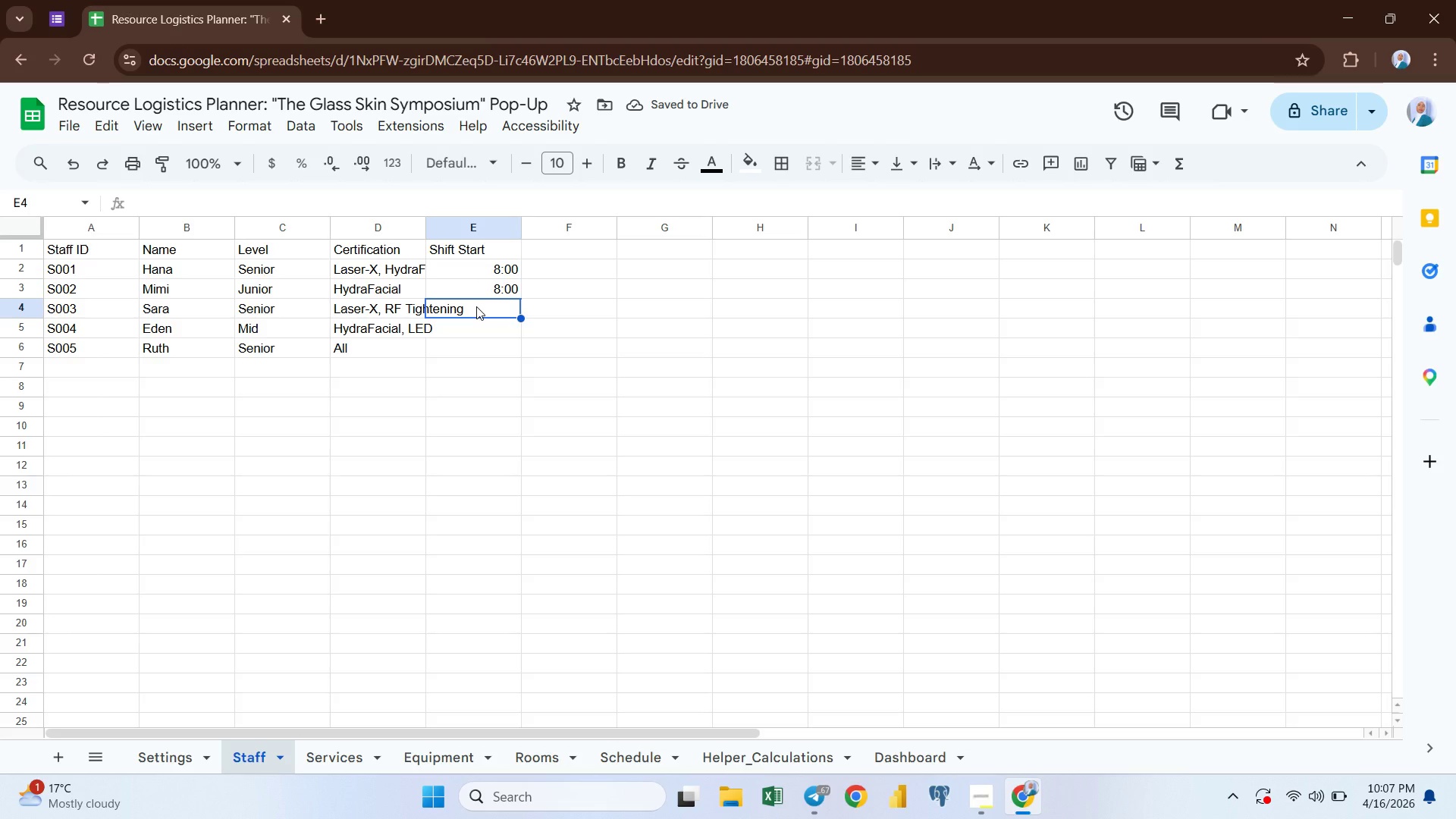 
type(10:00)
 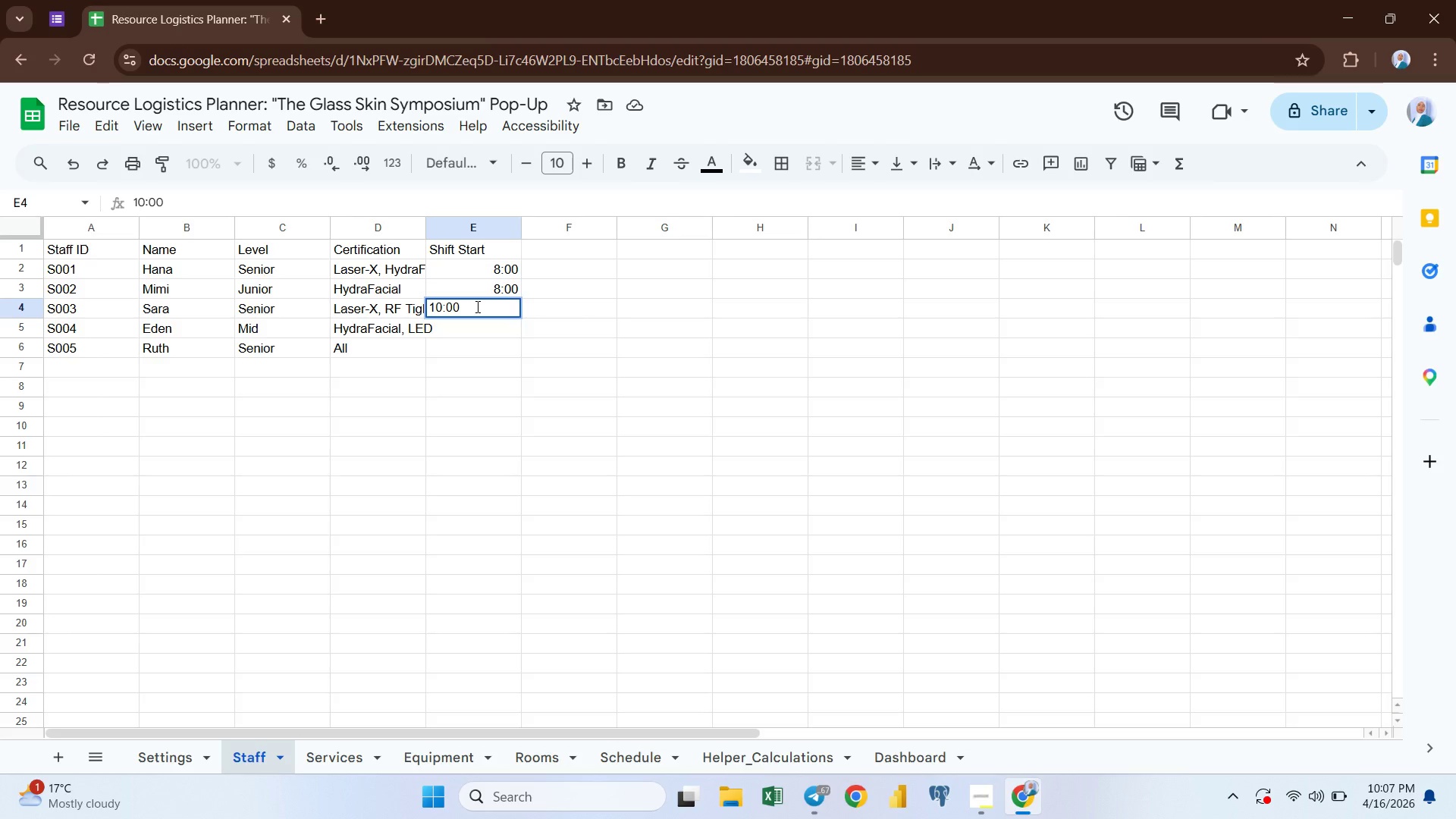 
key(Enter)
 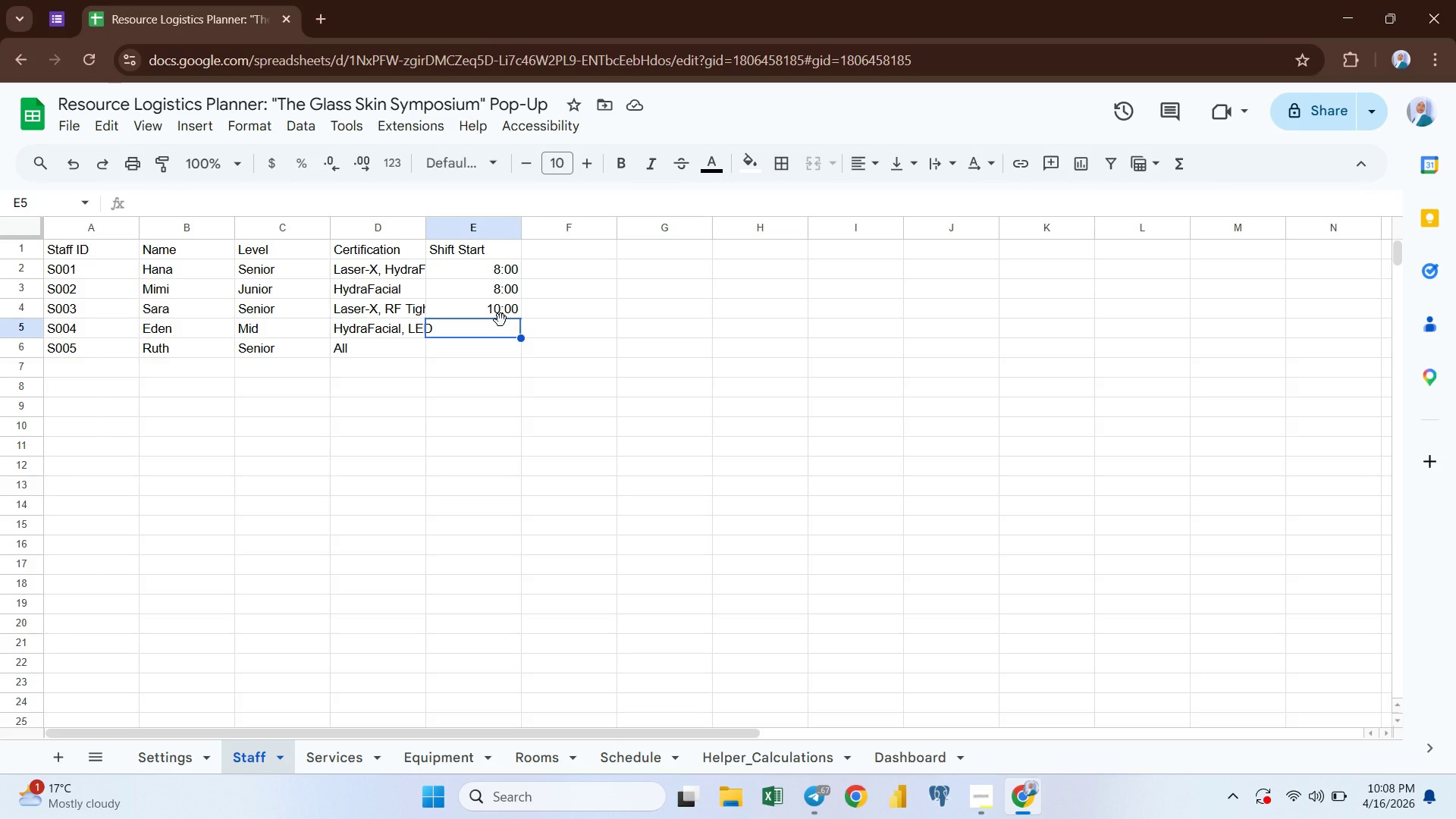 
wait(11.62)
 